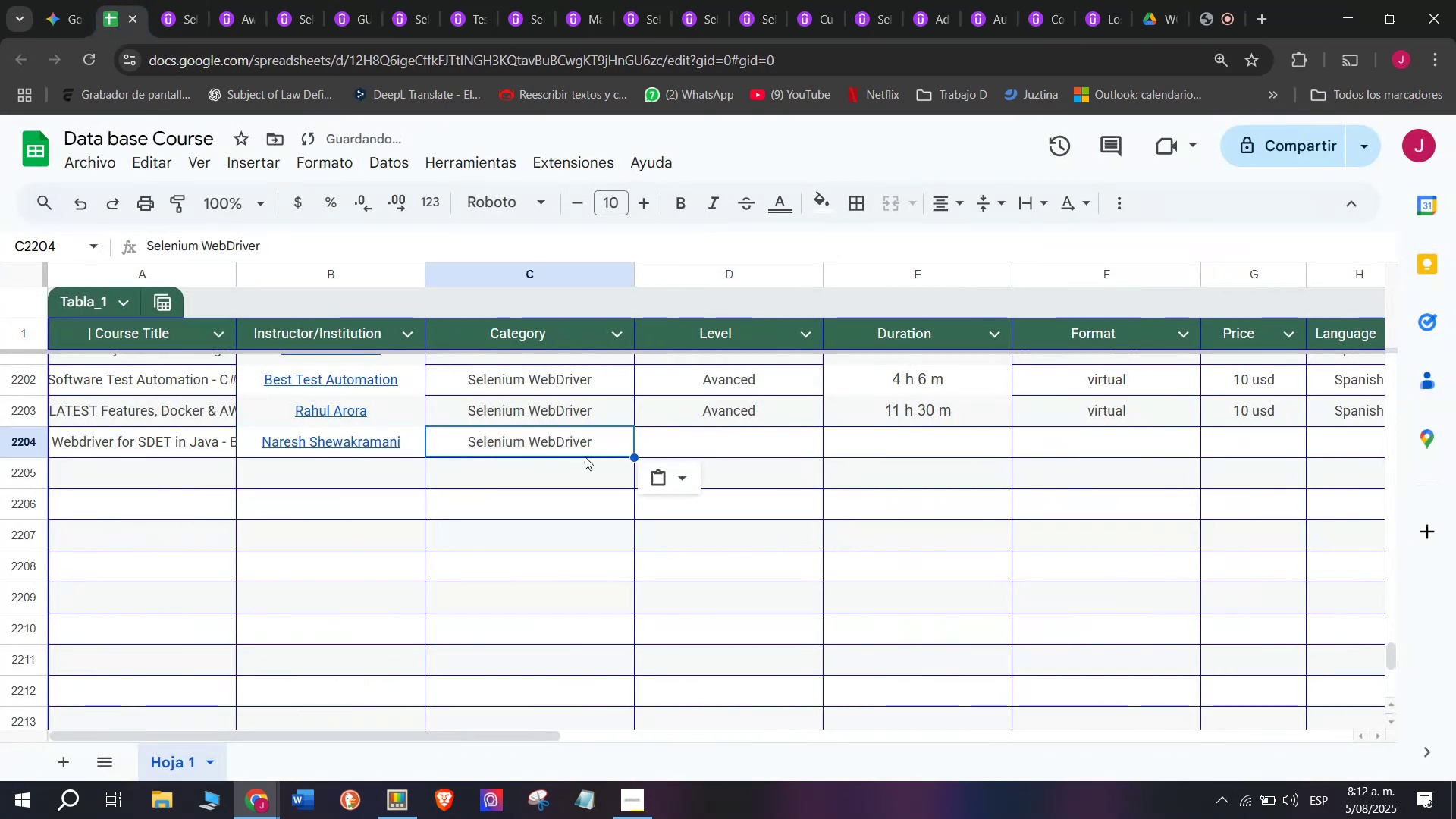 
key(Control+V)
 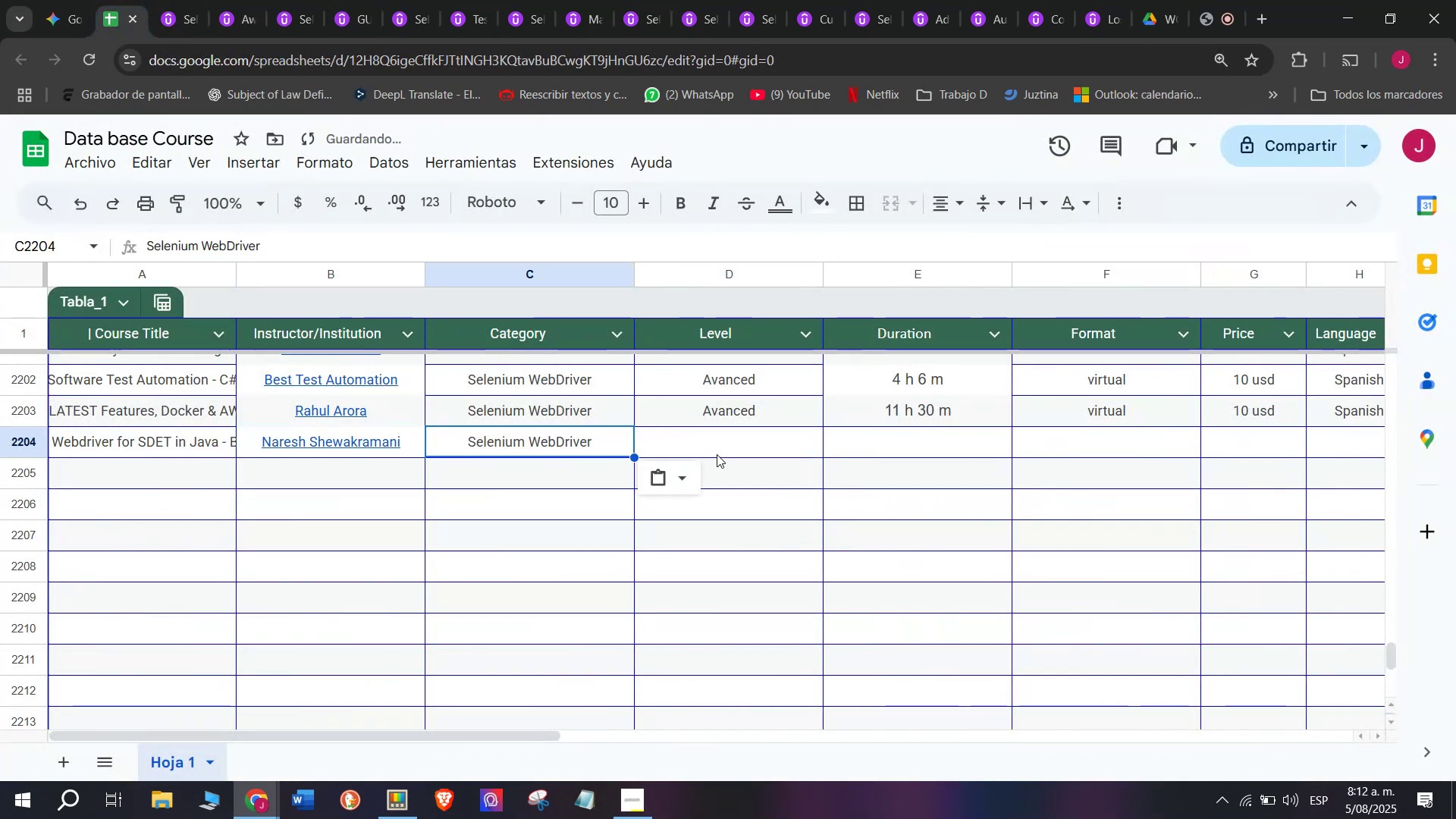 
double_click([717, 453])
 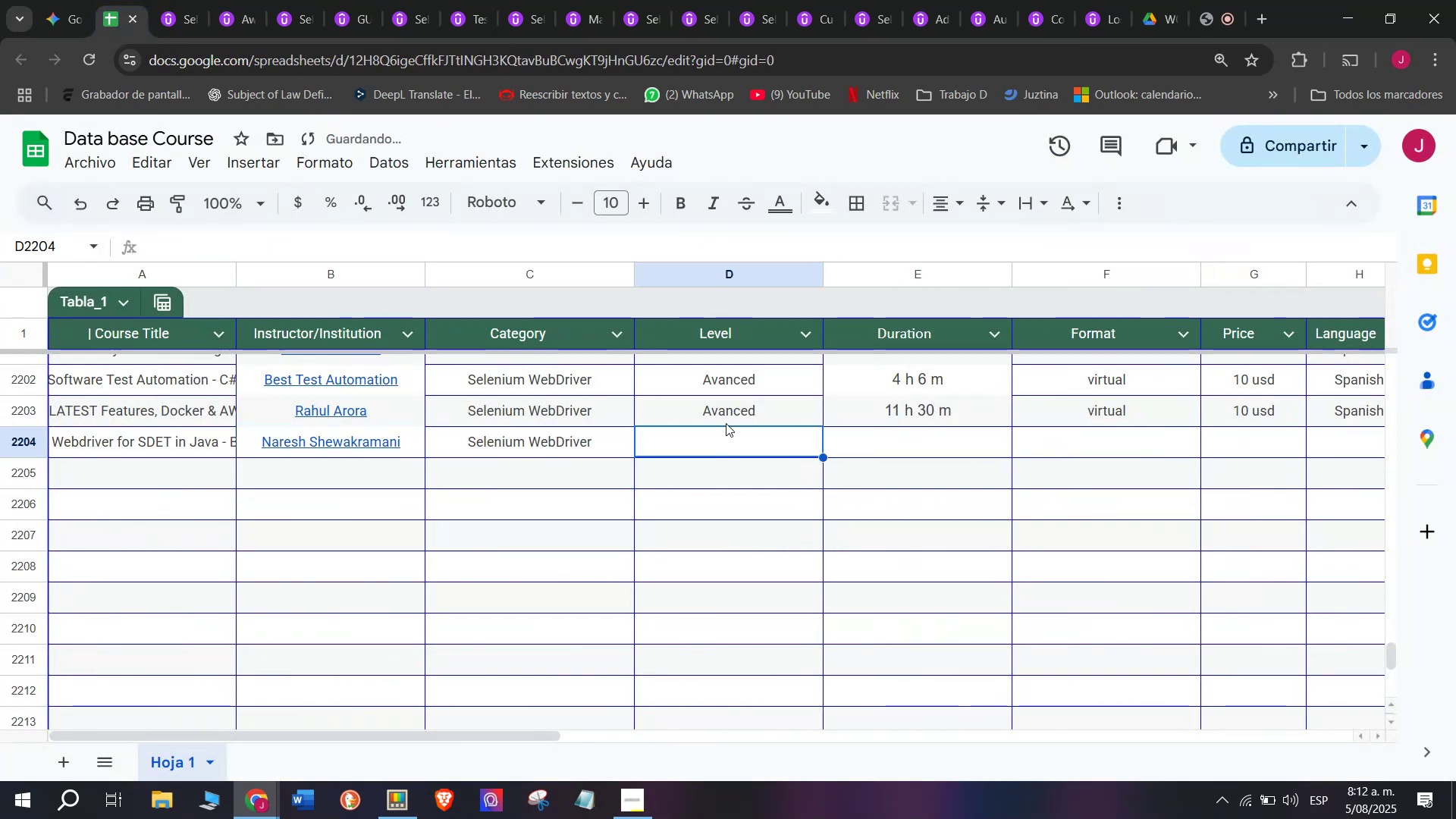 
triple_click([726, 423])
 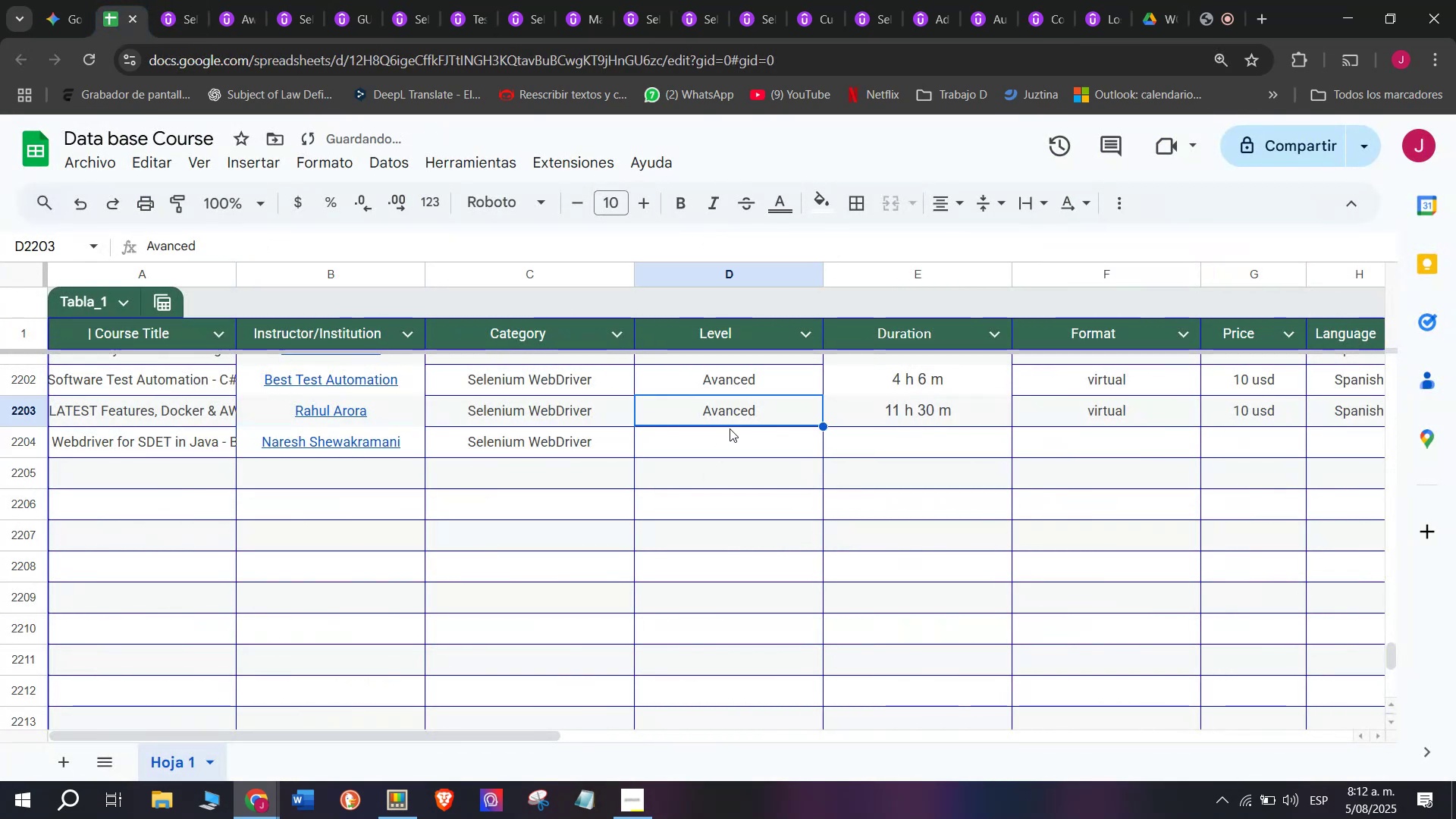 
key(Control+ControlLeft)
 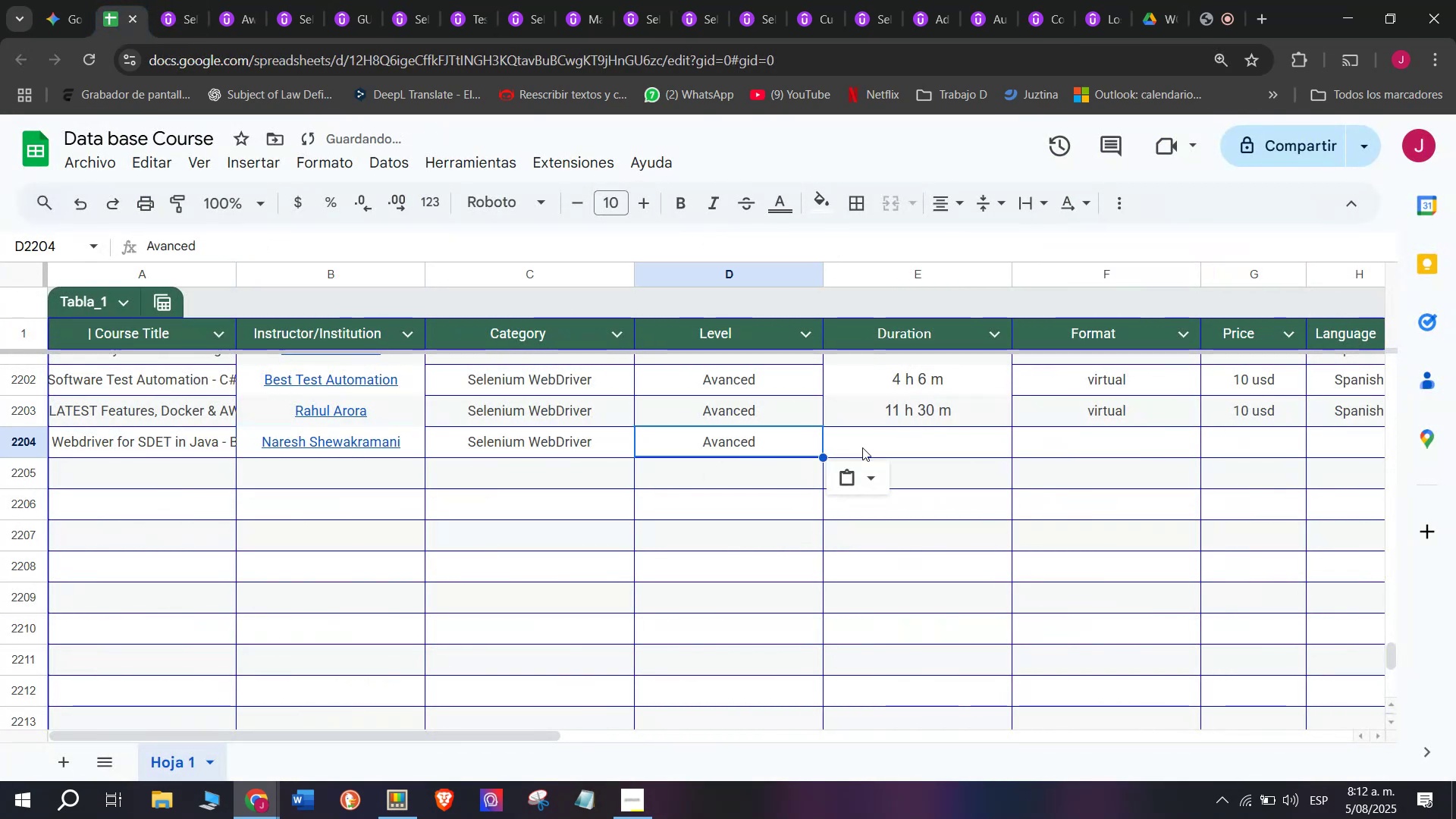 
key(Break)
 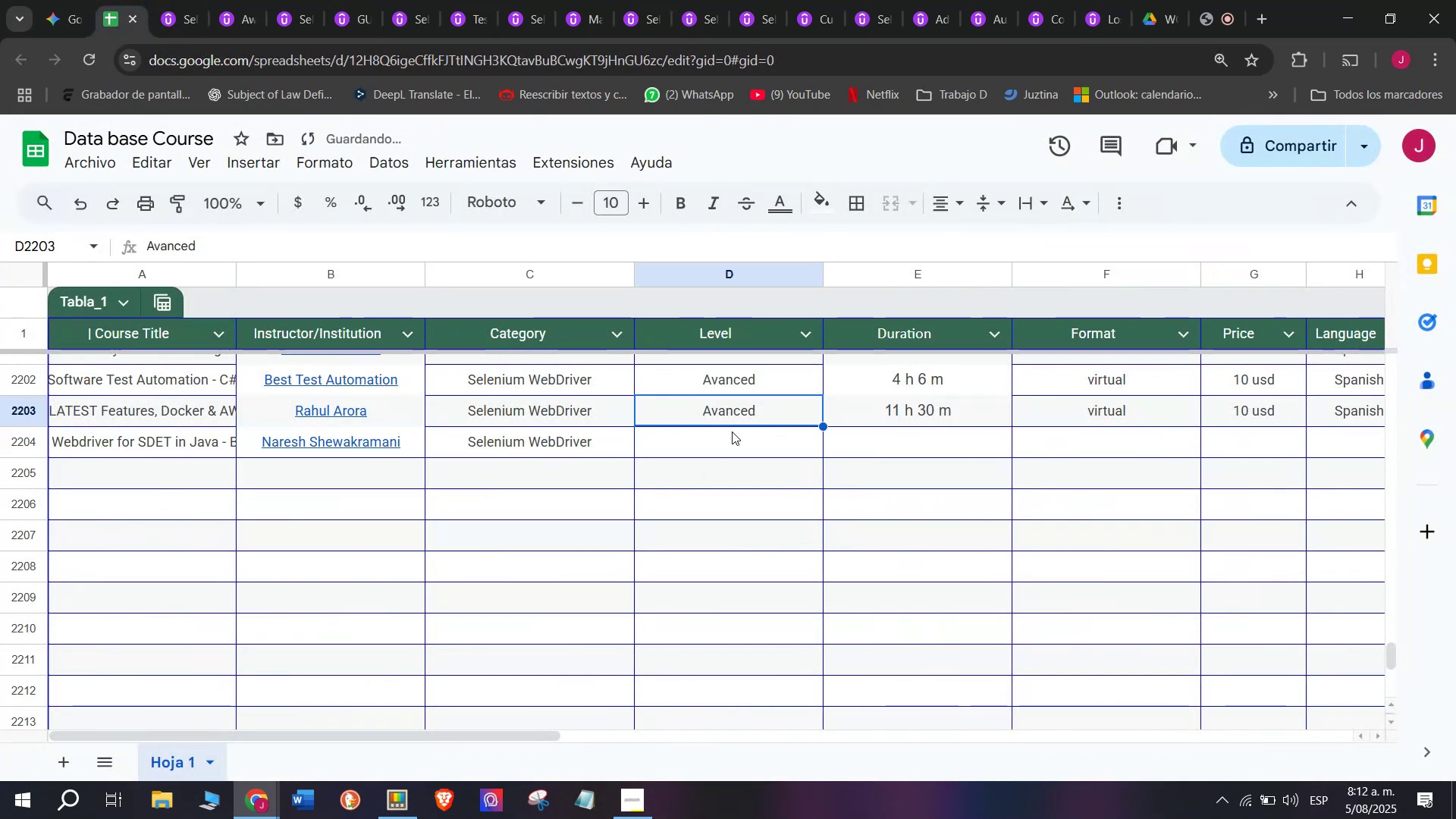 
key(Control+C)
 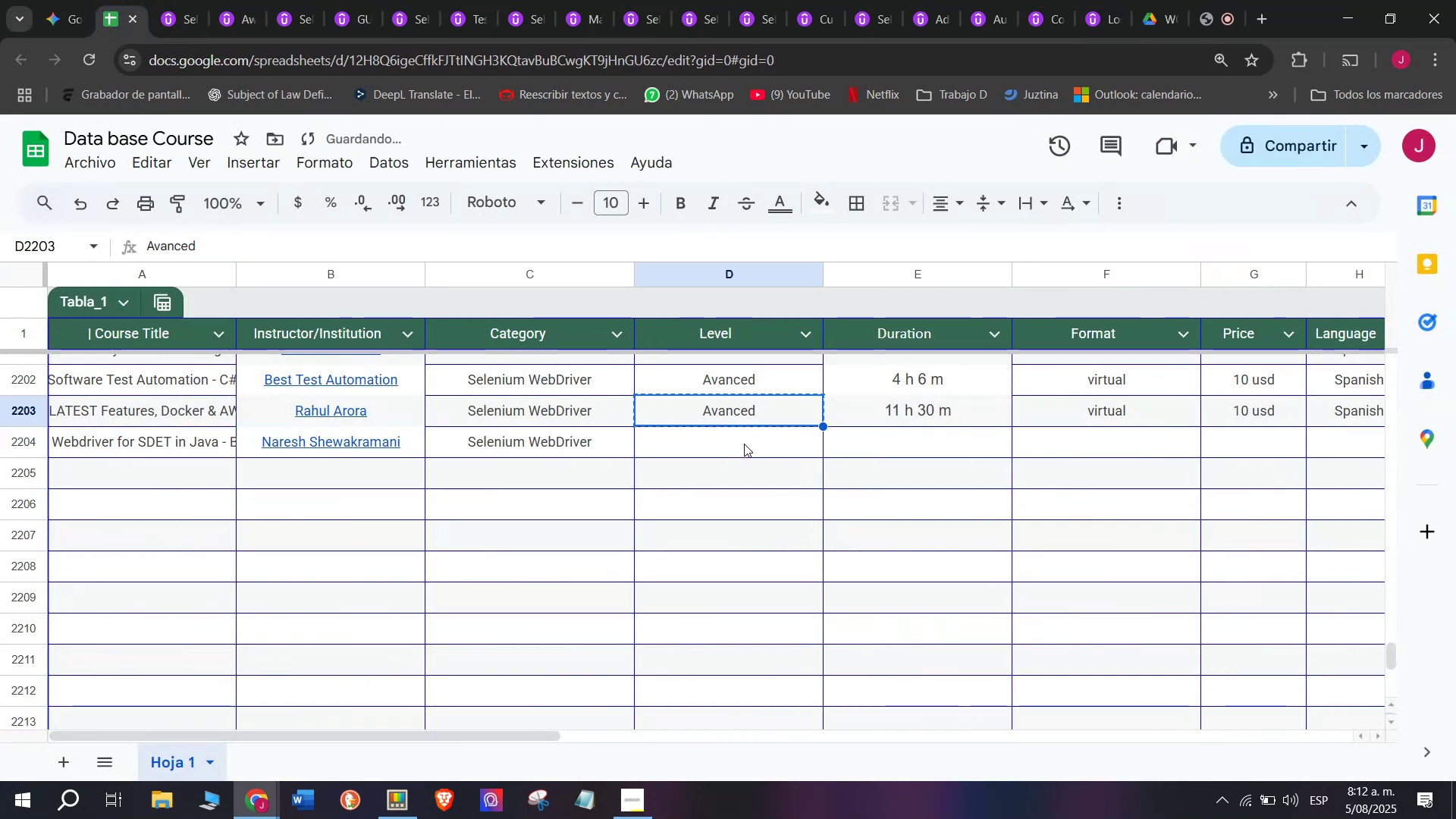 
left_click([744, 444])
 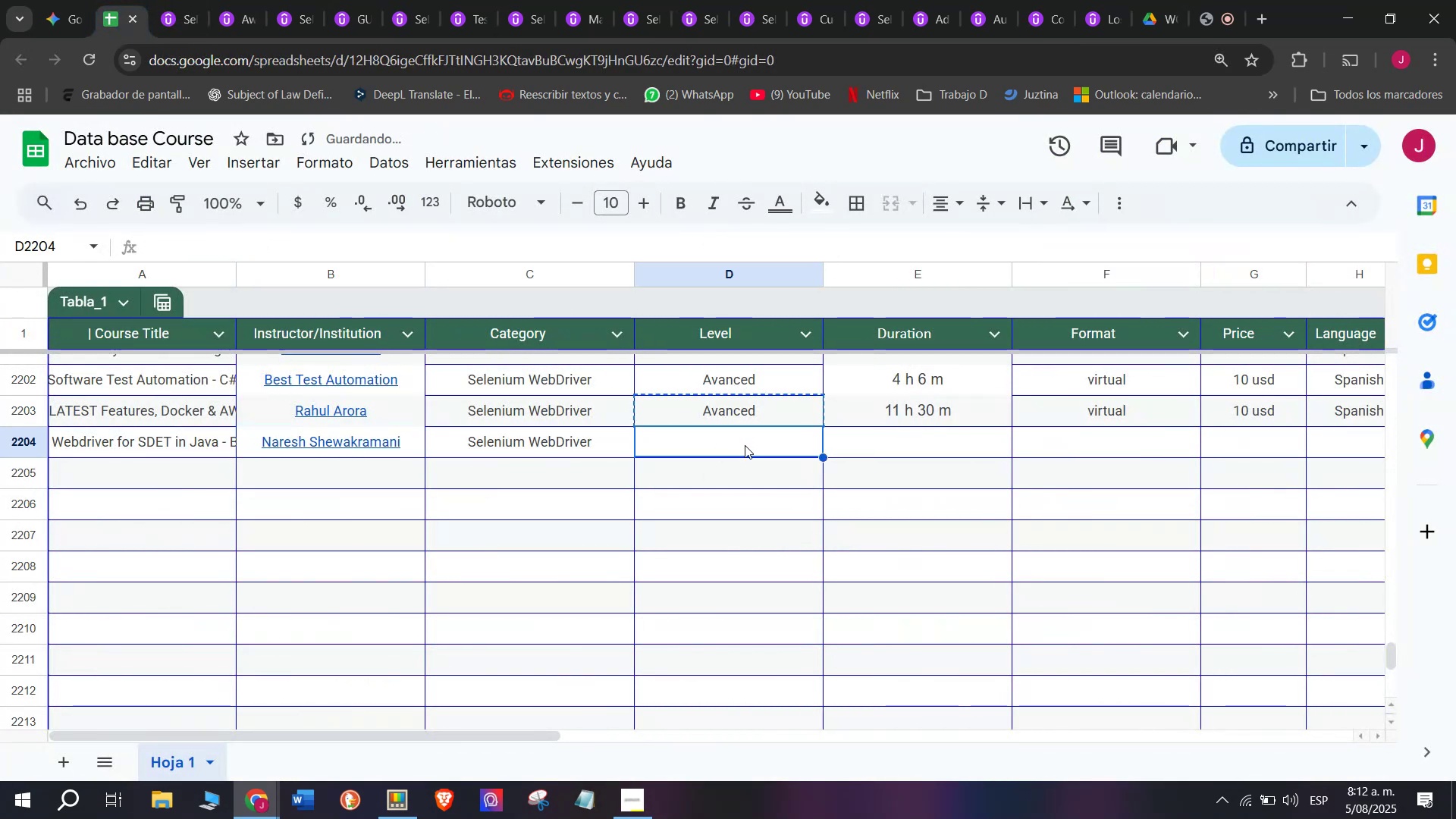 
key(Z)
 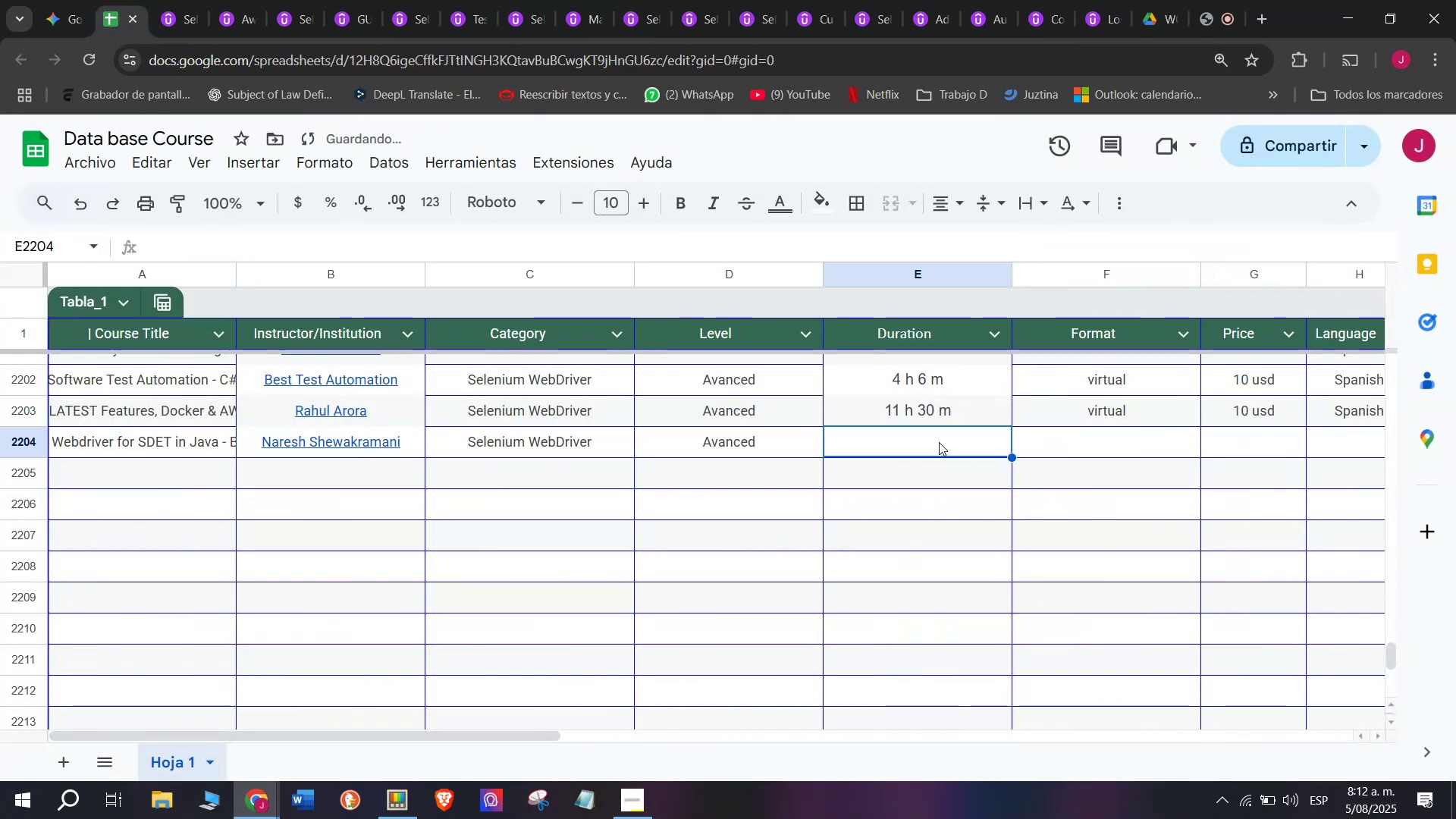 
key(Control+ControlLeft)
 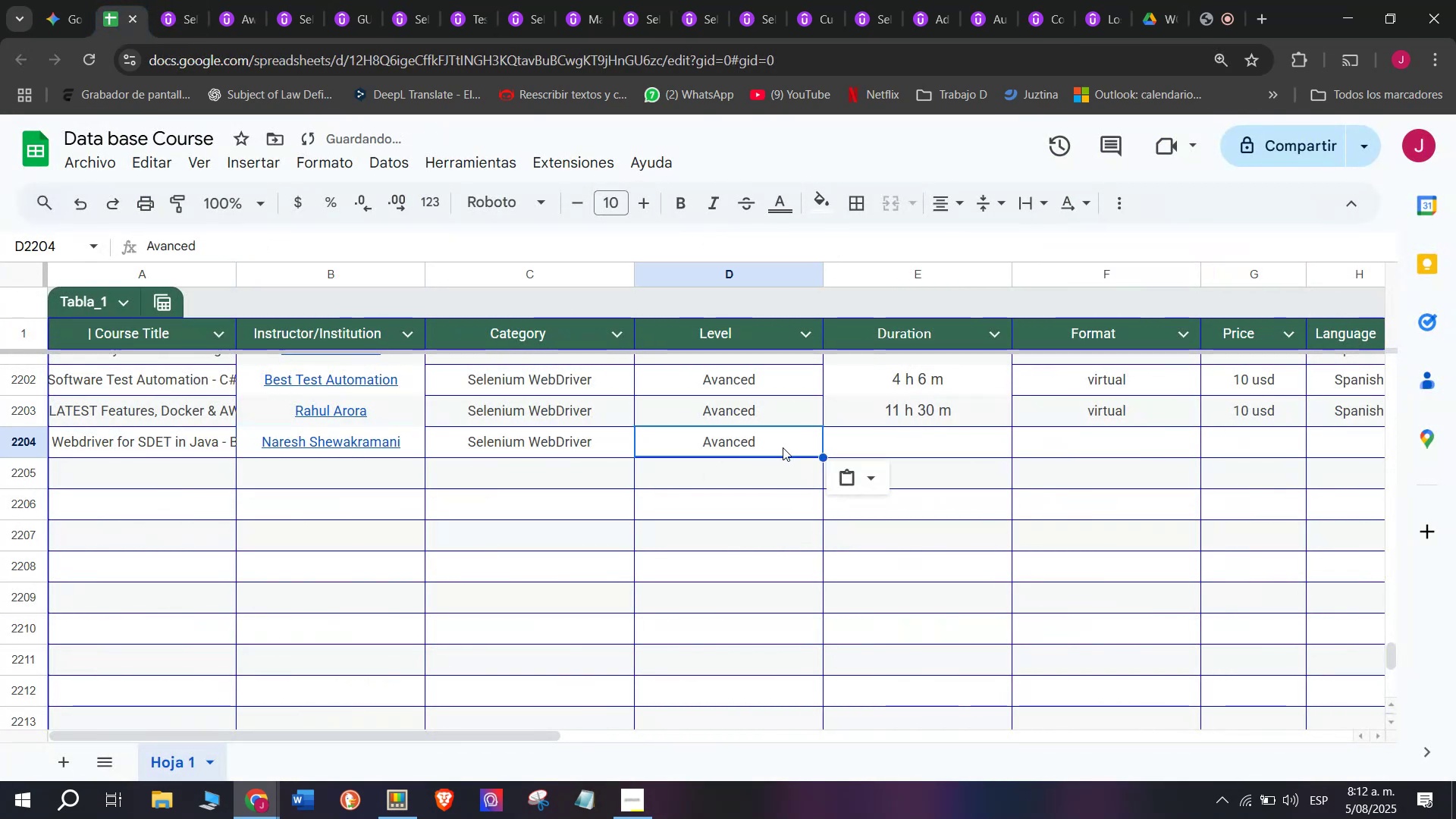 
key(Control+V)
 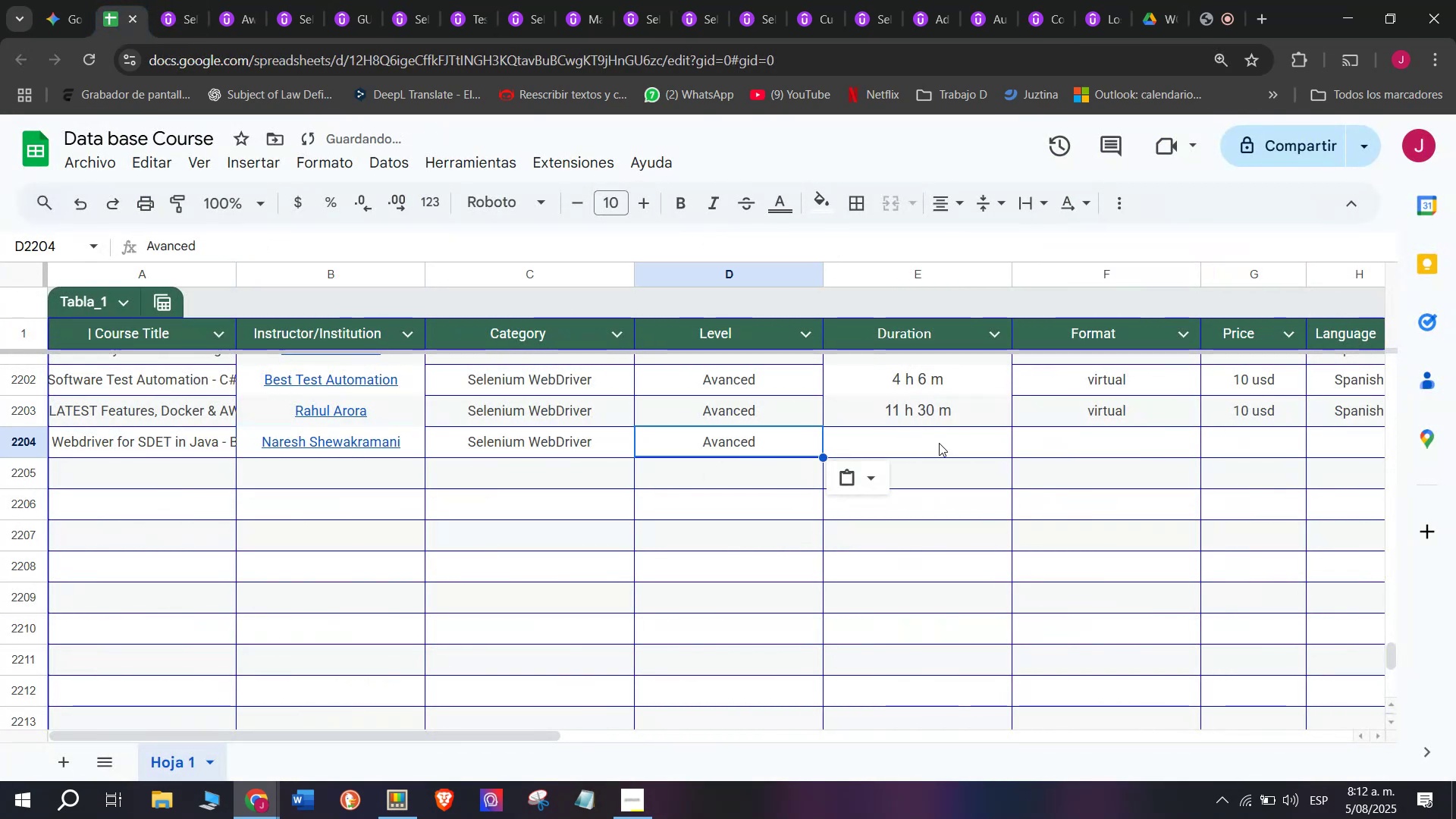 
double_click([939, 442])
 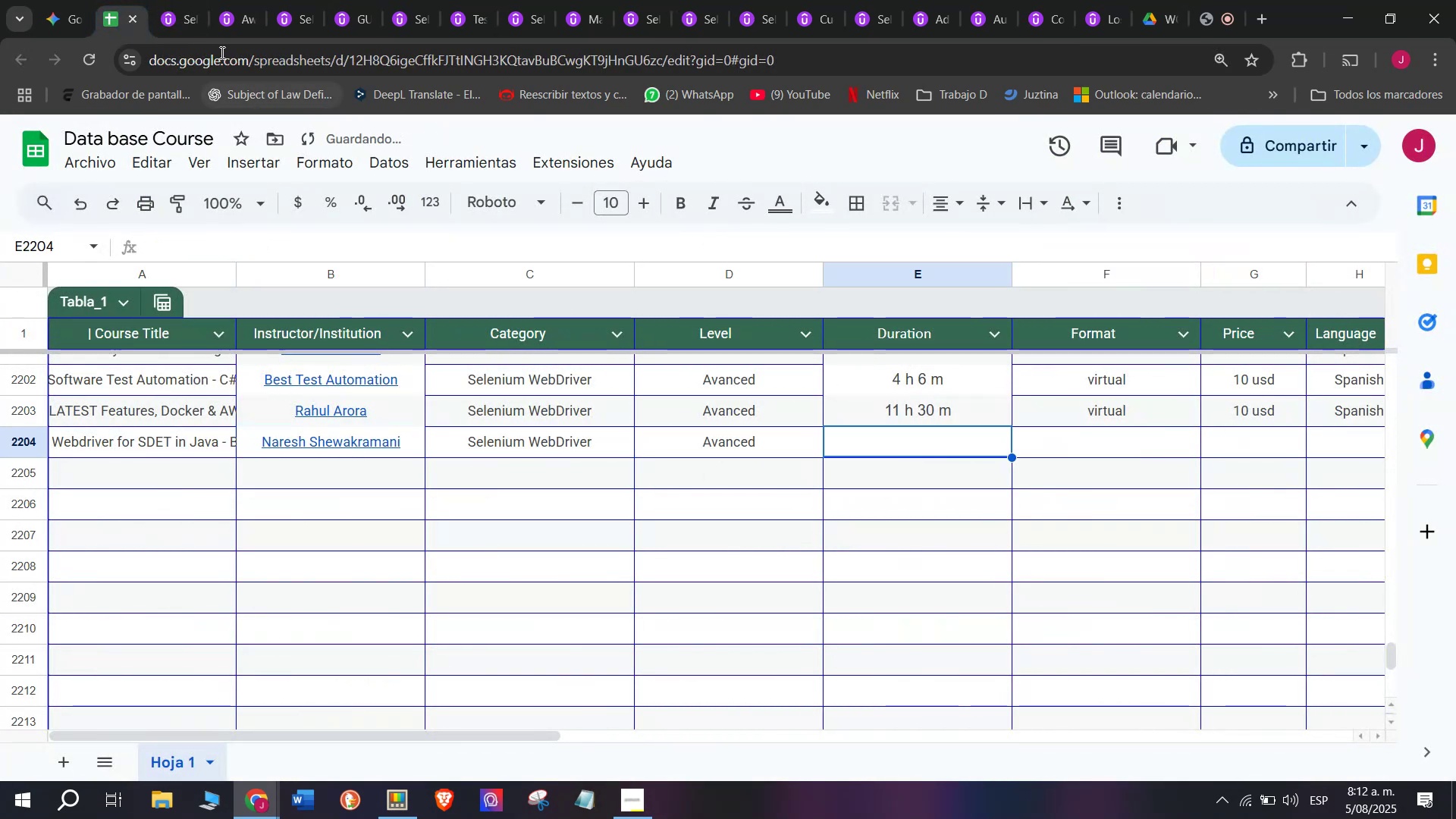 
left_click([183, 0])
 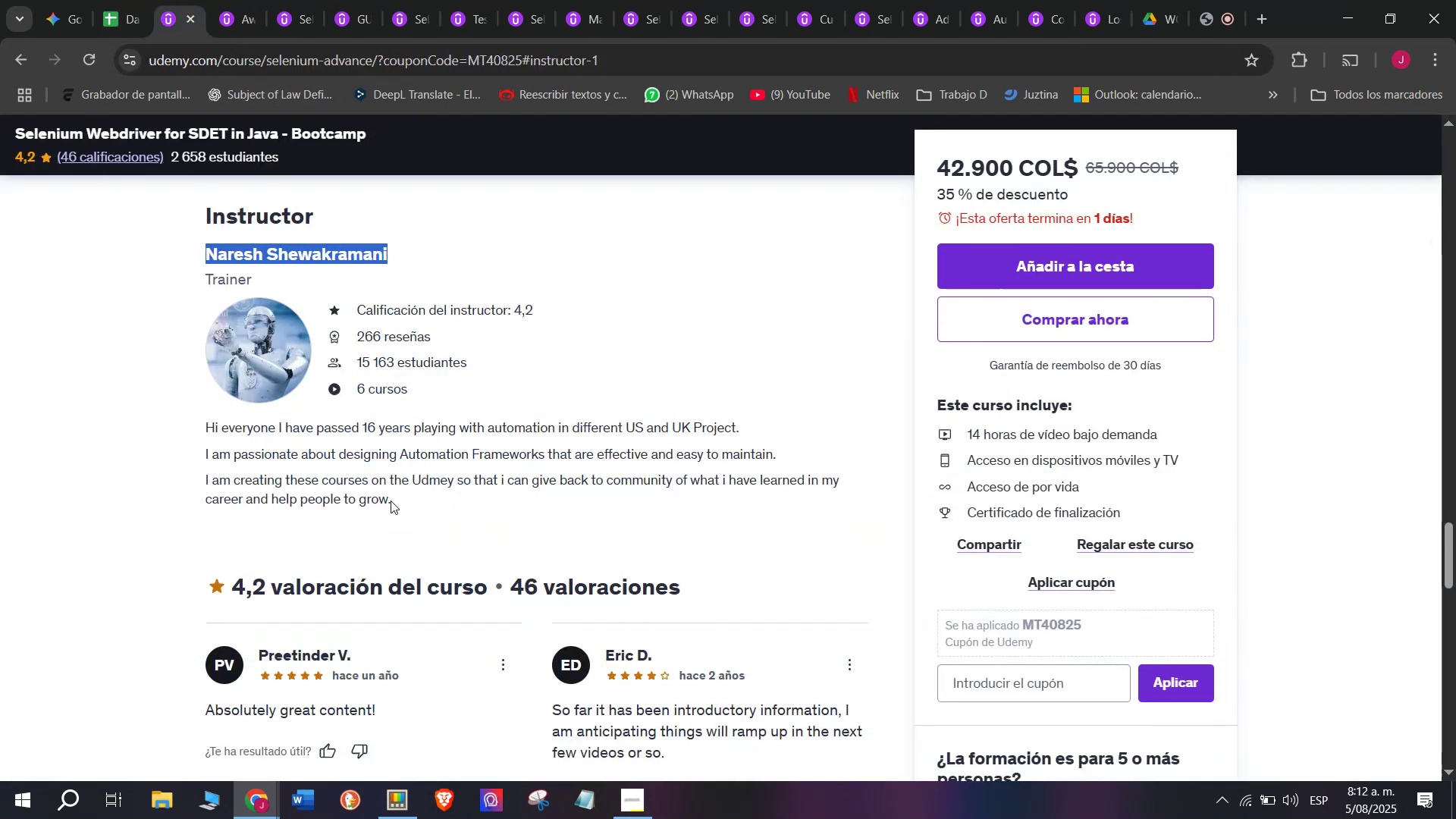 
scroll: coordinate [351, 463], scroll_direction: up, amount: 12.0
 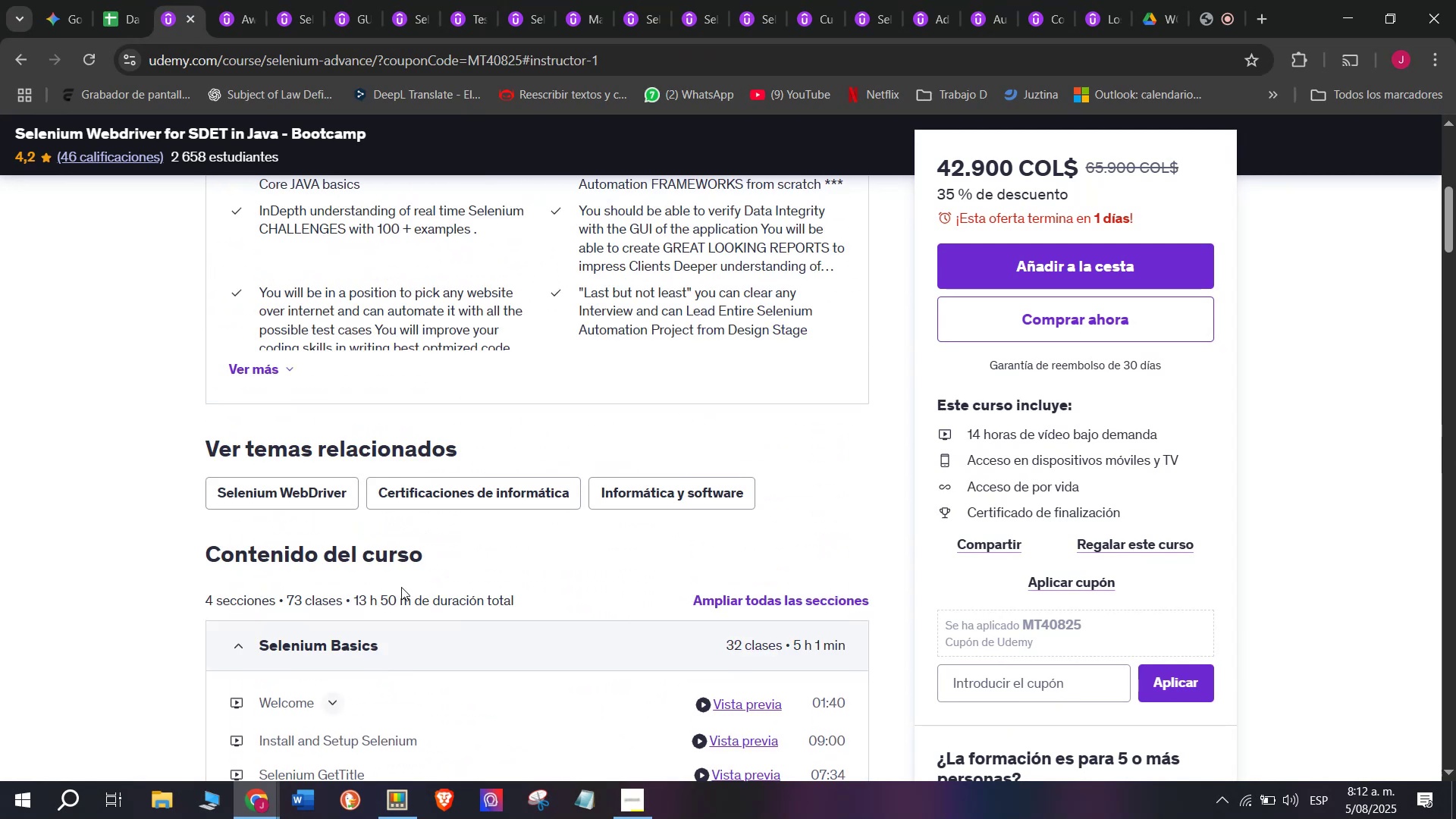 
left_click_drag(start_coordinate=[410, 598], to_coordinate=[353, 605])
 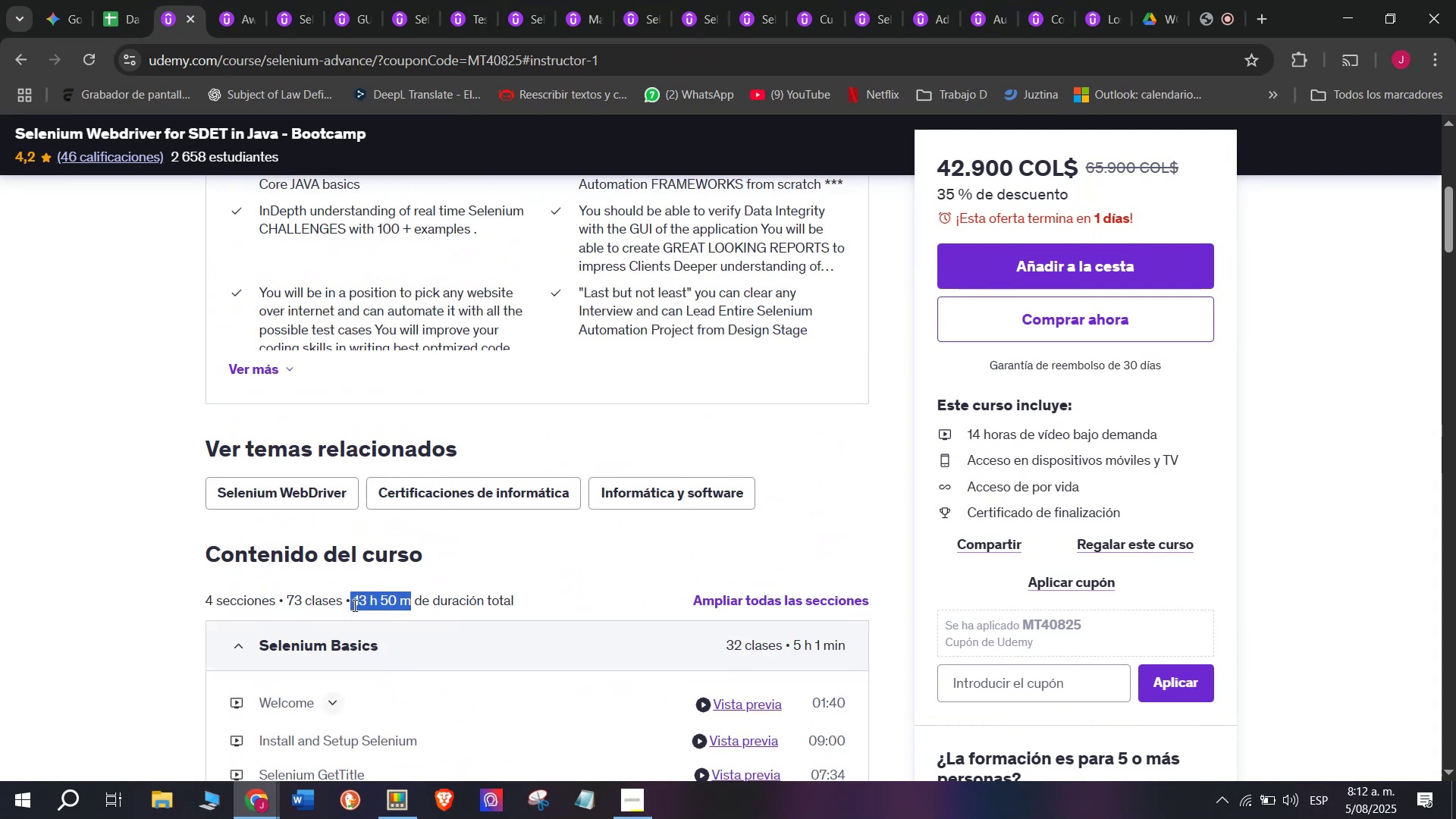 
key(Break)
 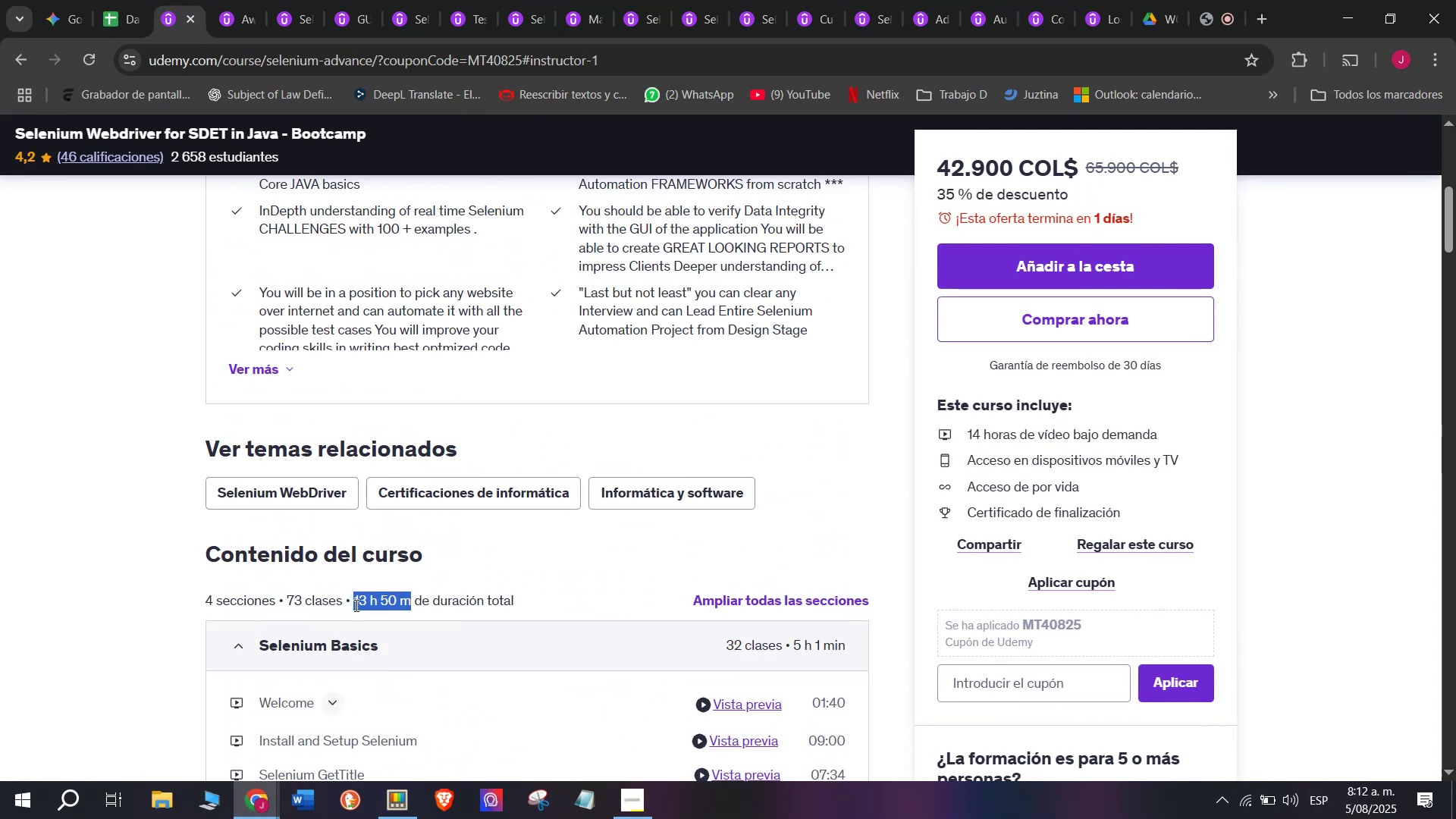 
key(Control+ControlLeft)
 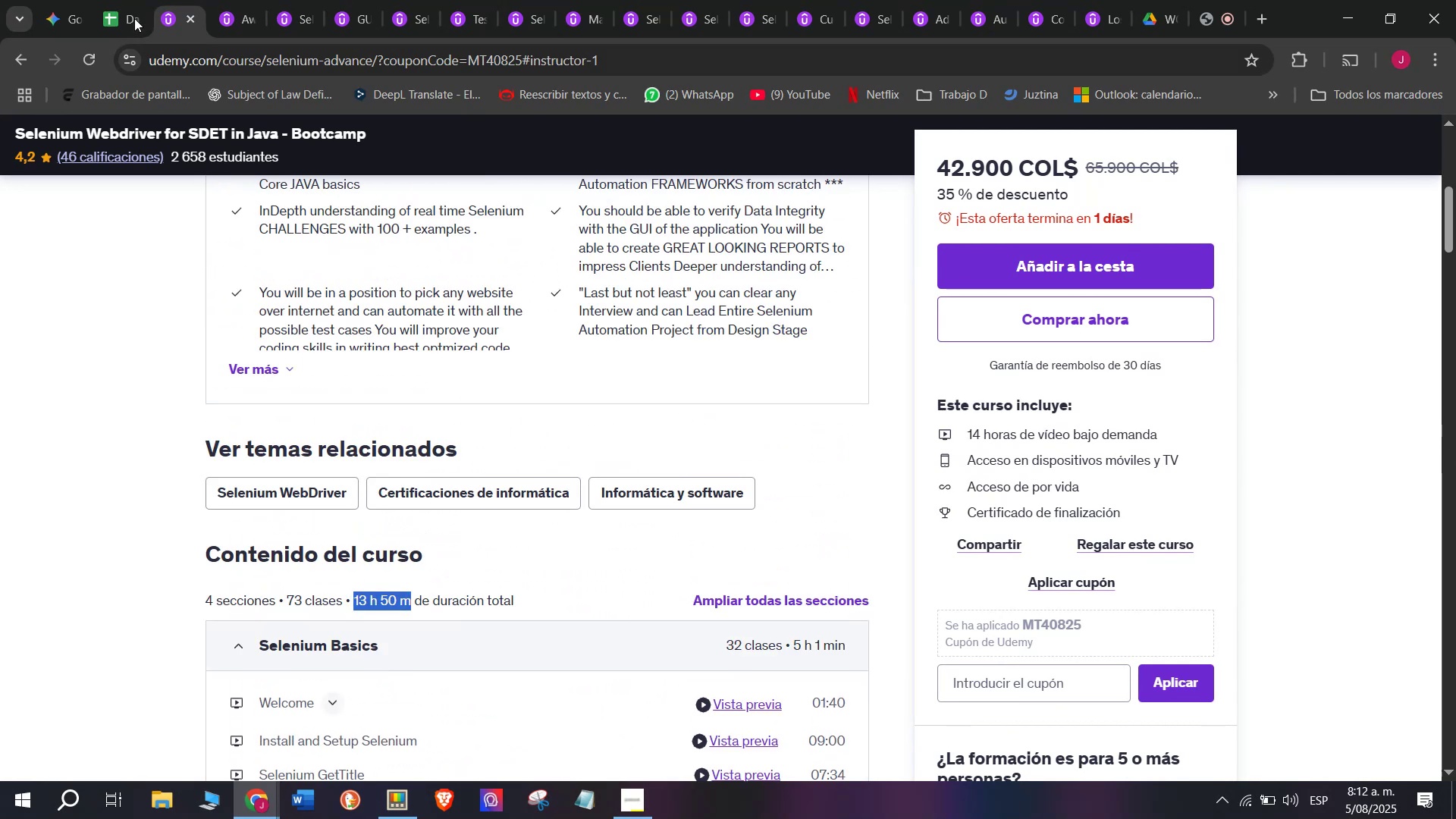 
key(Control+C)
 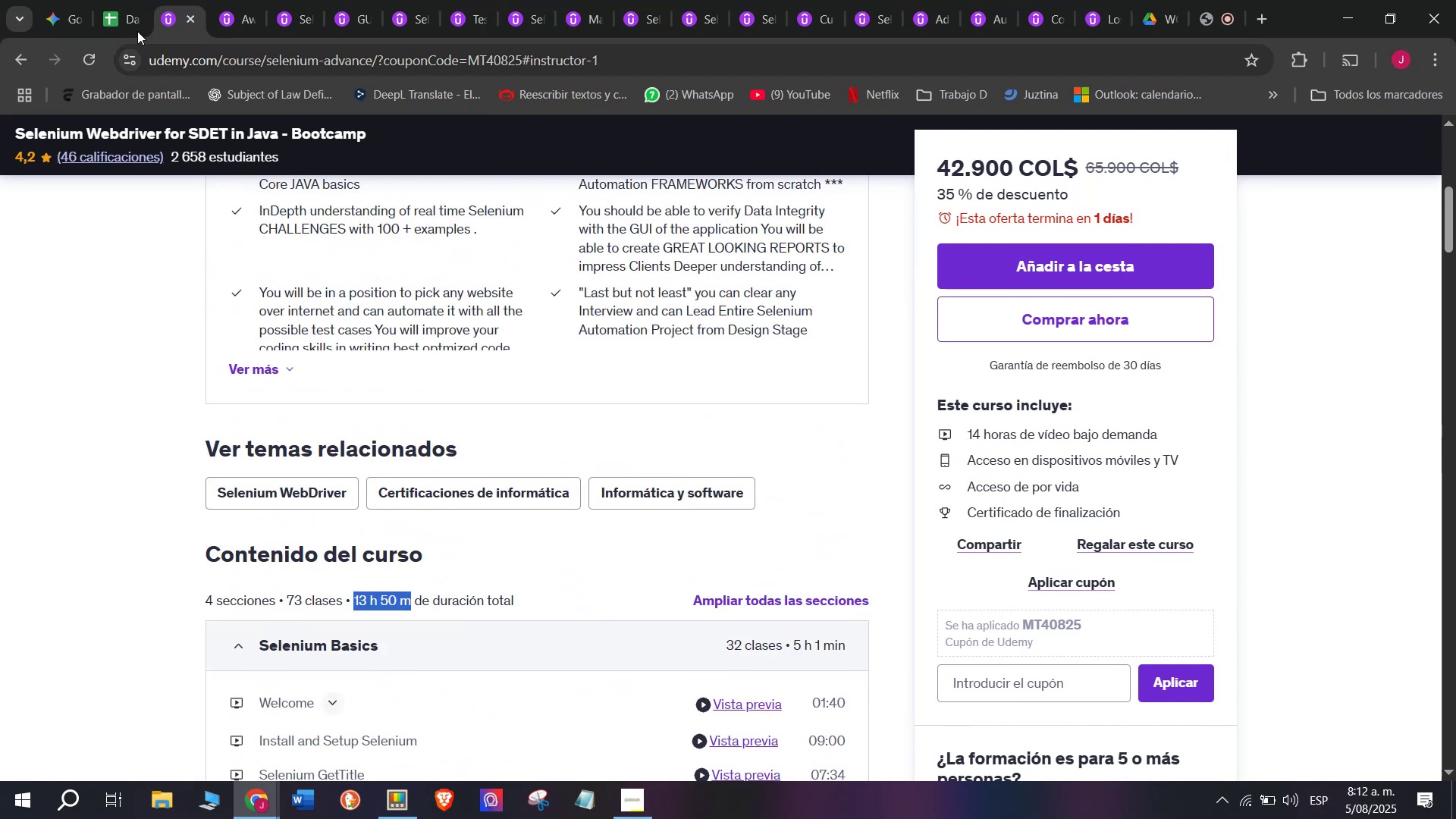 
key(Control+ControlLeft)
 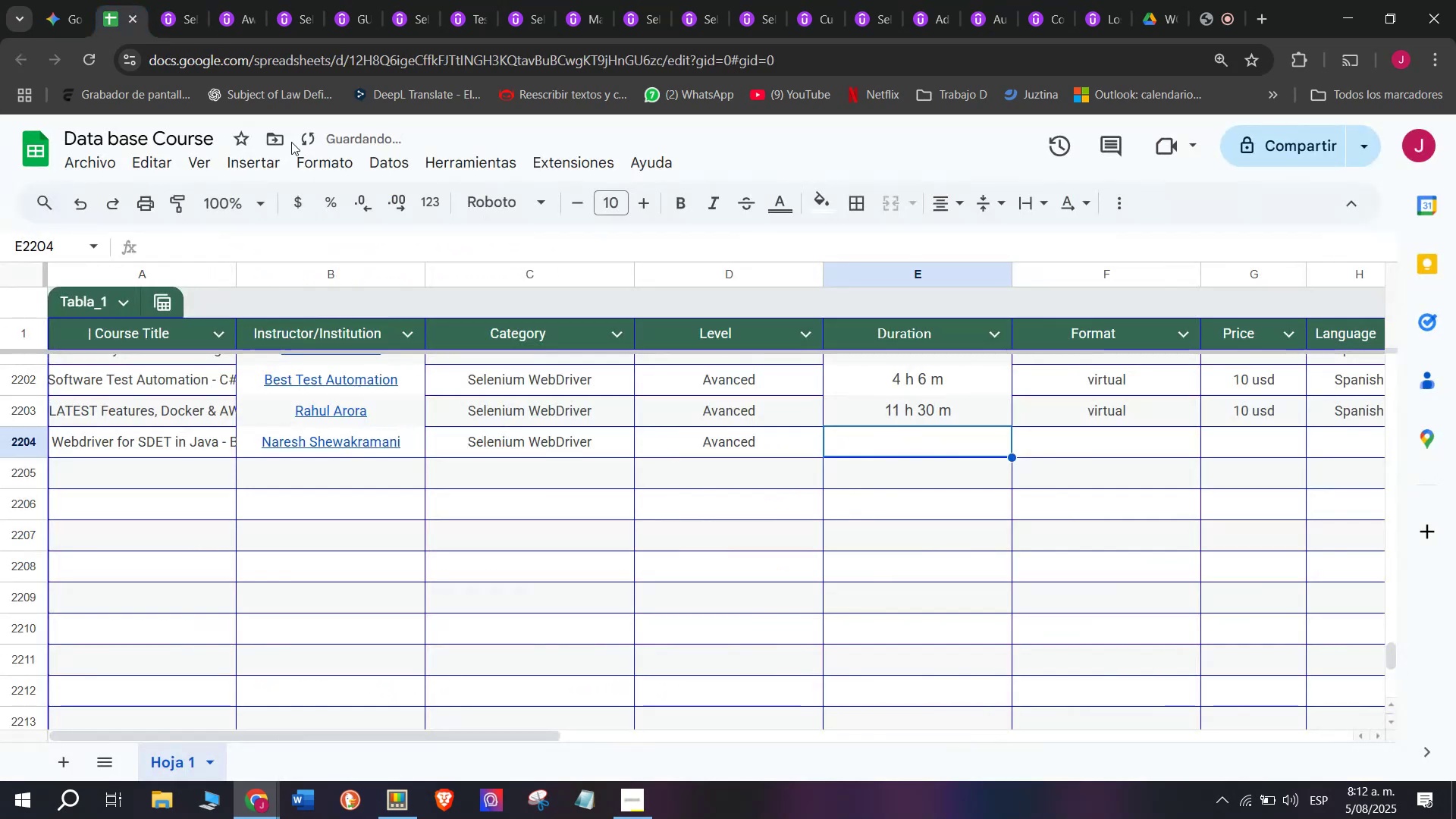 
key(Break)
 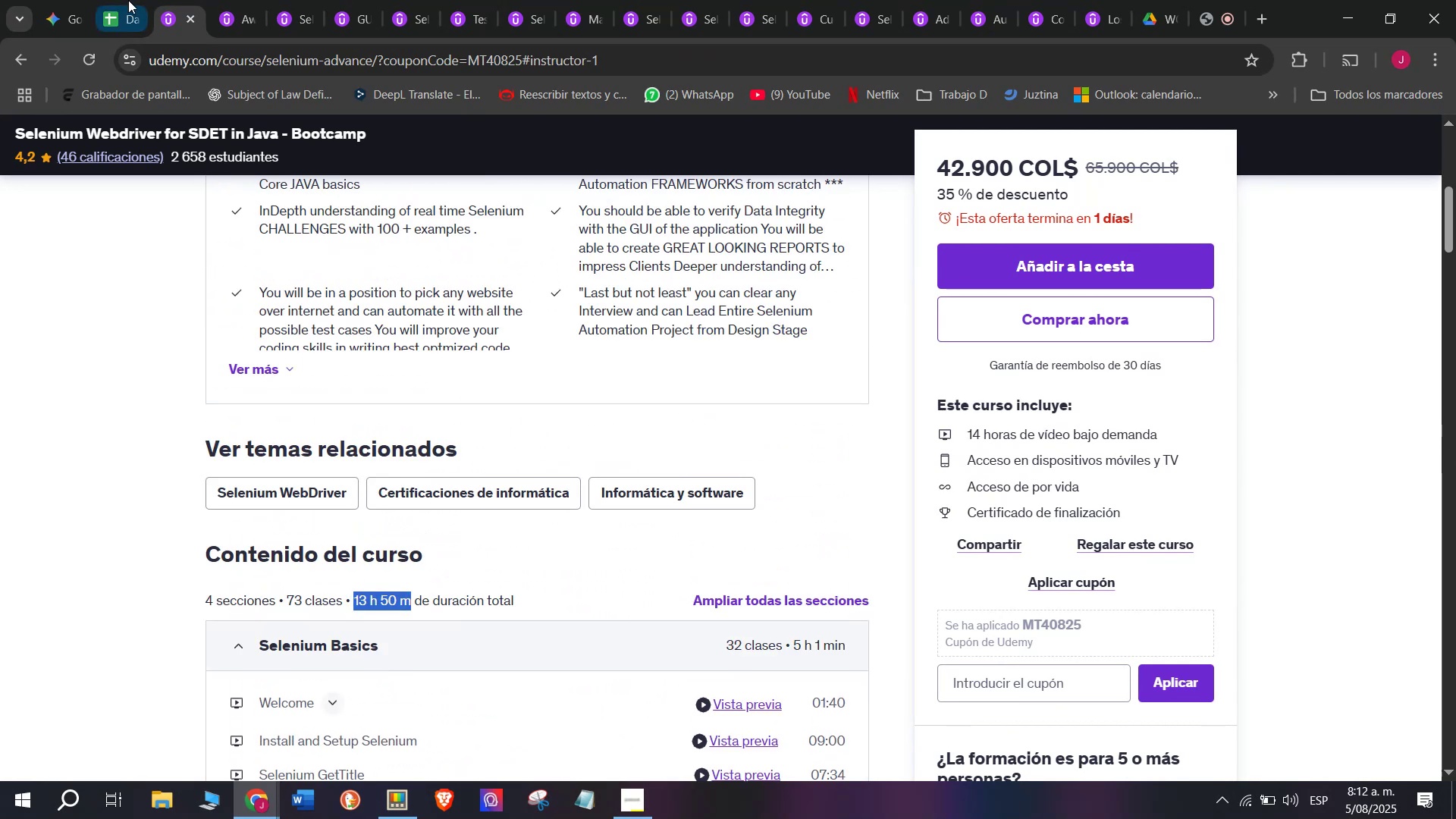 
key(Control+C)
 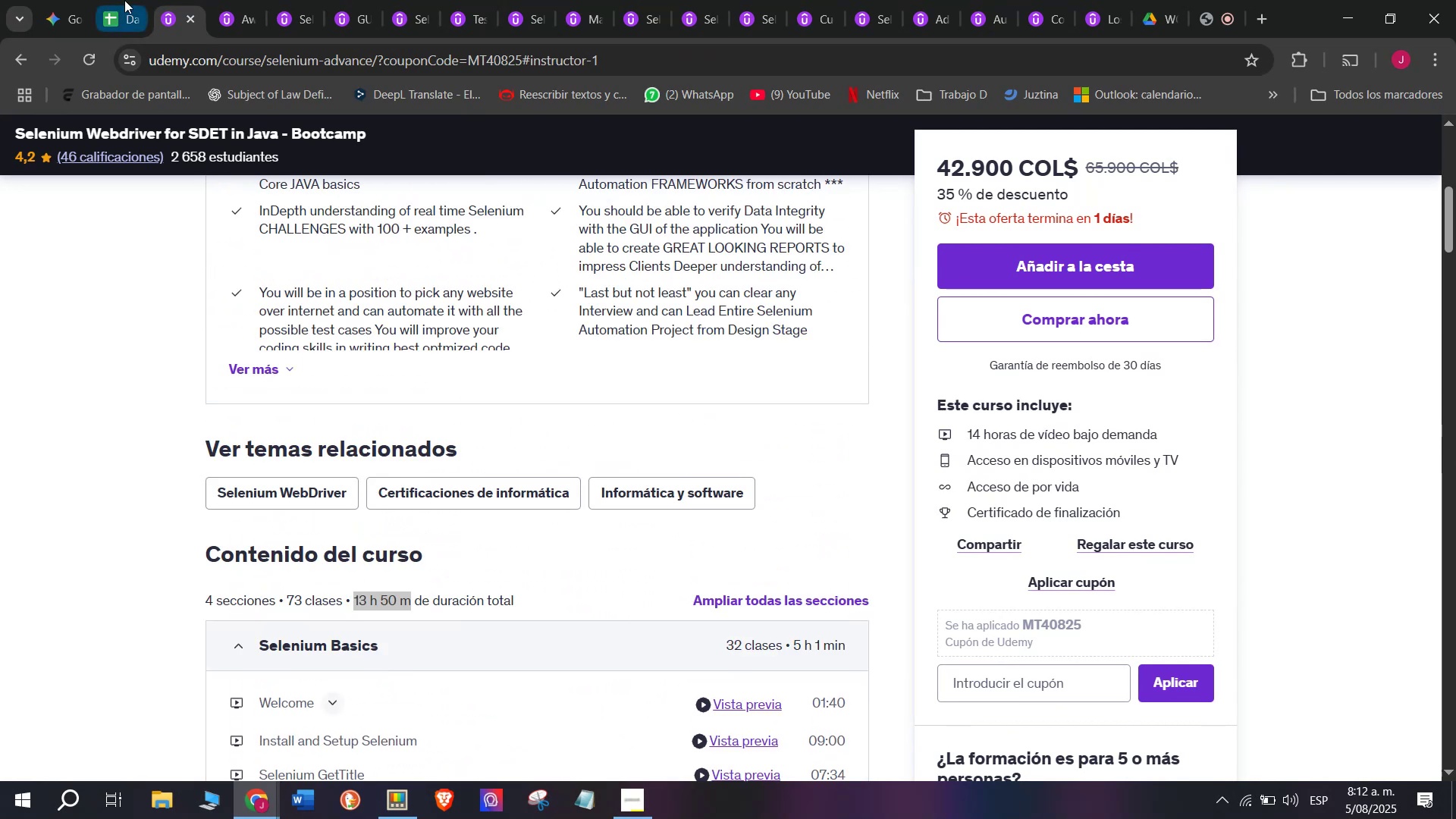 
left_click([124, 0])
 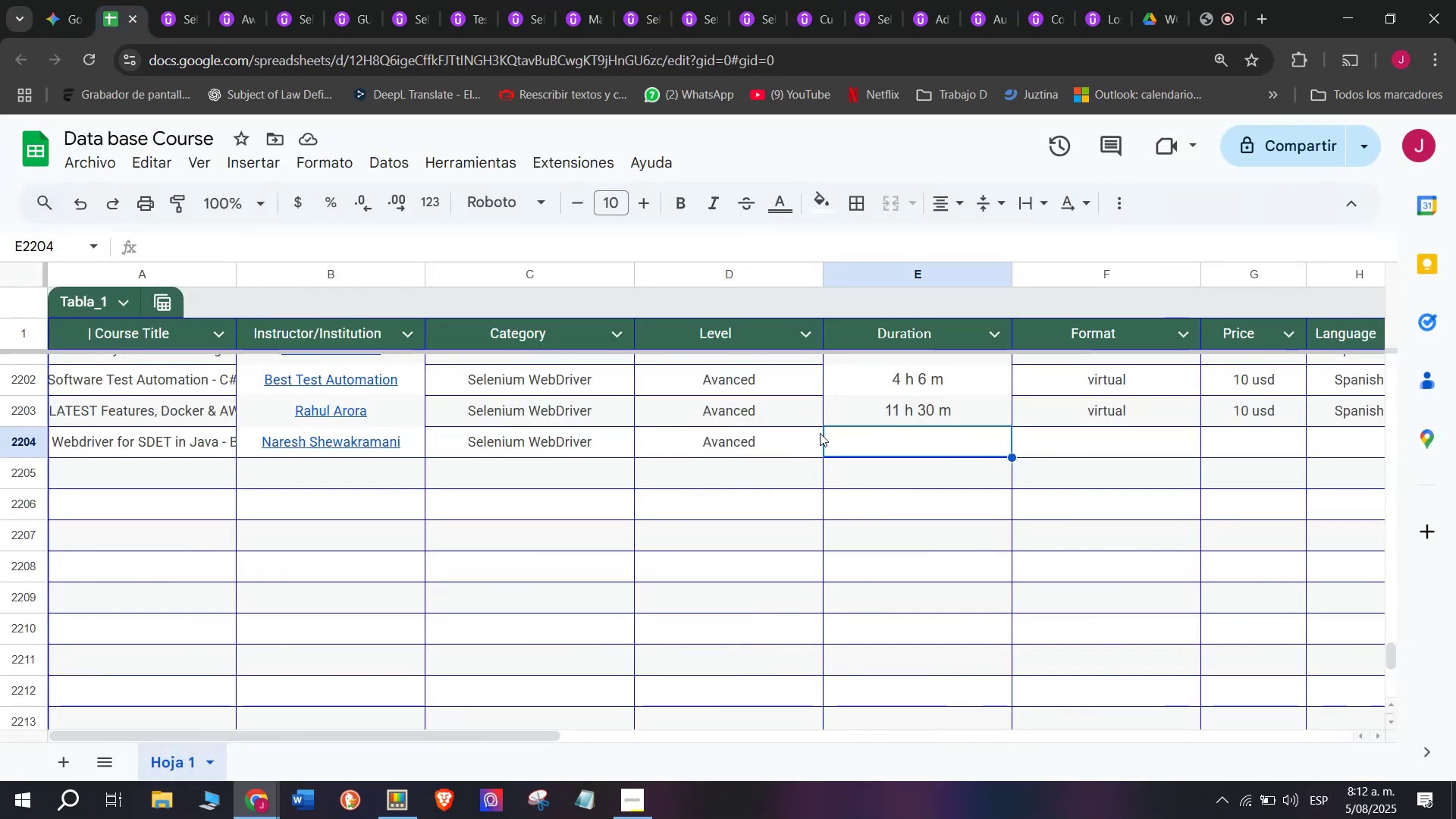 
key(Control+ControlLeft)
 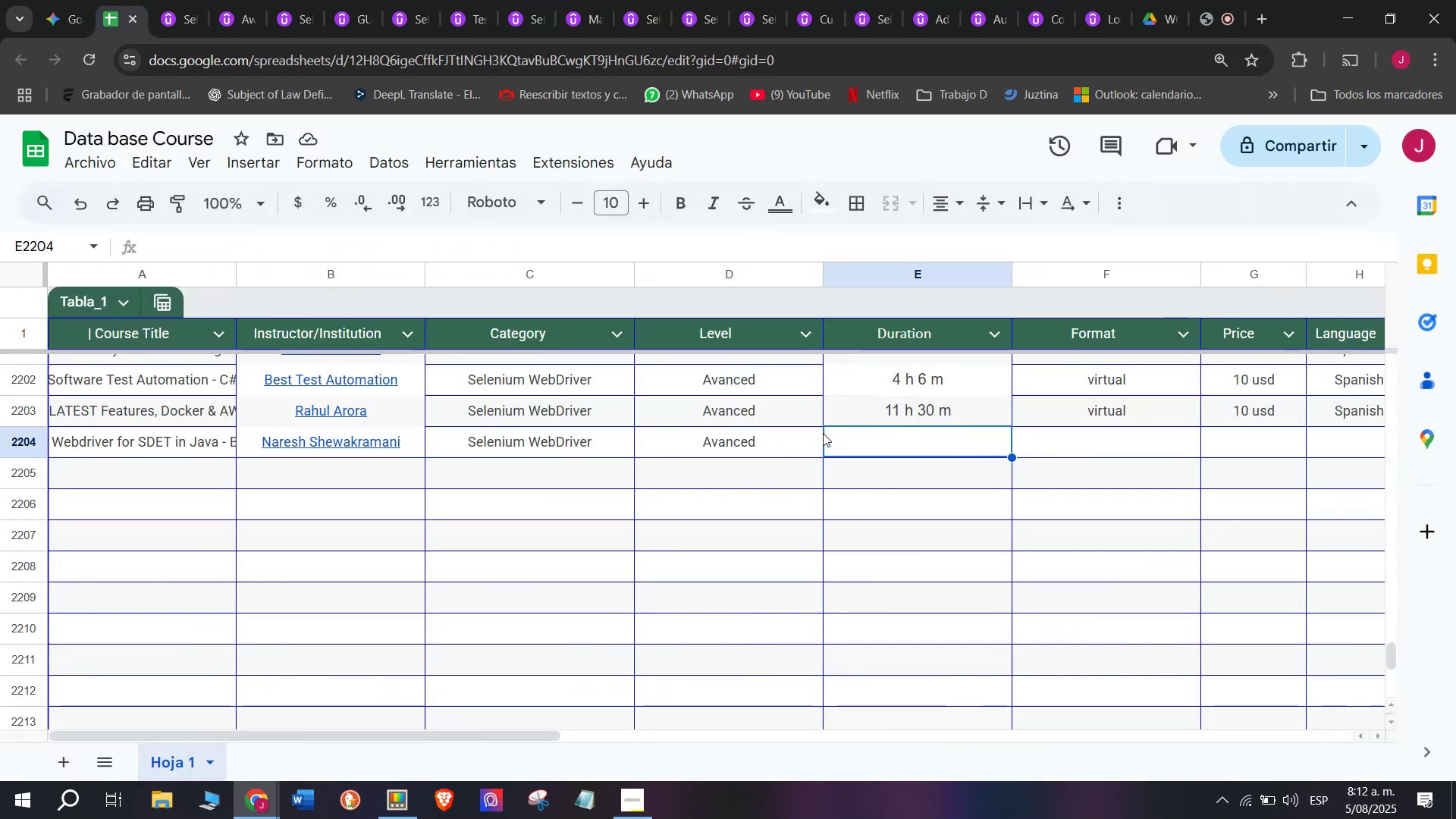 
key(Z)
 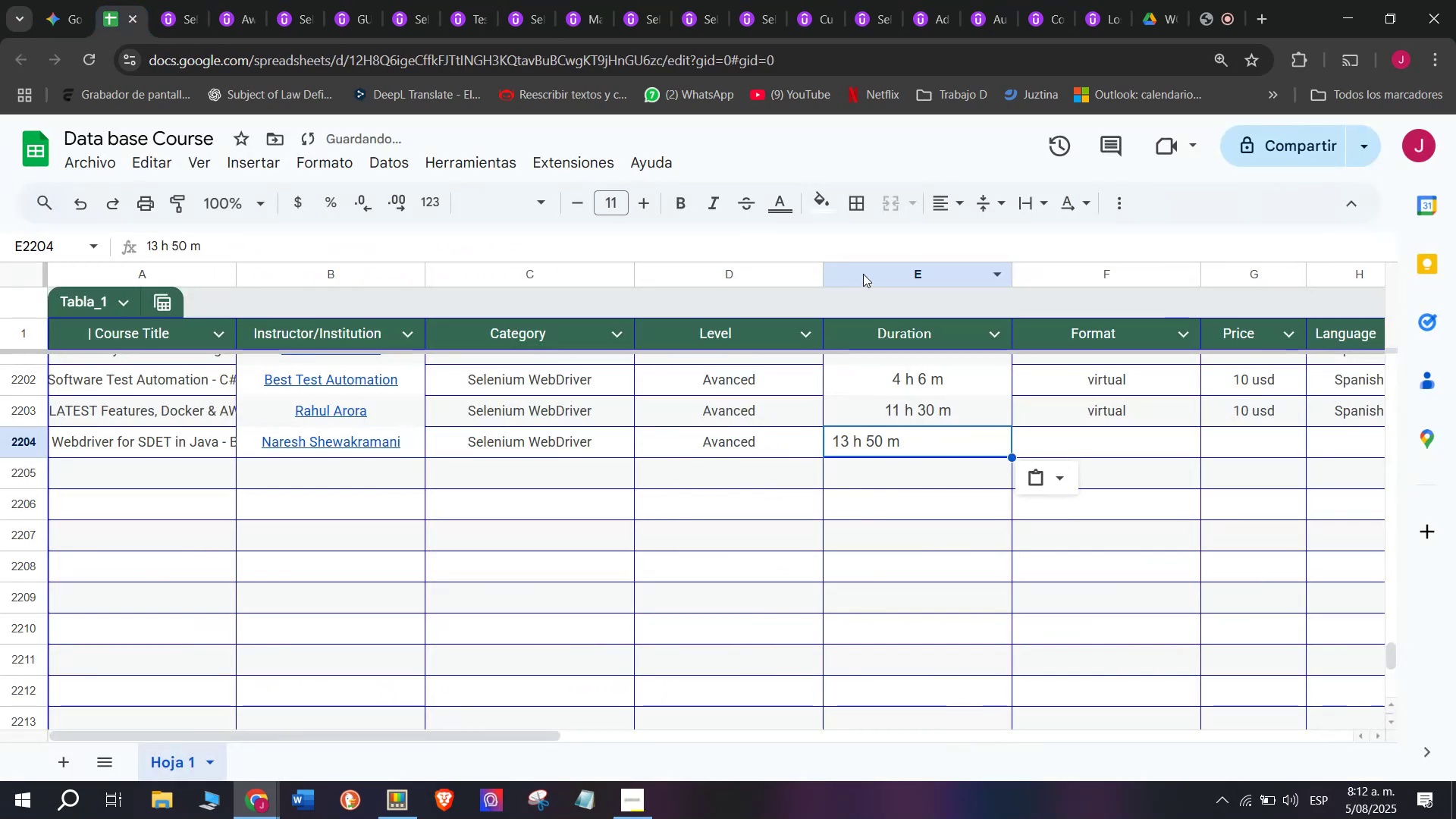 
key(Control+V)
 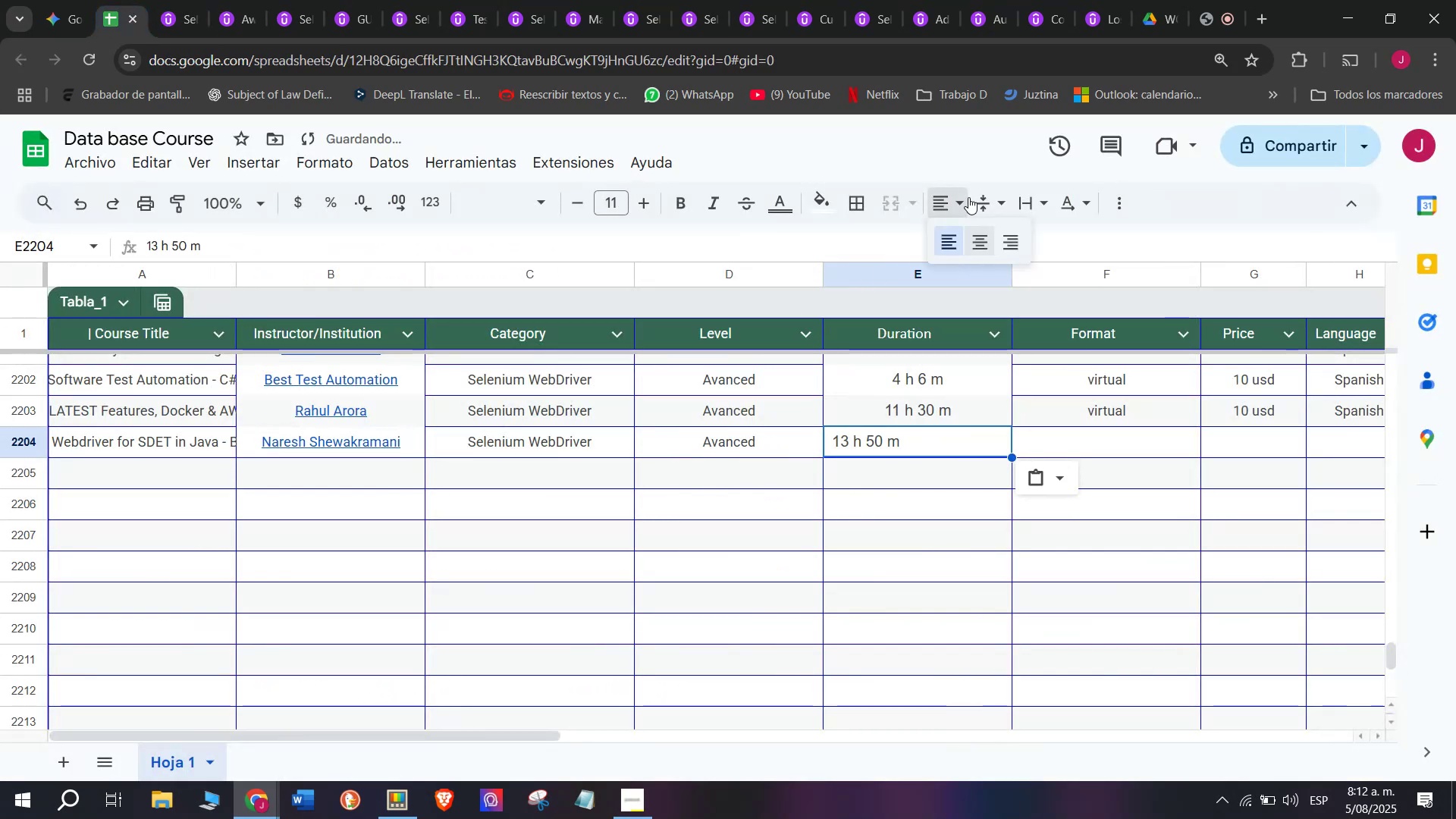 
double_click([981, 241])
 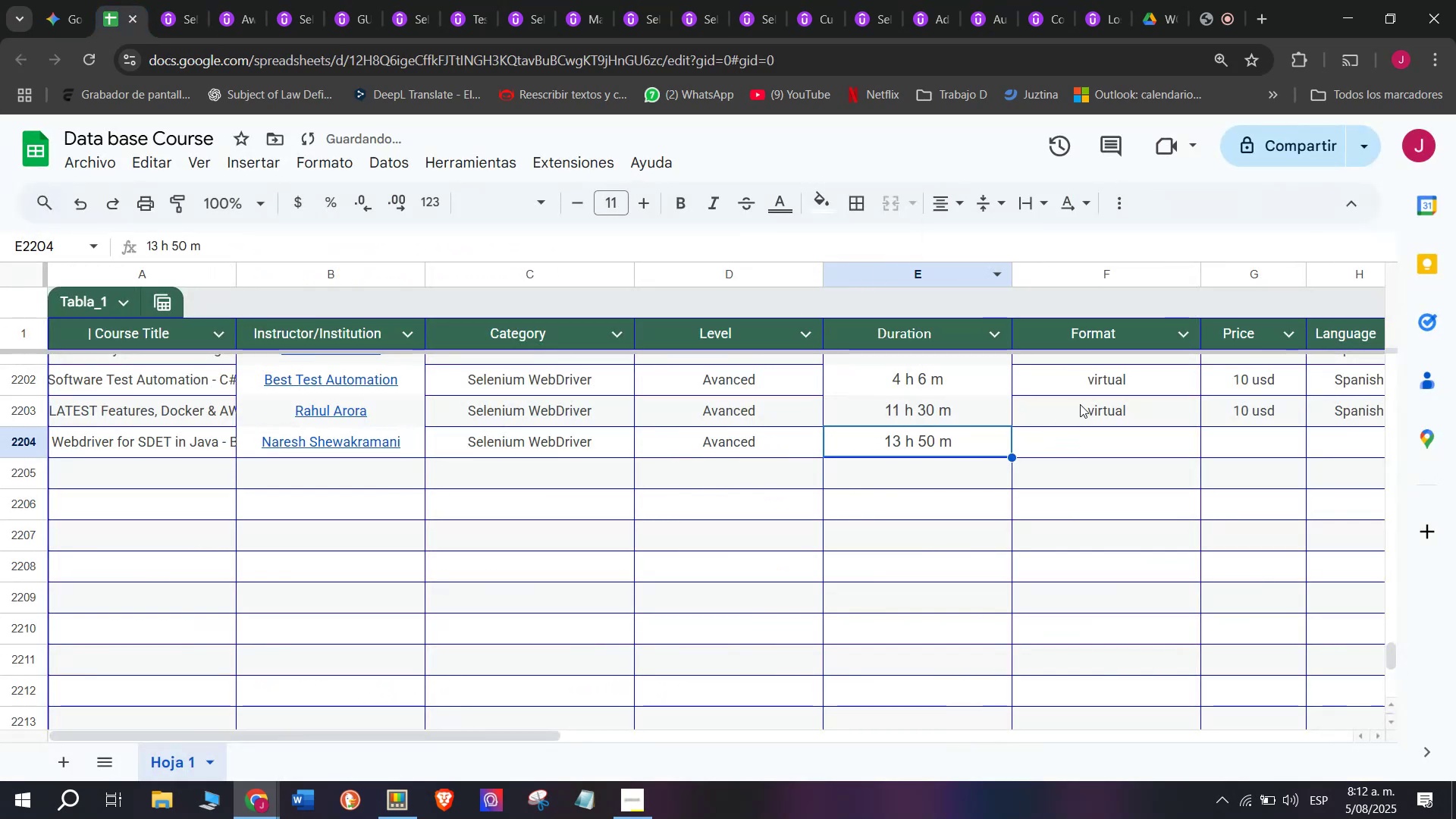 
key(Break)
 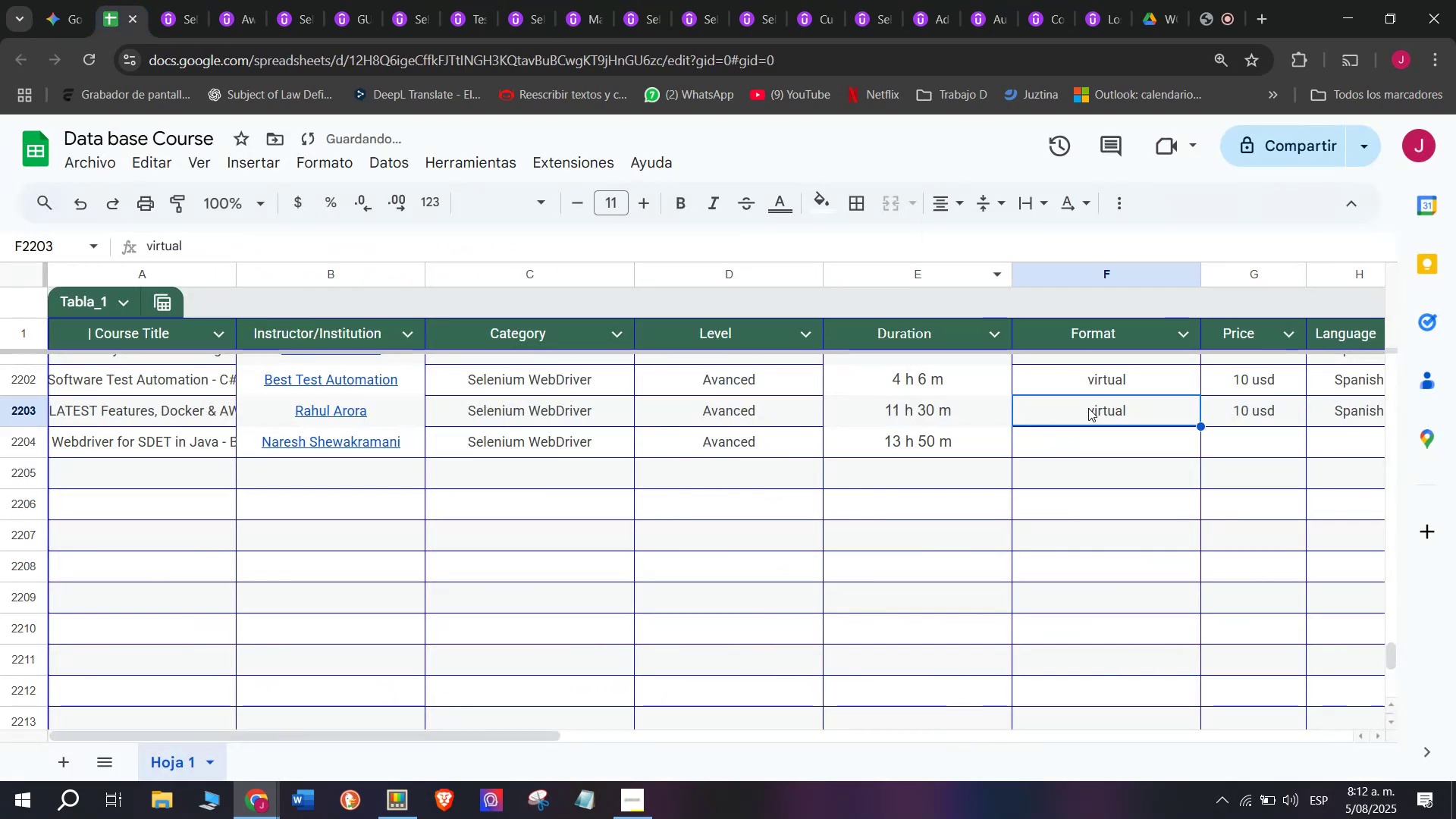 
key(Control+ControlLeft)
 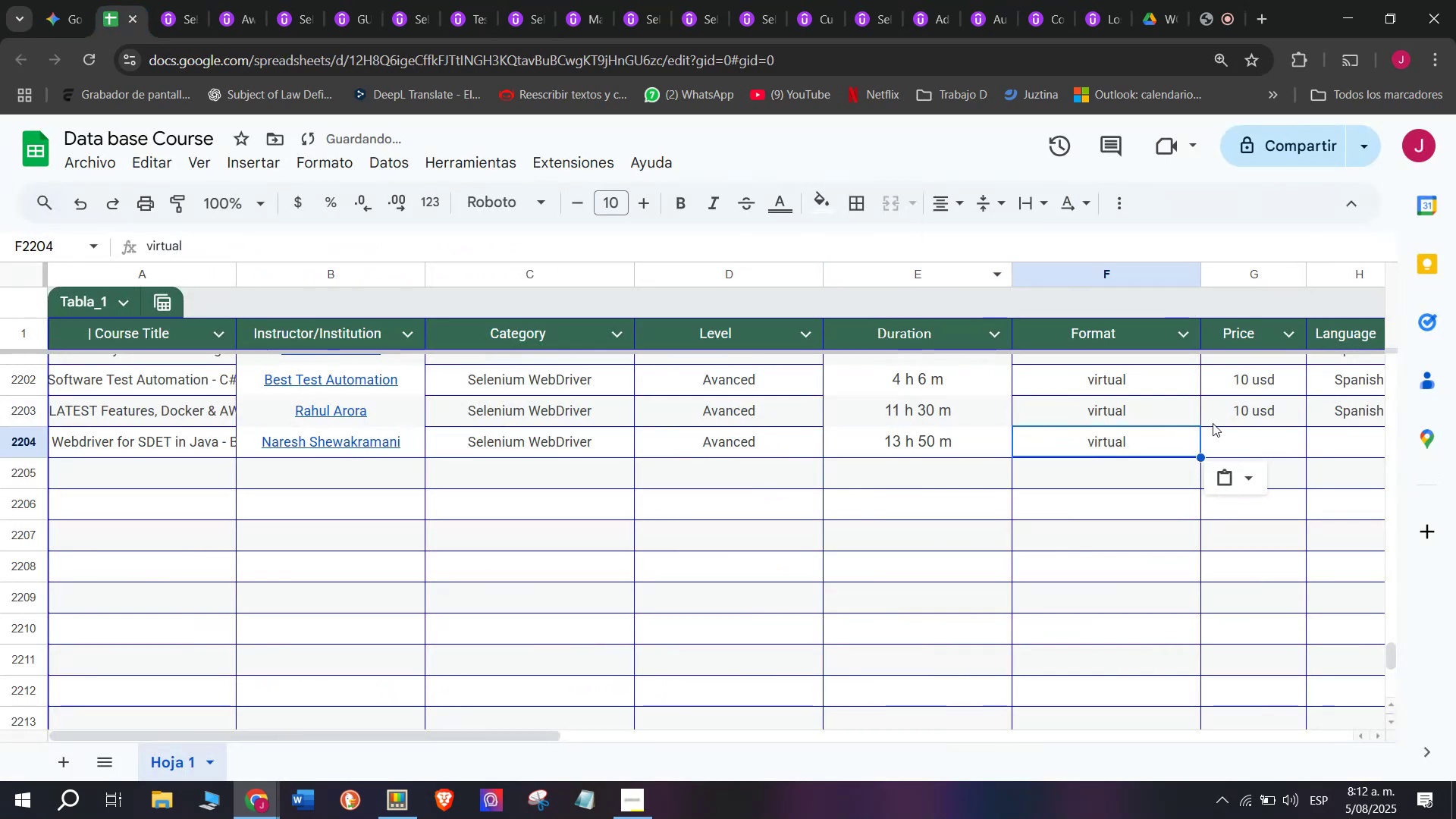 
key(Control+C)
 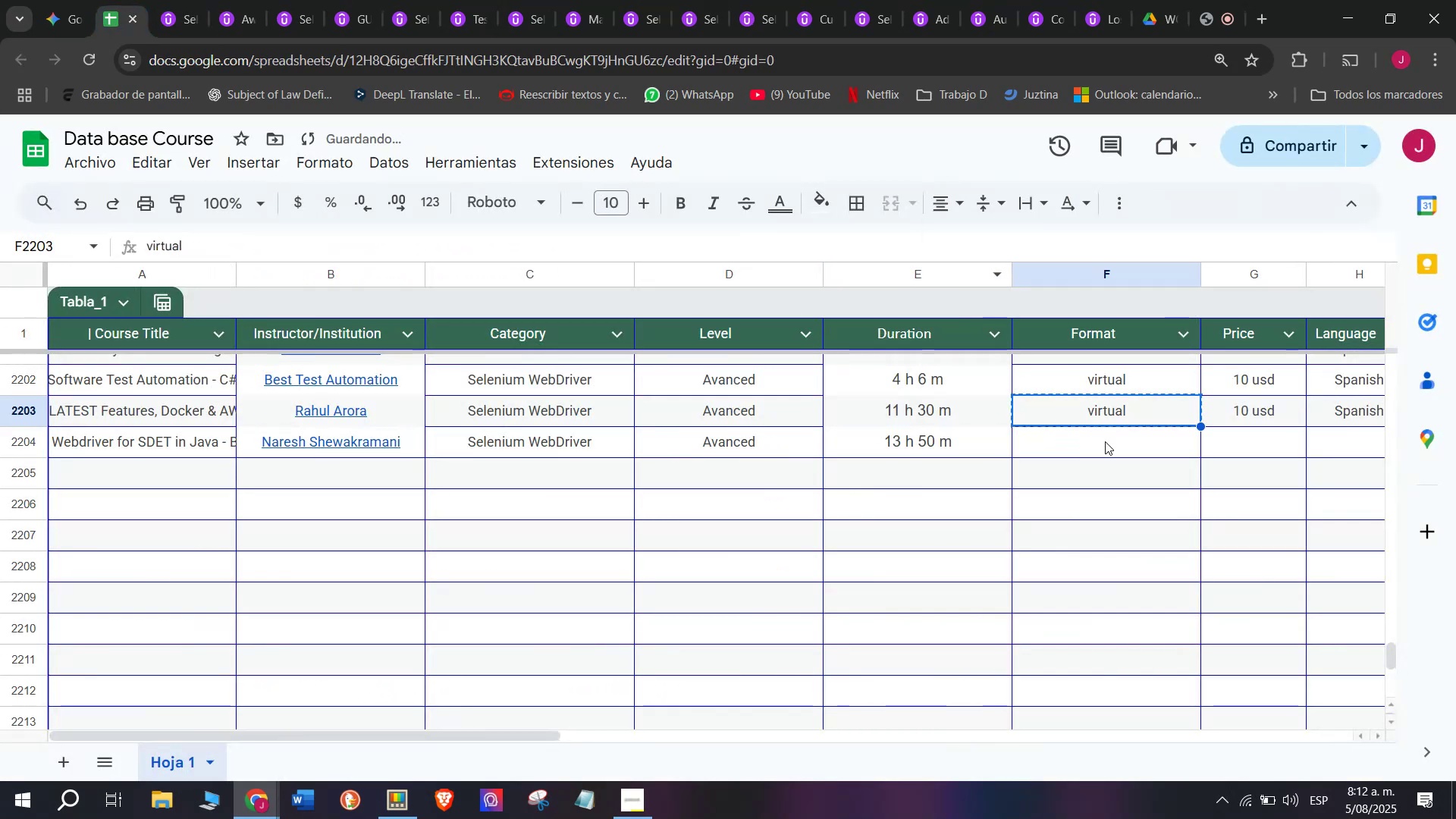 
key(Z)
 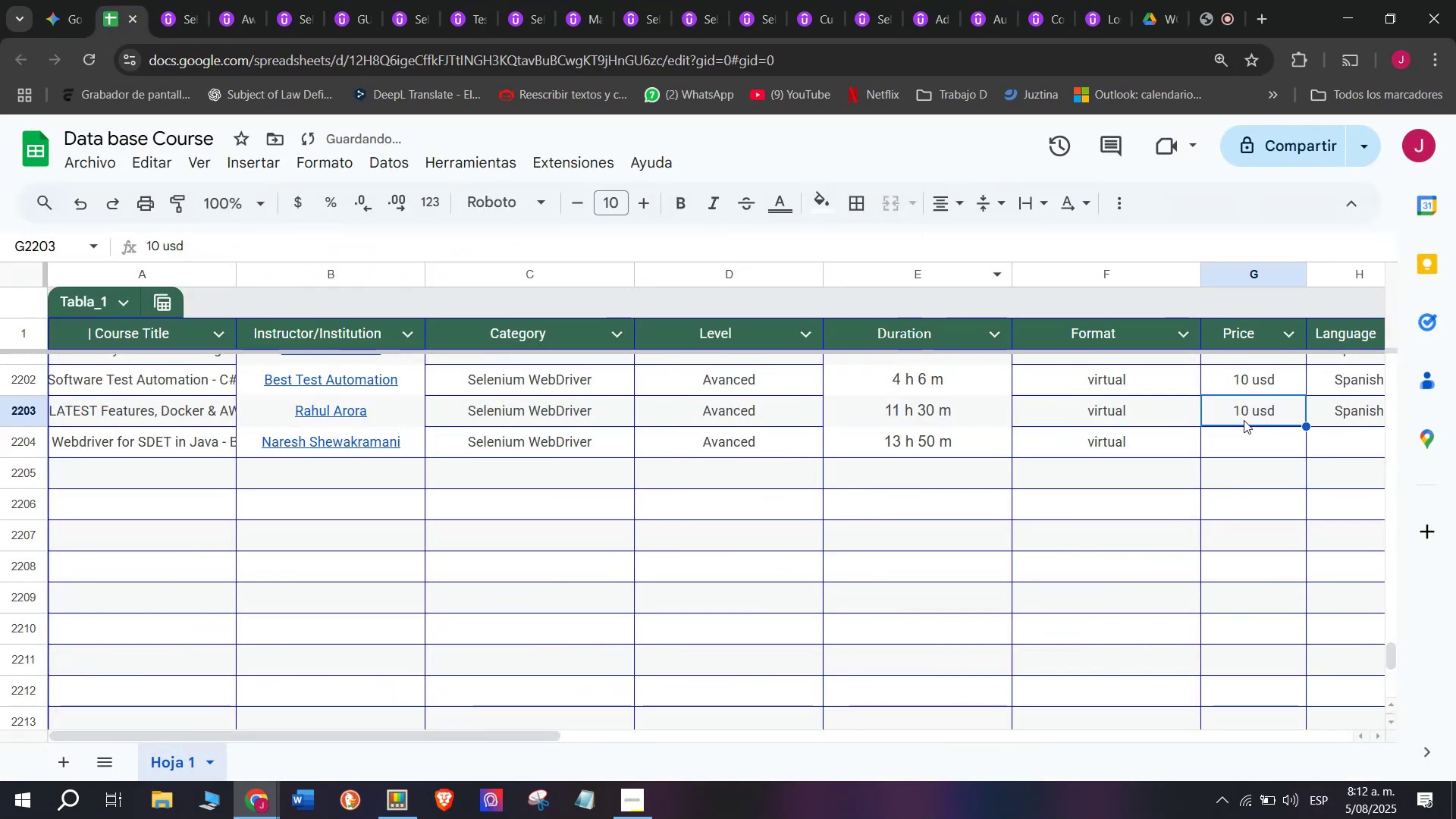 
key(Control+ControlLeft)
 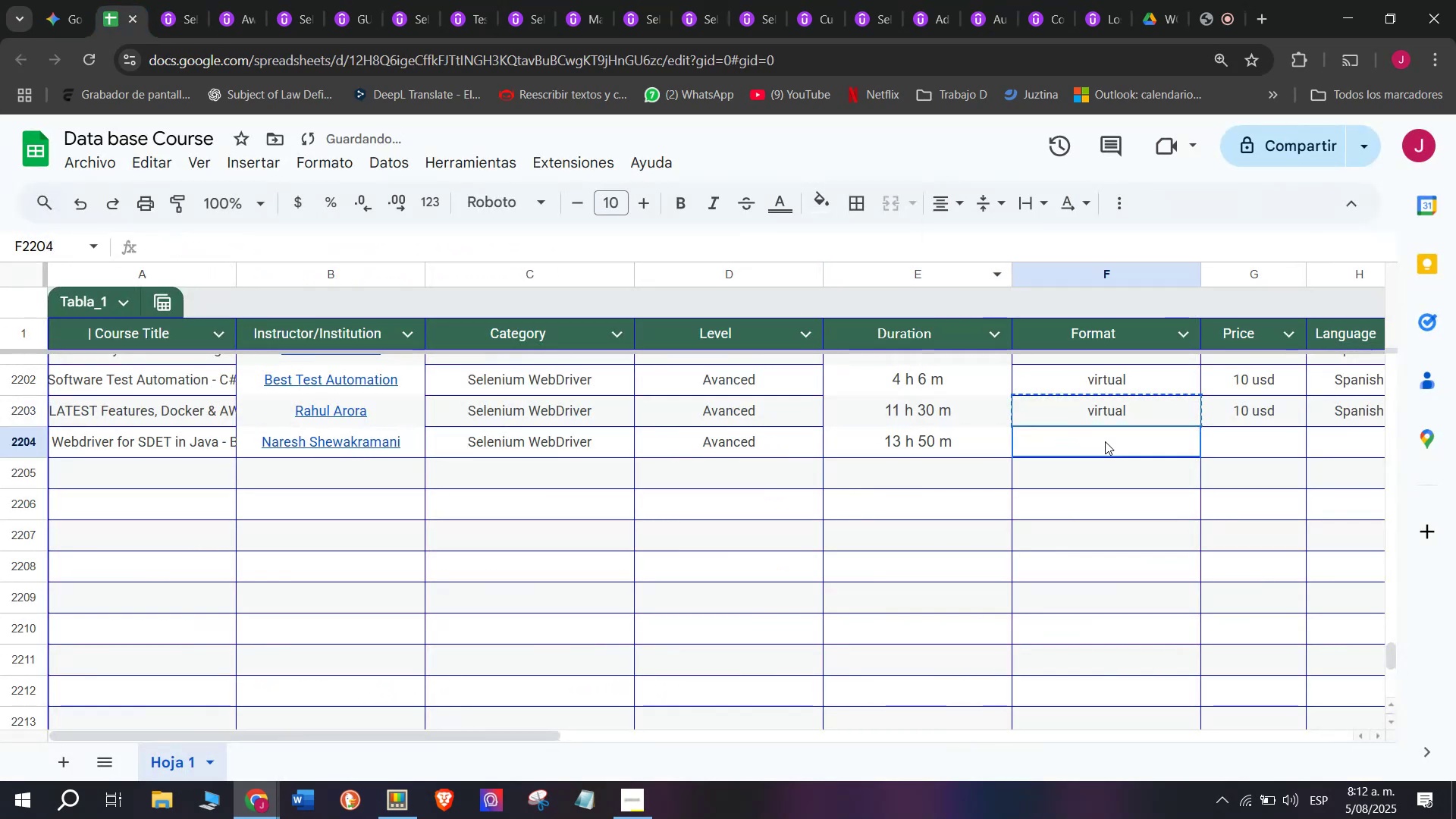 
key(Control+V)
 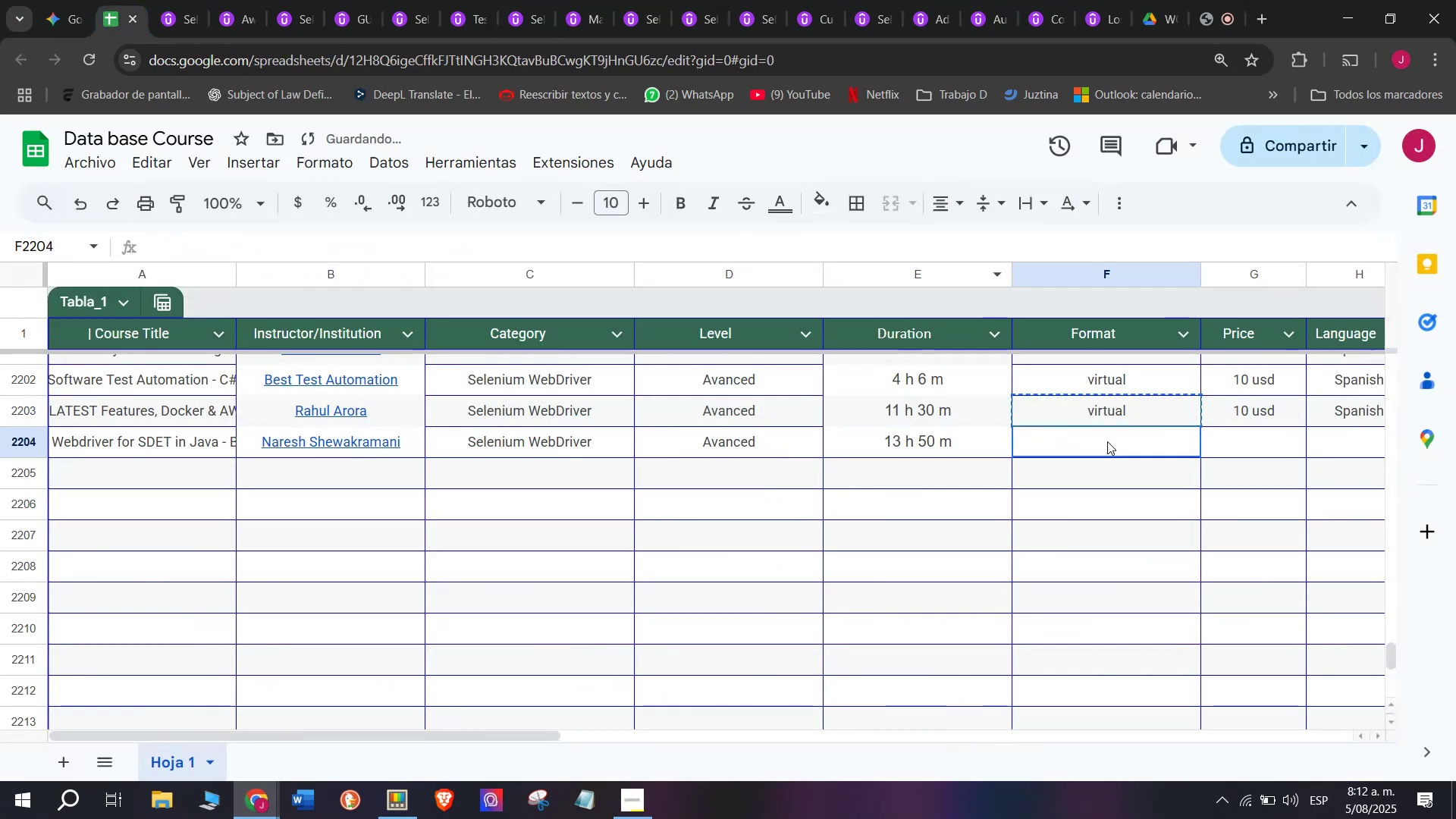 
double_click([1105, 441])
 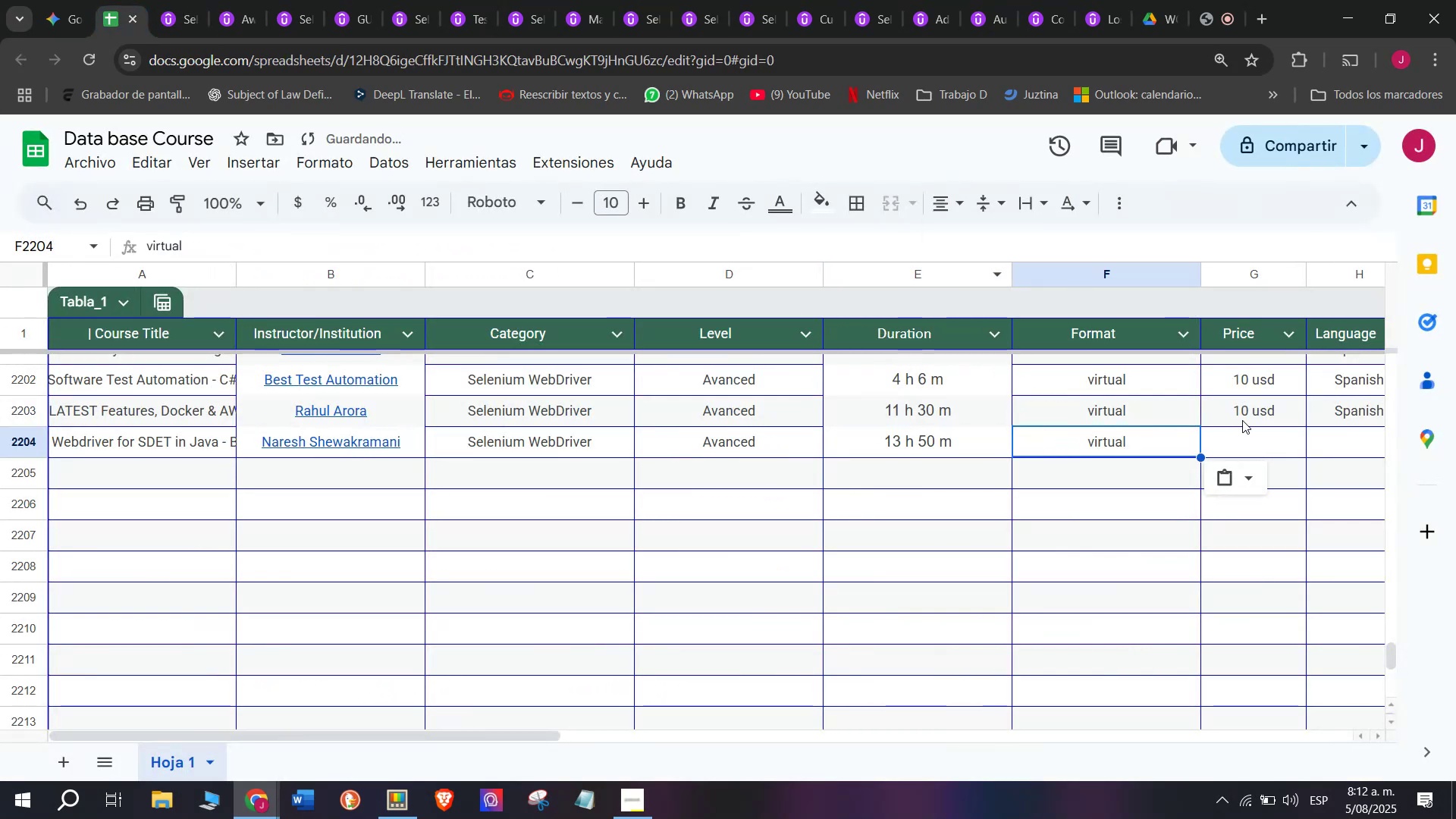 
triple_click([1244, 420])
 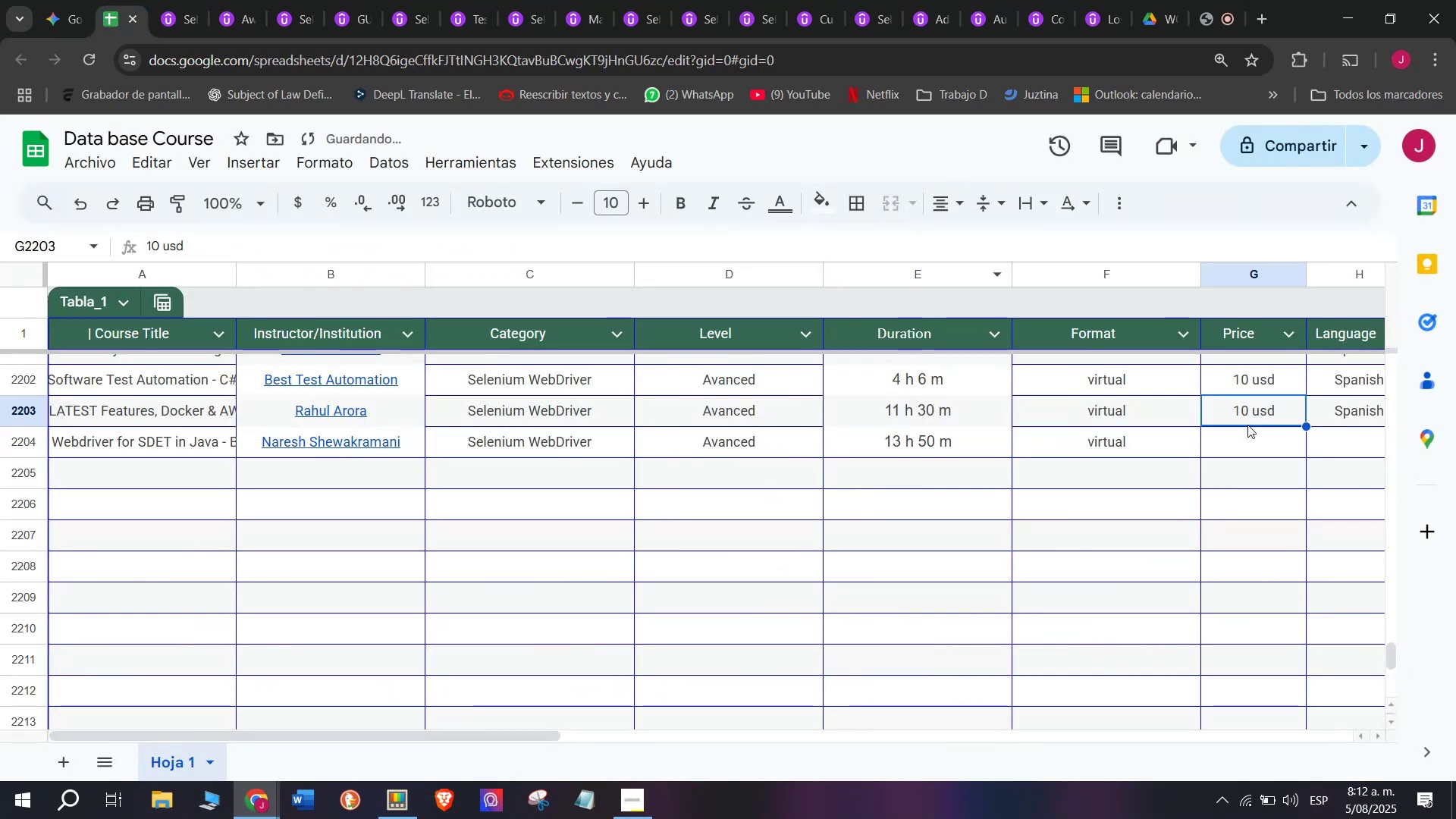 
key(Control+ControlLeft)
 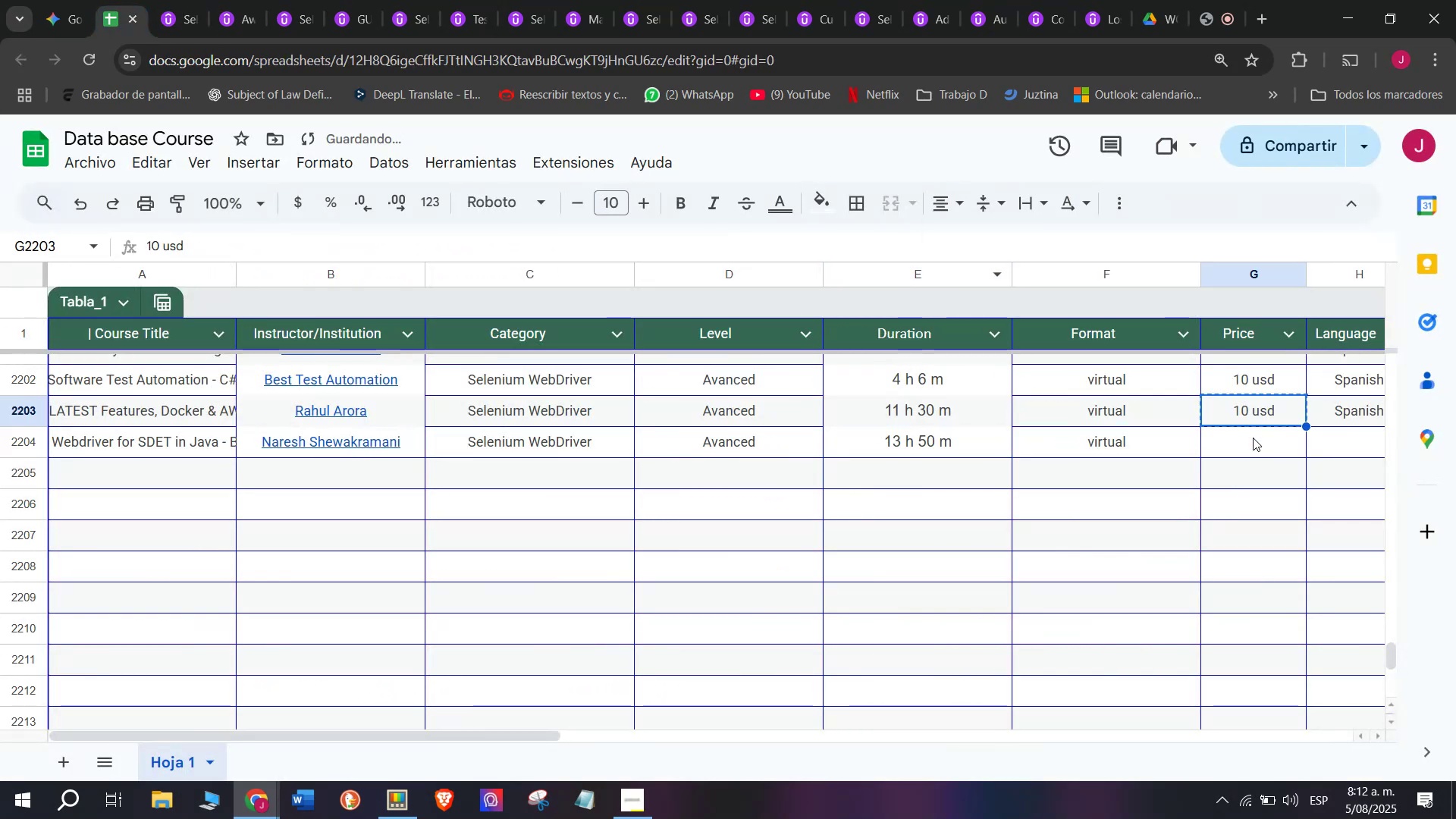 
key(Break)
 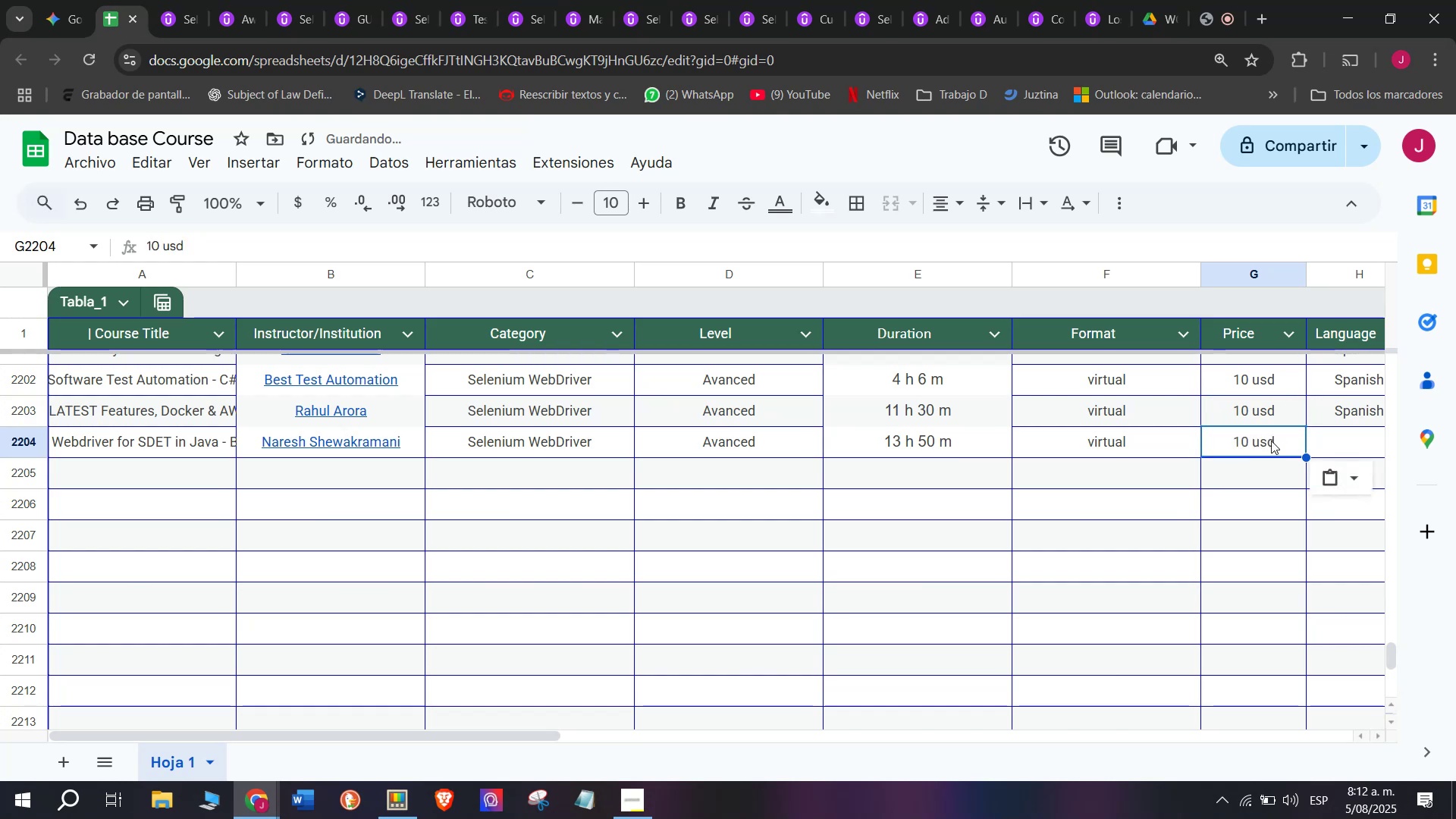 
key(Control+C)
 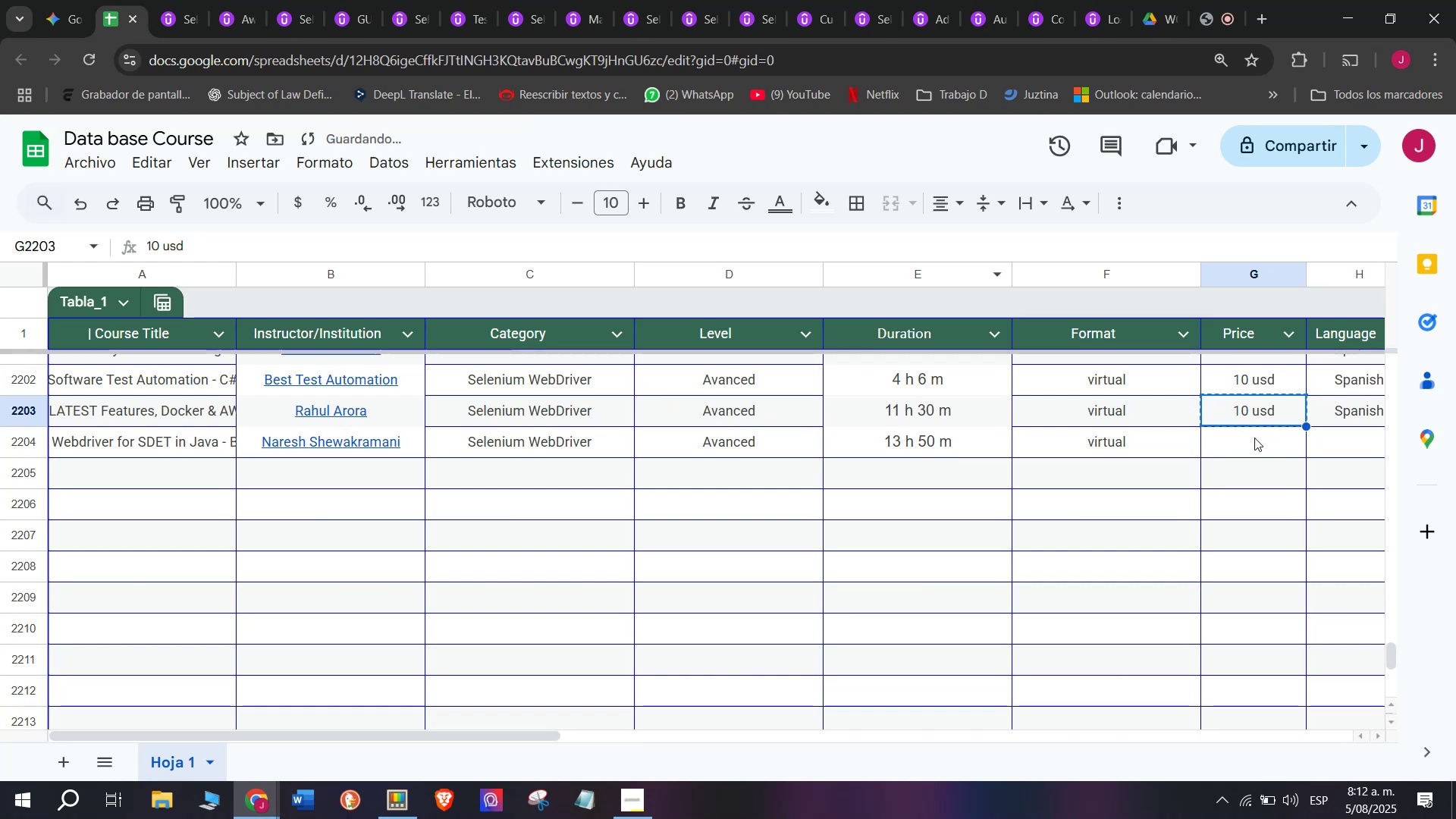 
triple_click([1254, 438])
 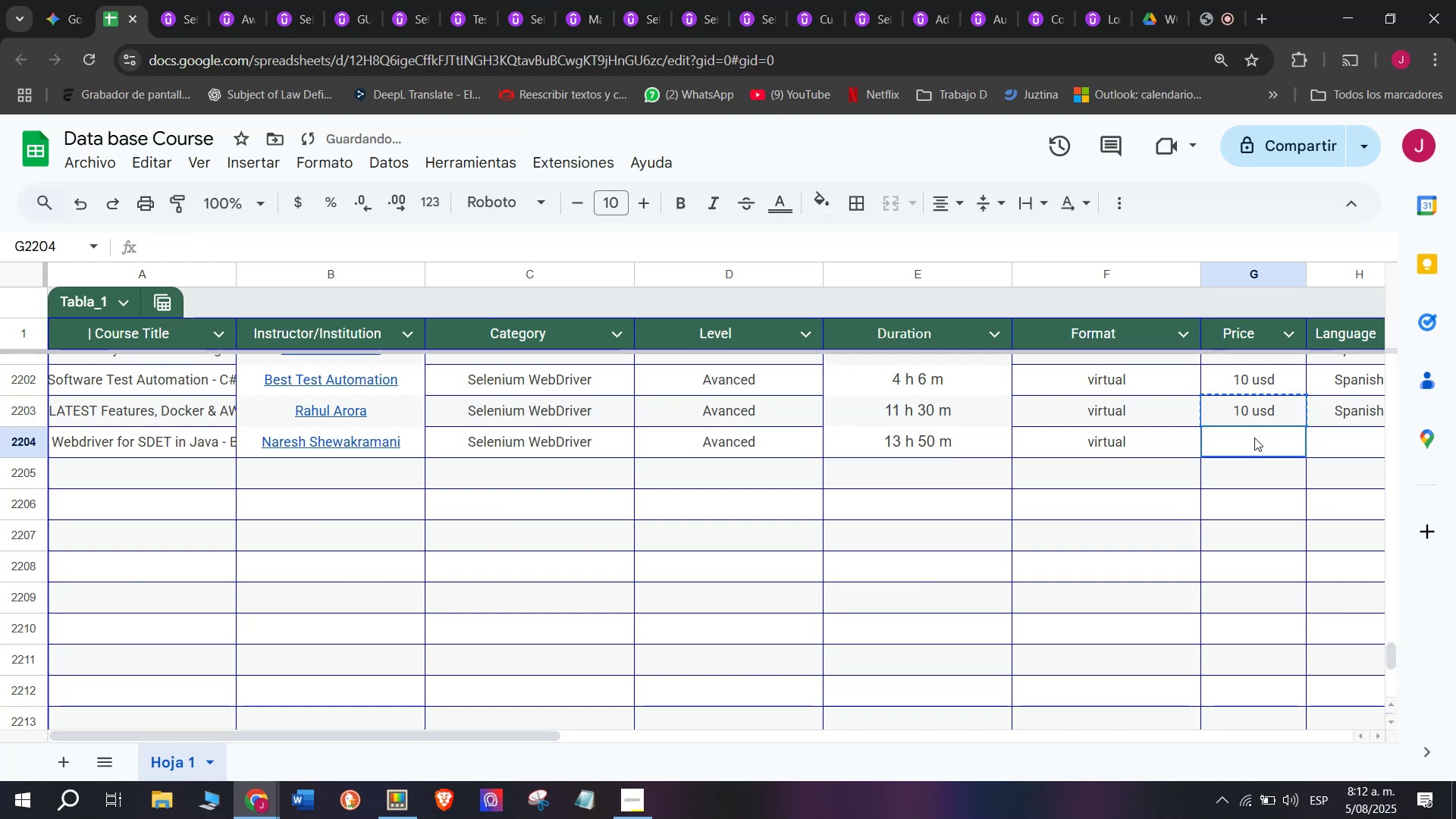 
key(Z)
 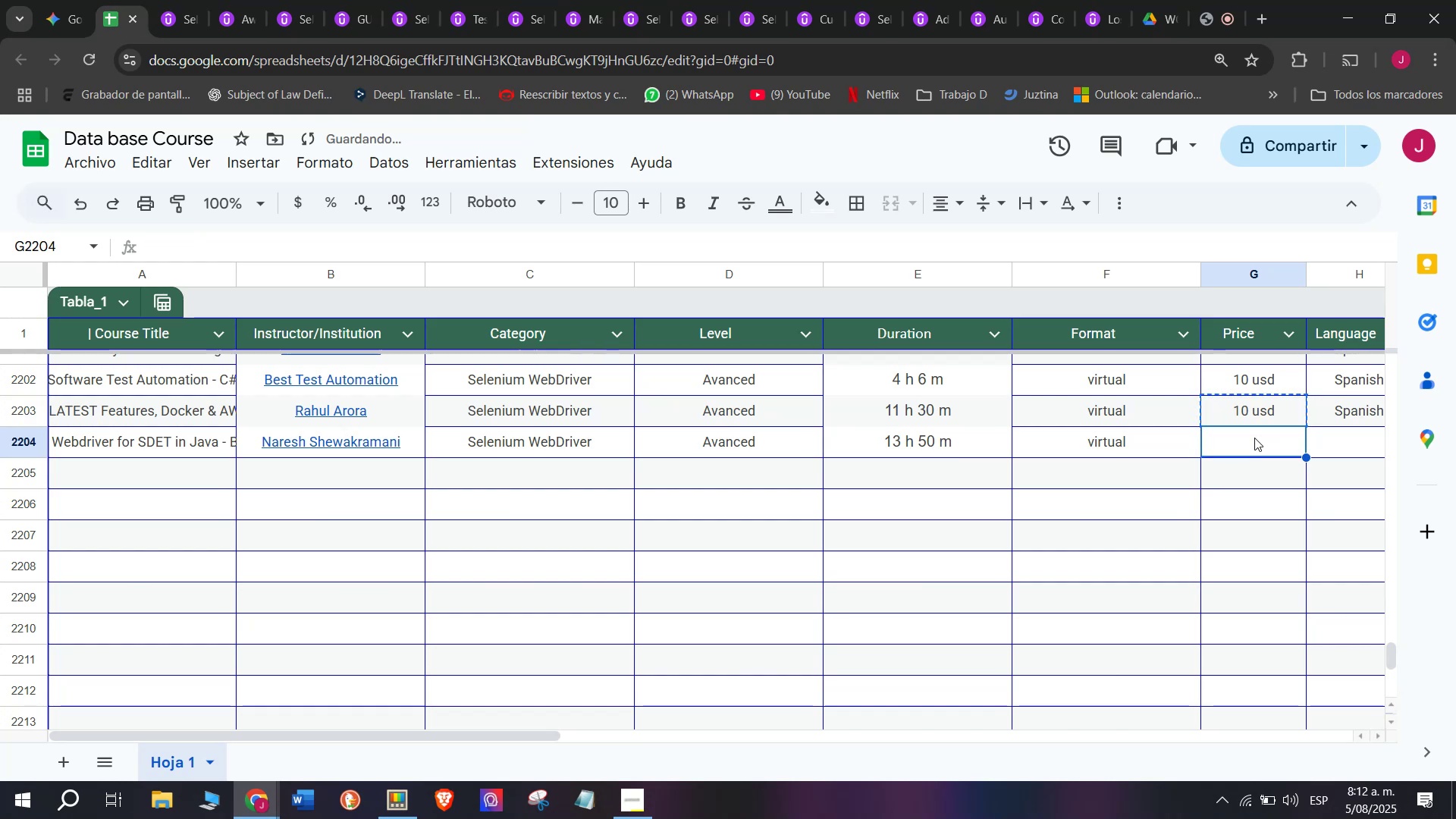 
key(Control+ControlLeft)
 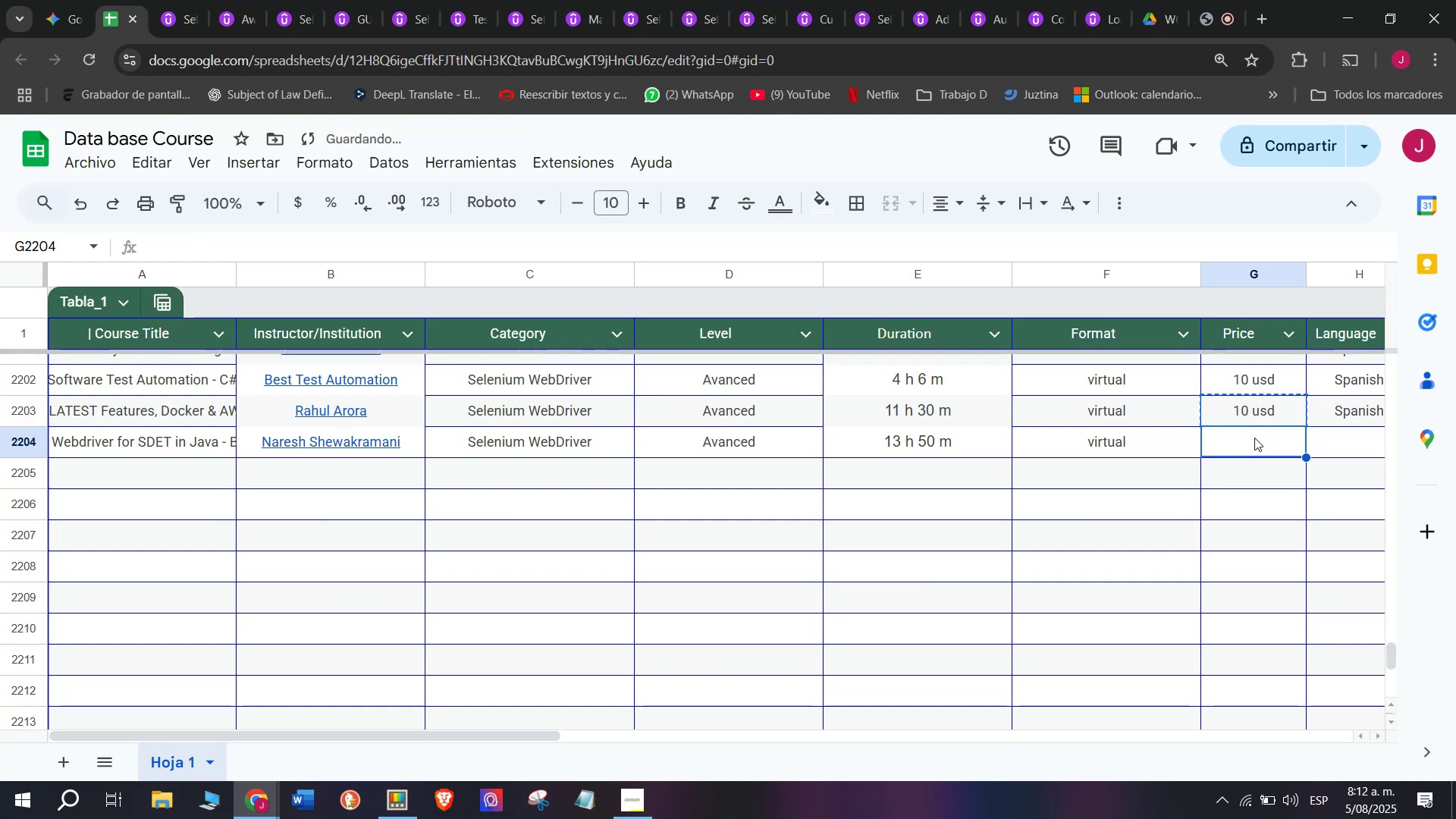 
key(Control+V)
 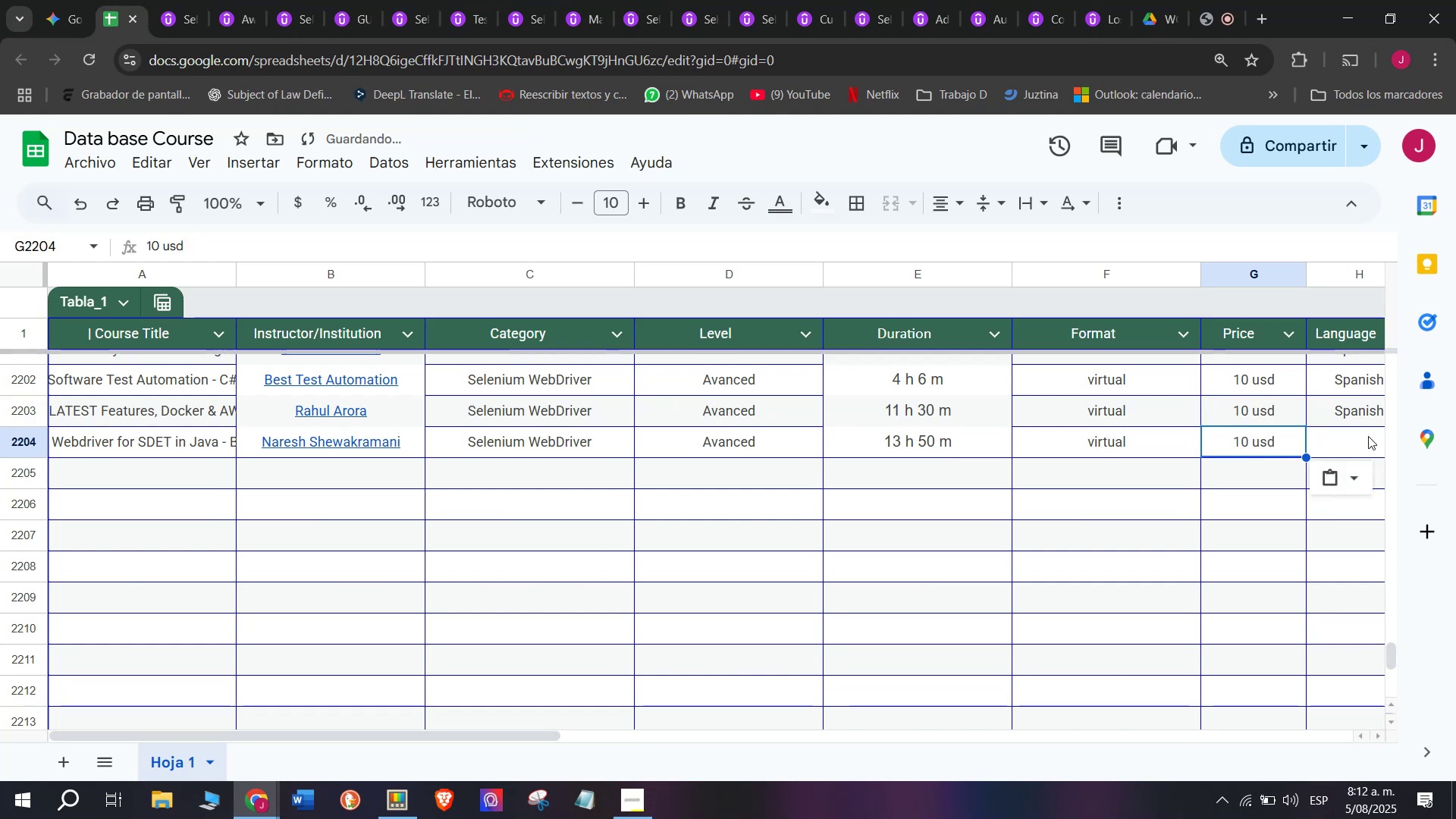 
triple_click([1368, 436])
 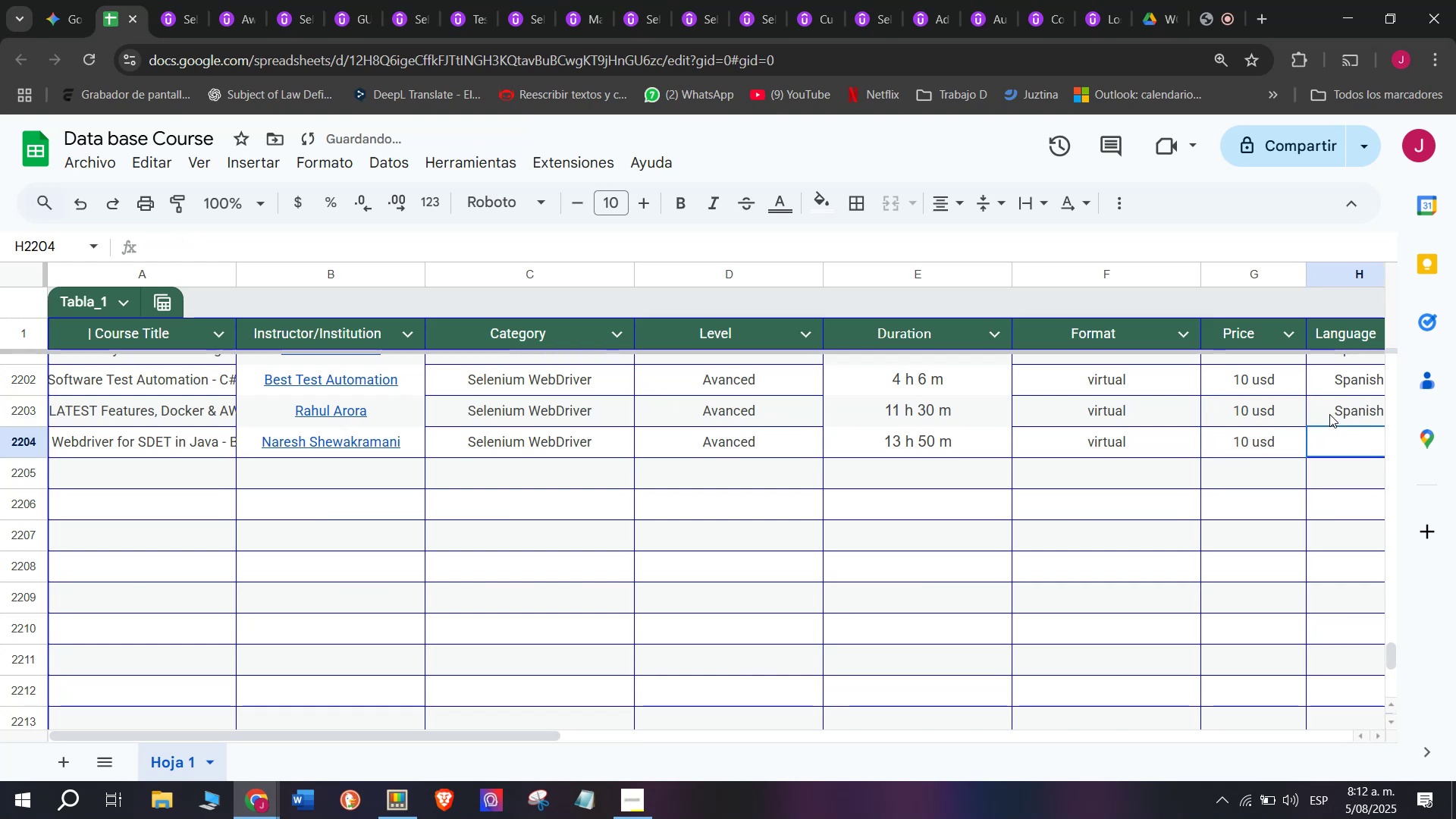 
left_click([1329, 413])
 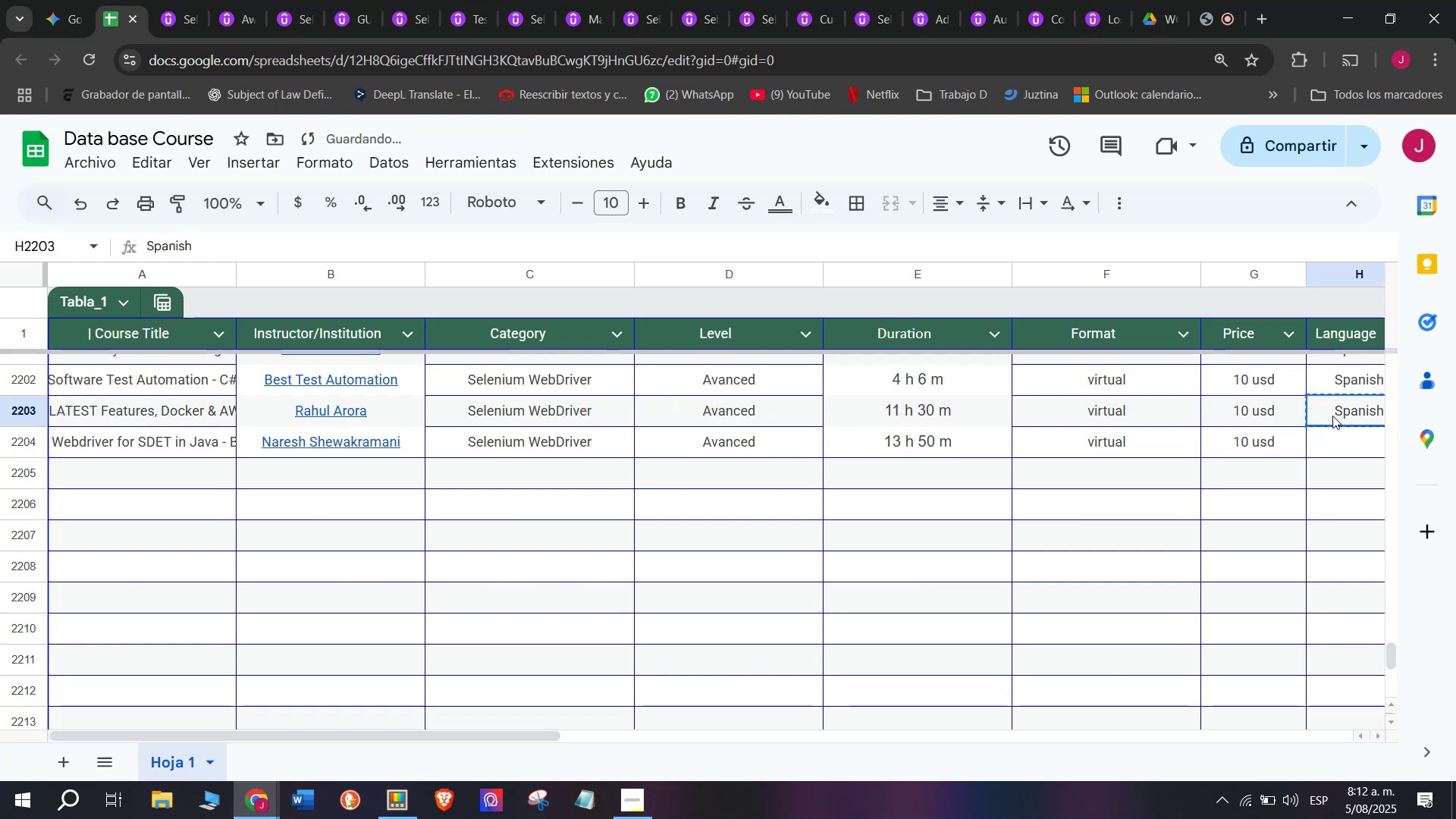 
key(Break)
 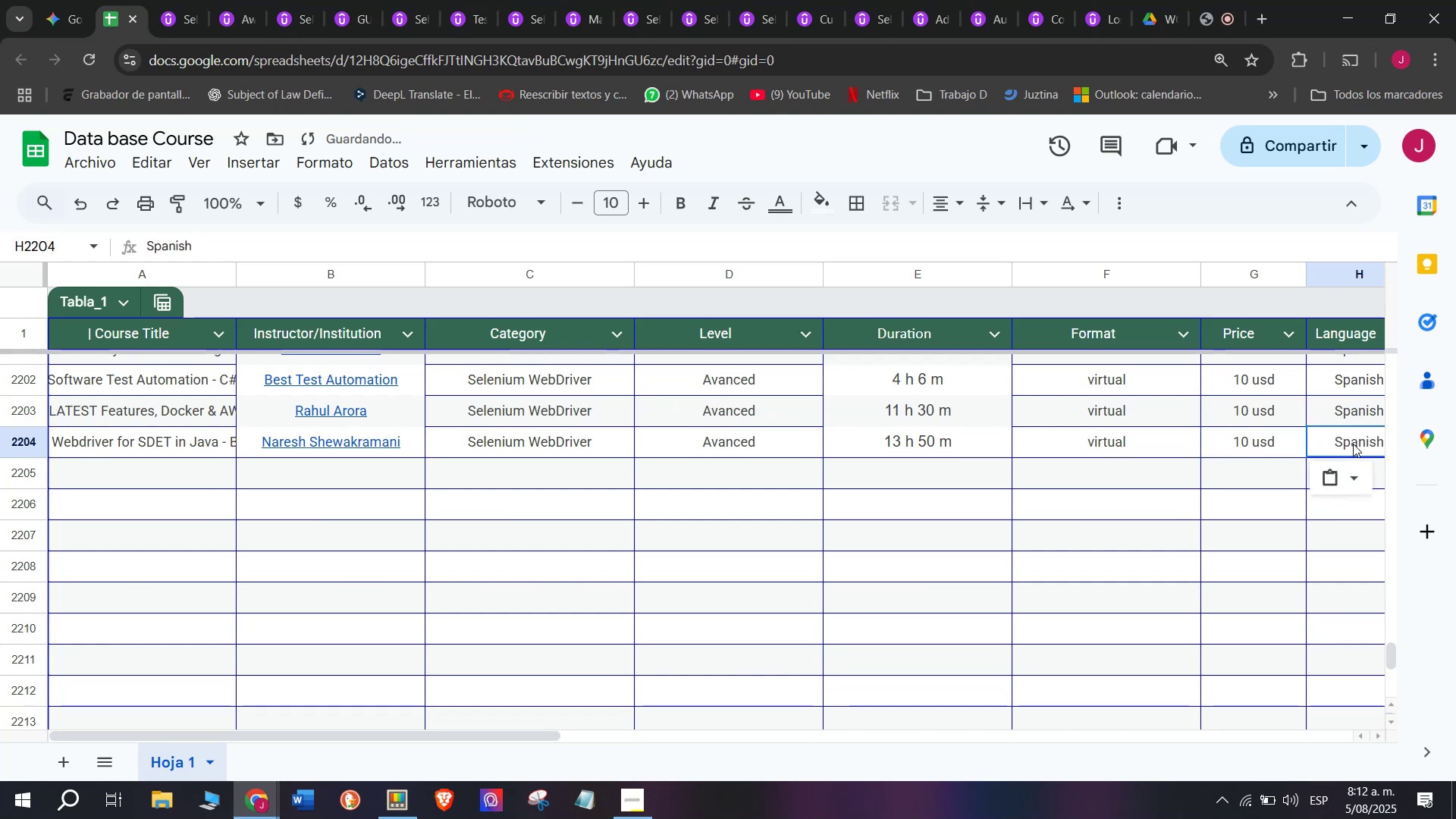 
key(Control+ControlLeft)
 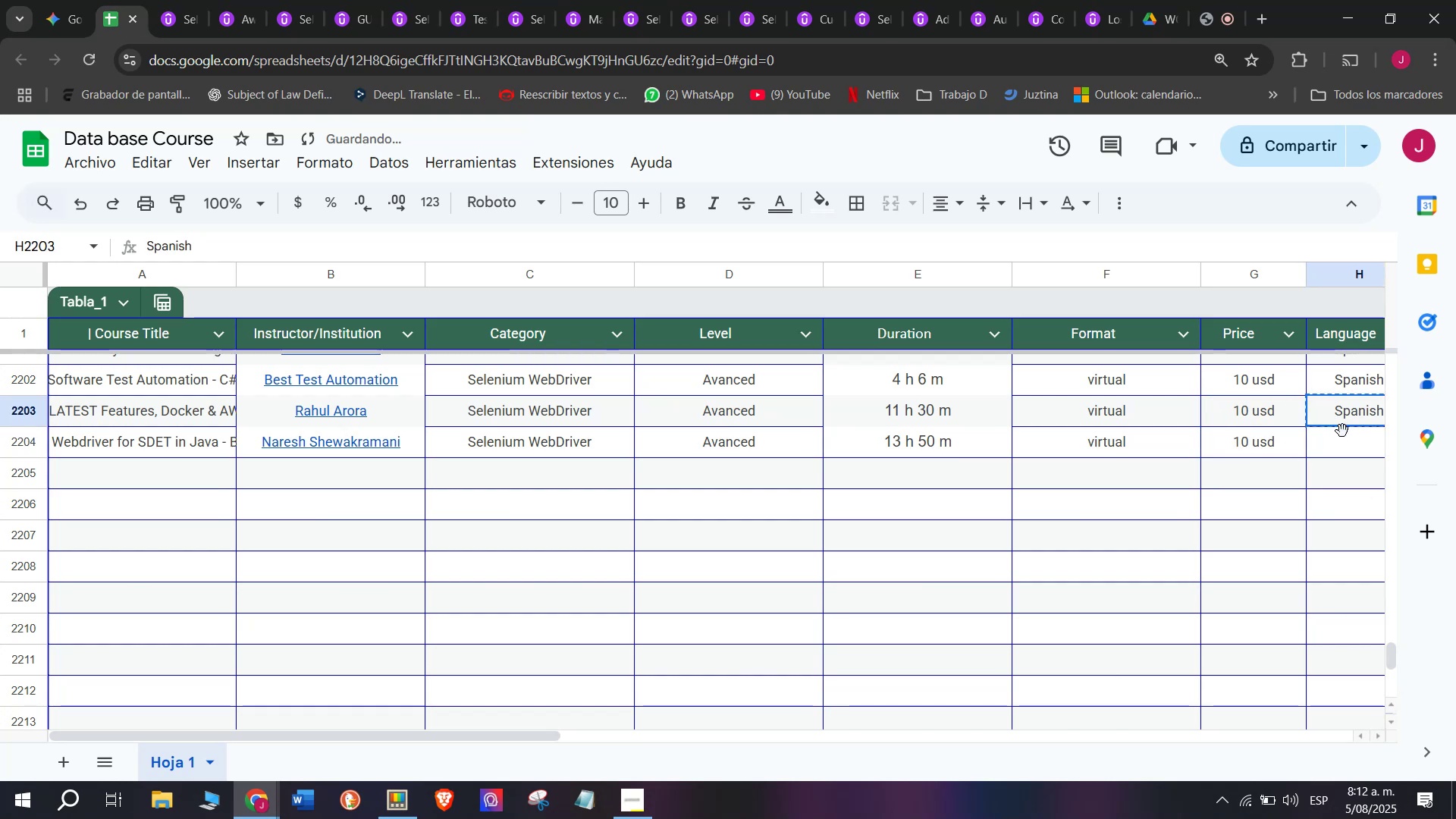 
key(Control+C)
 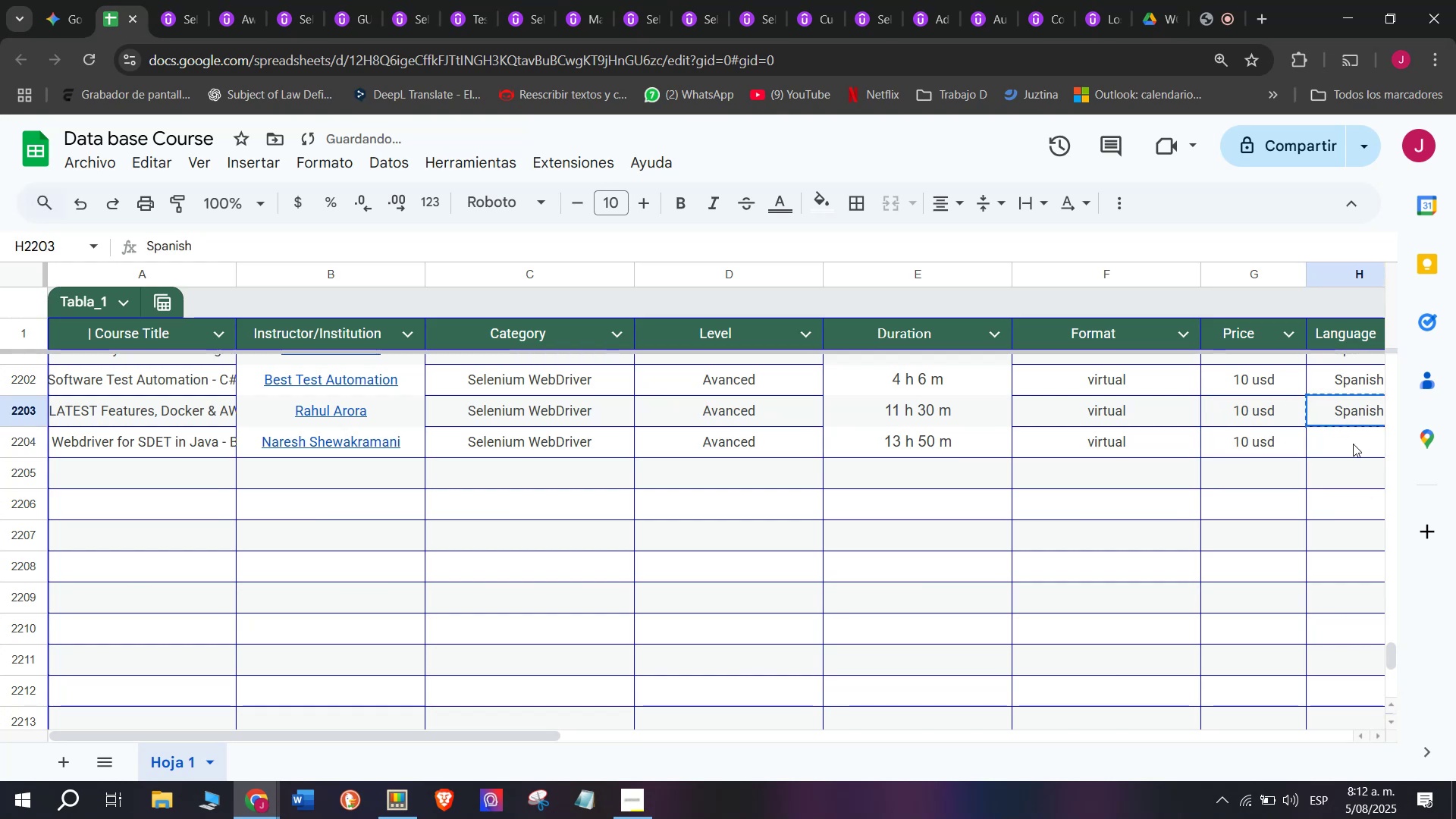 
key(Z)
 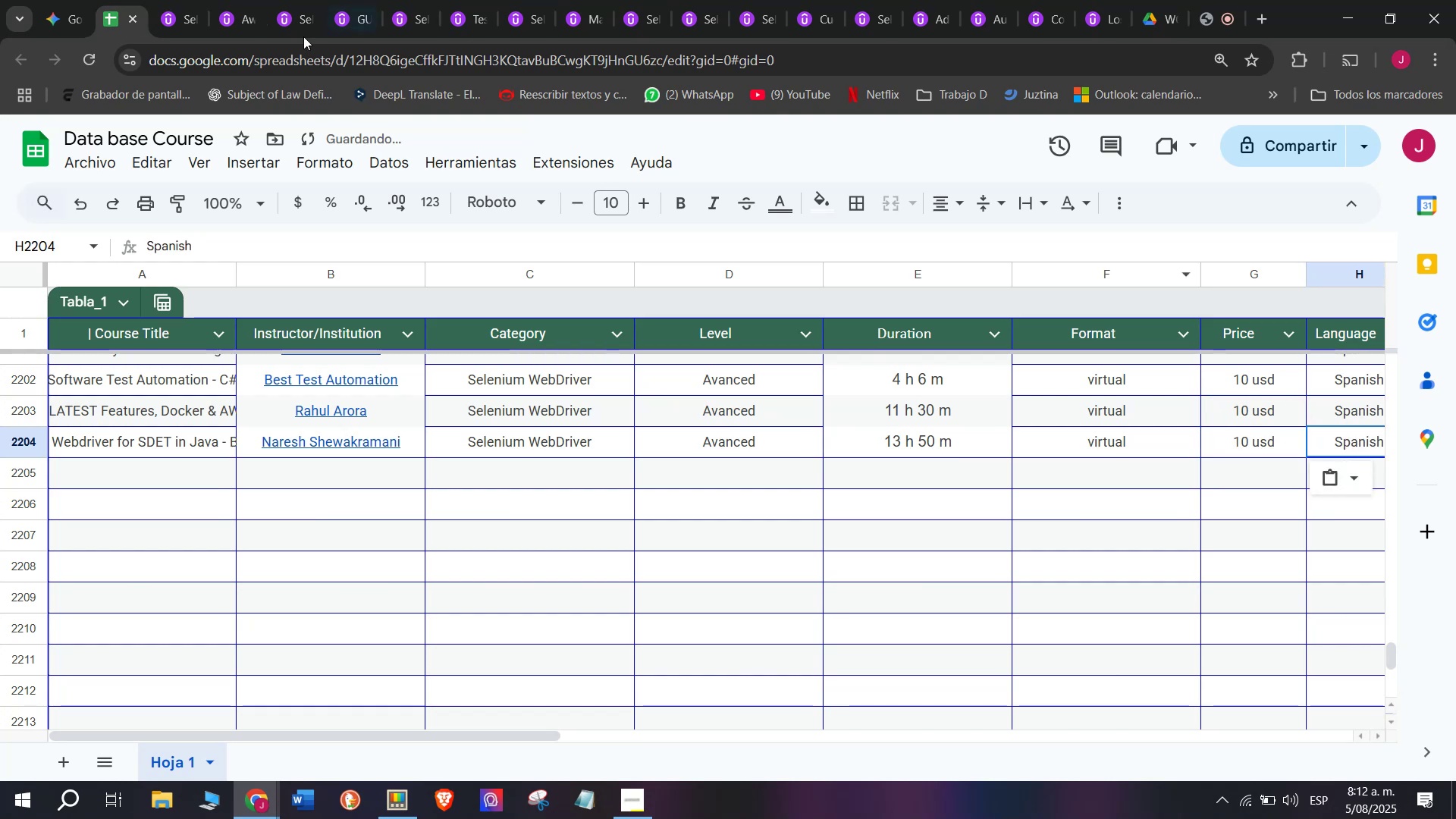 
key(Control+ControlLeft)
 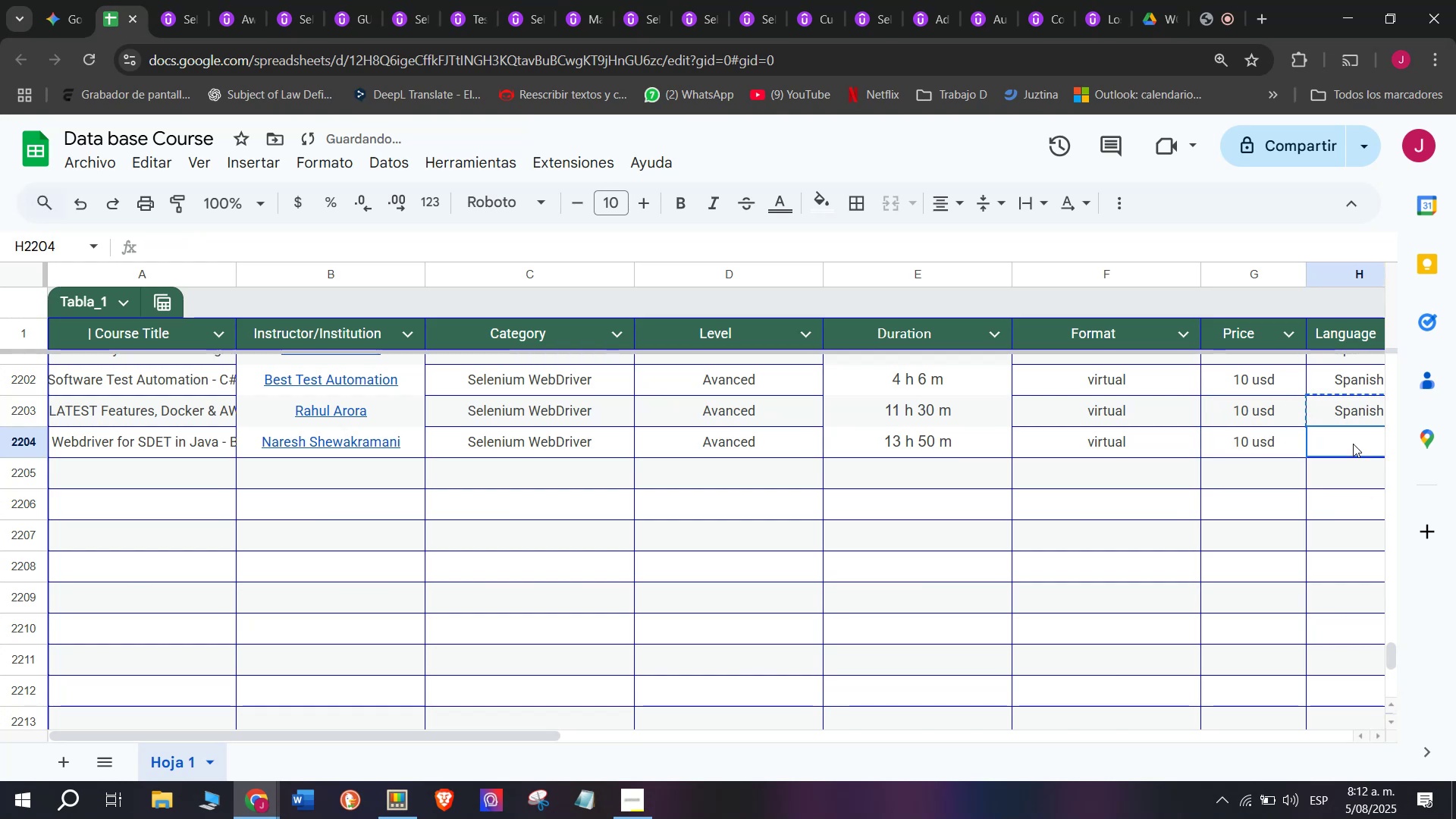 
key(Control+V)
 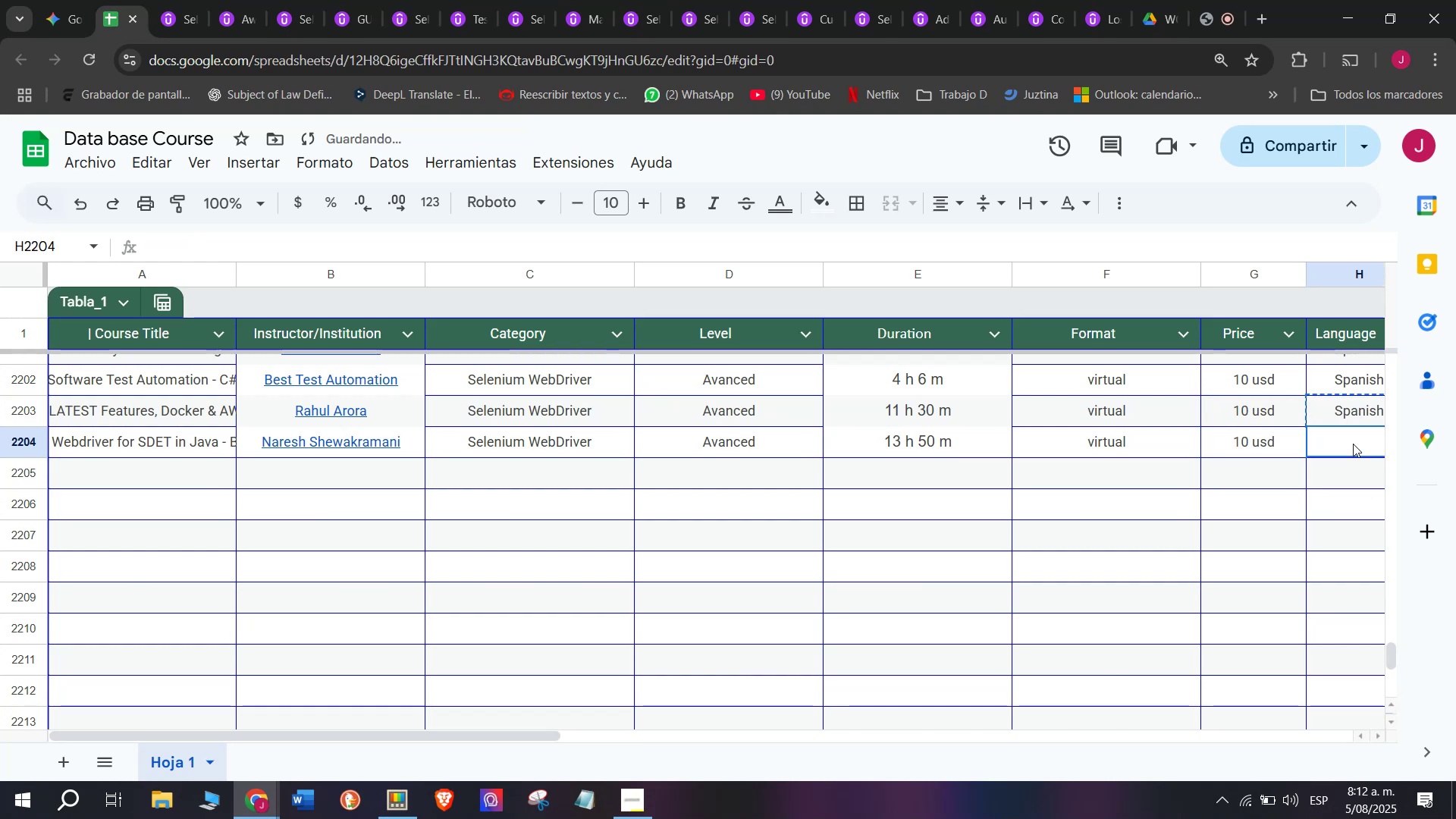 
double_click([1353, 444])
 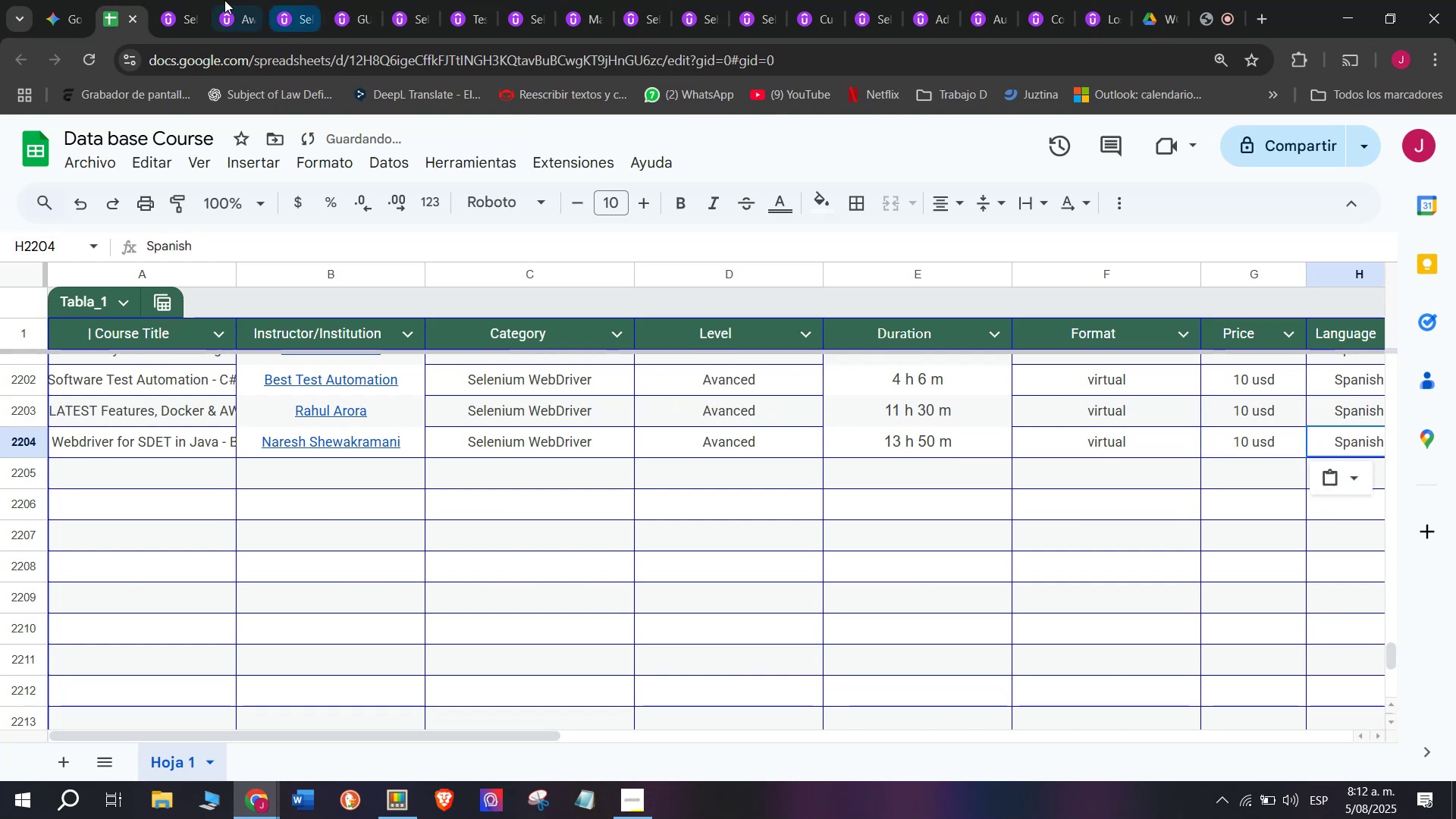 
left_click([146, 0])
 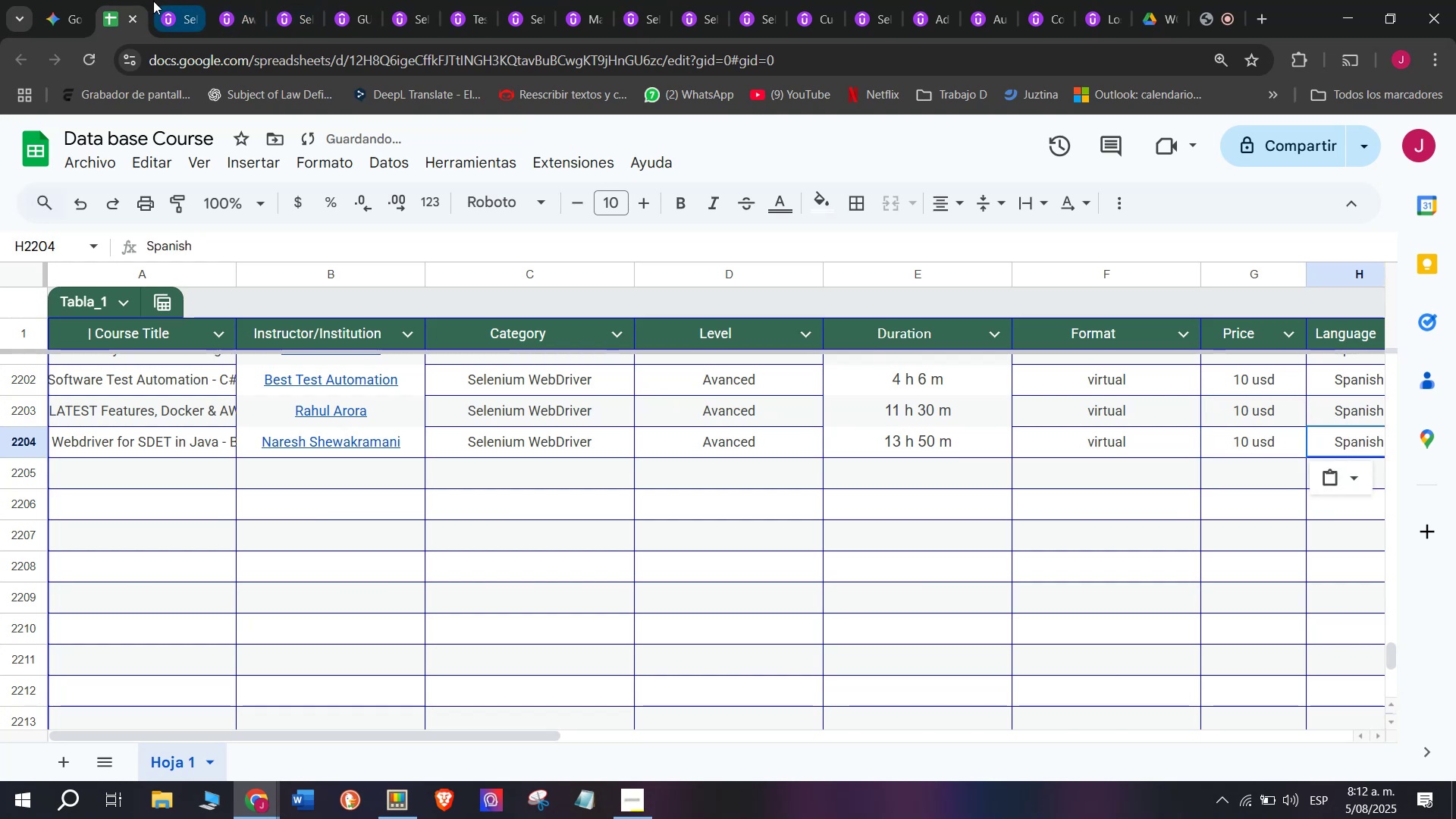 
triple_click([155, 0])
 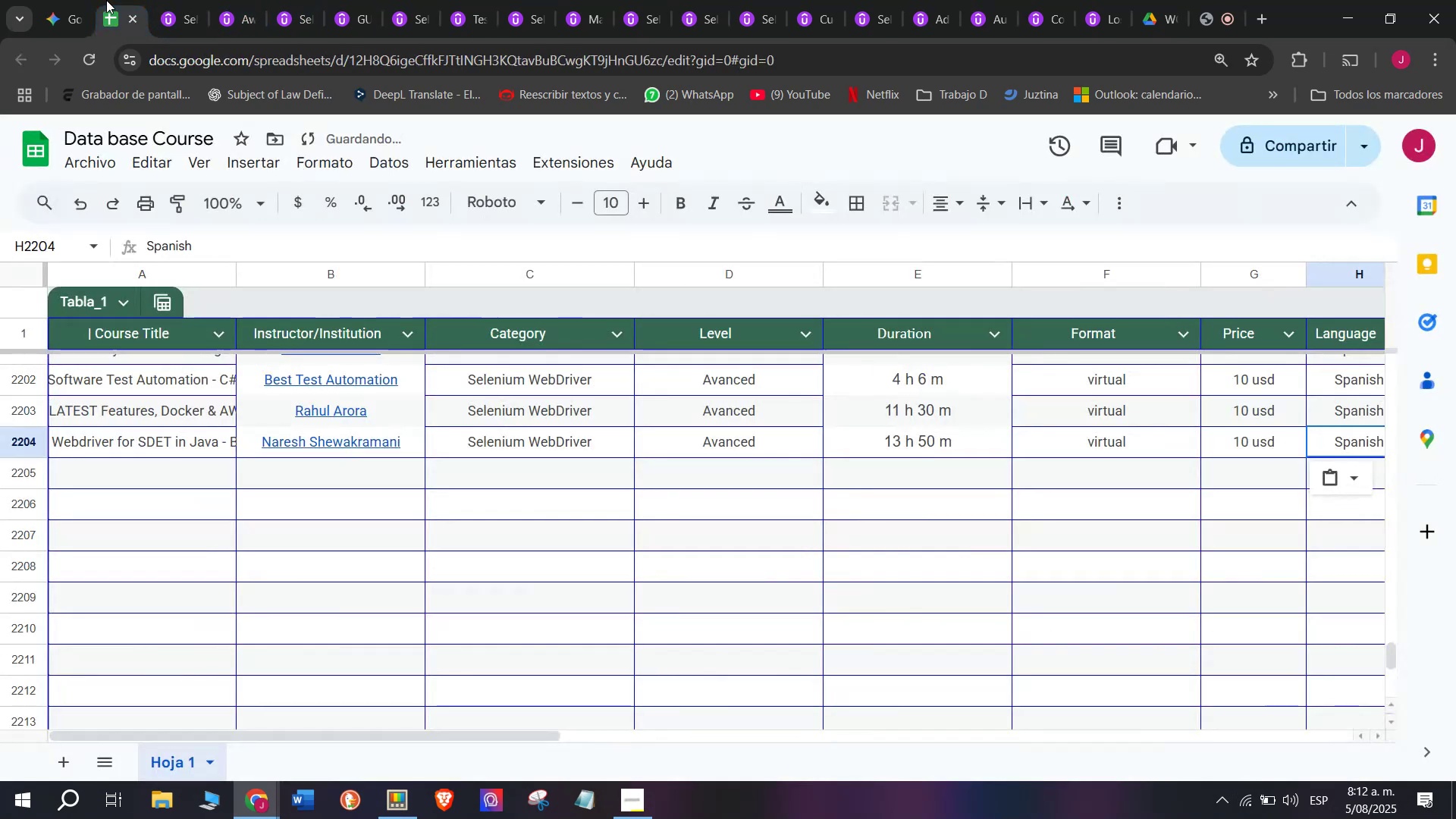 
scroll: coordinate [119, 444], scroll_direction: down, amount: 3.0
 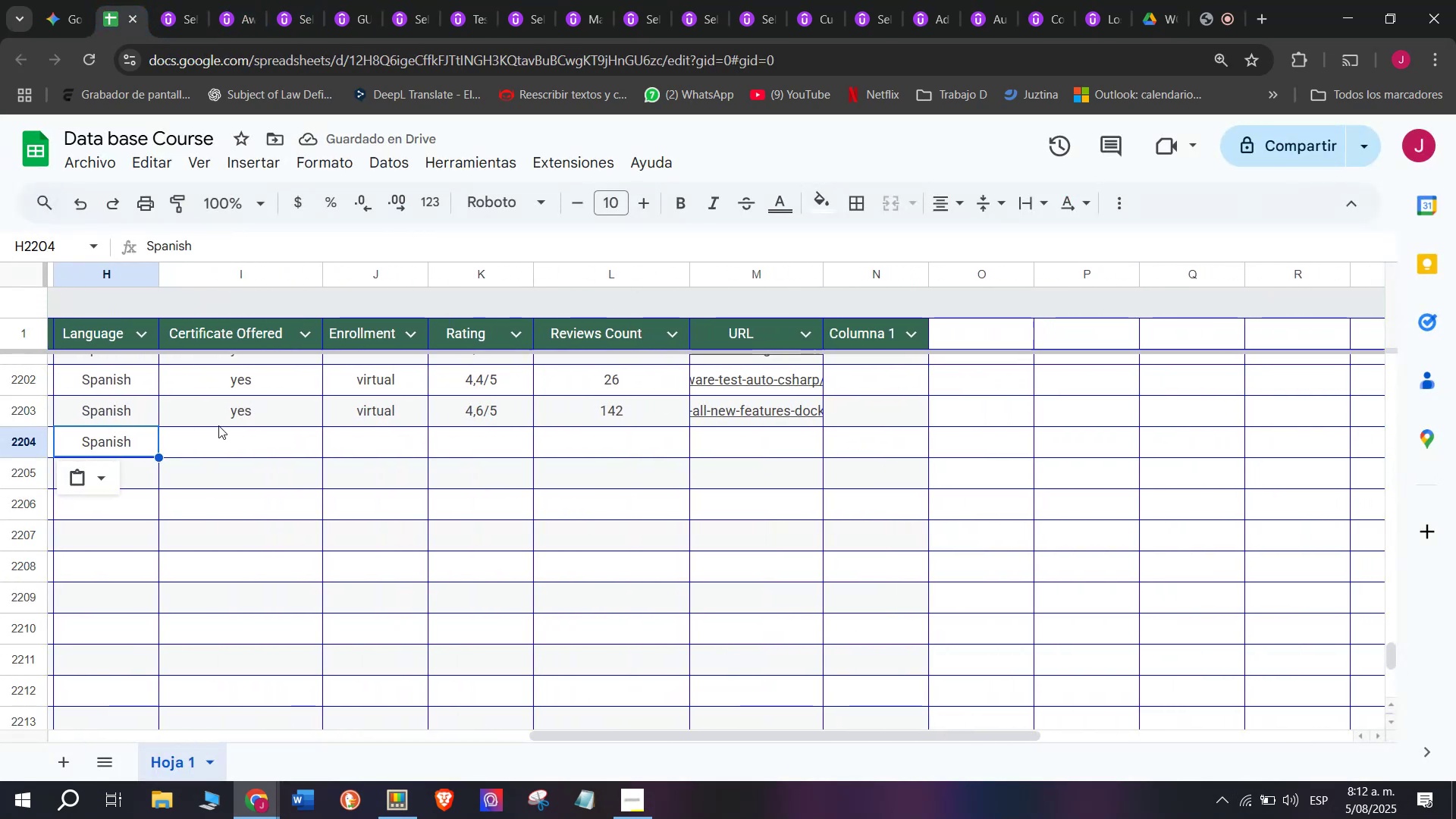 
left_click([218, 425])
 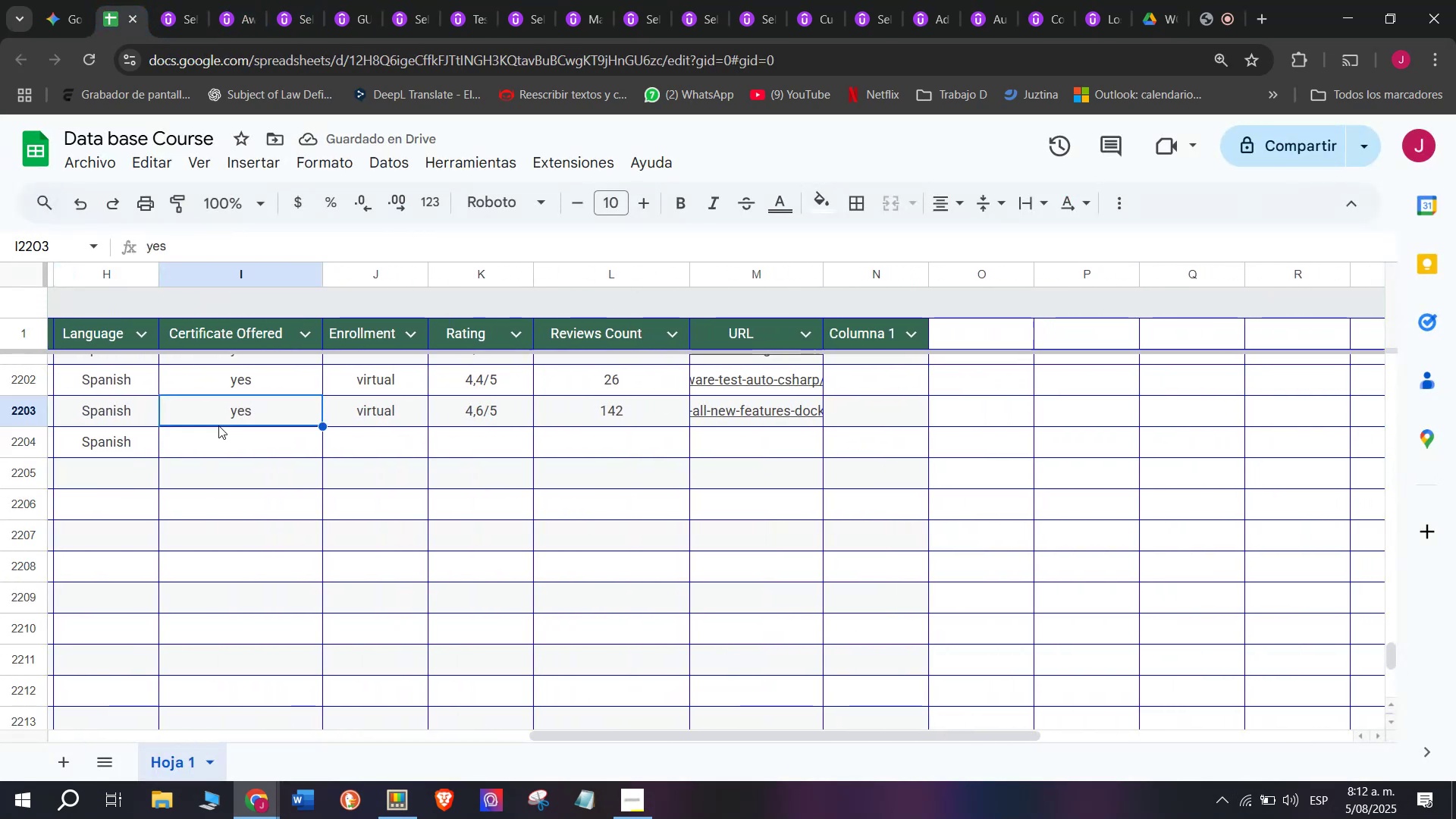 
key(Control+ControlLeft)
 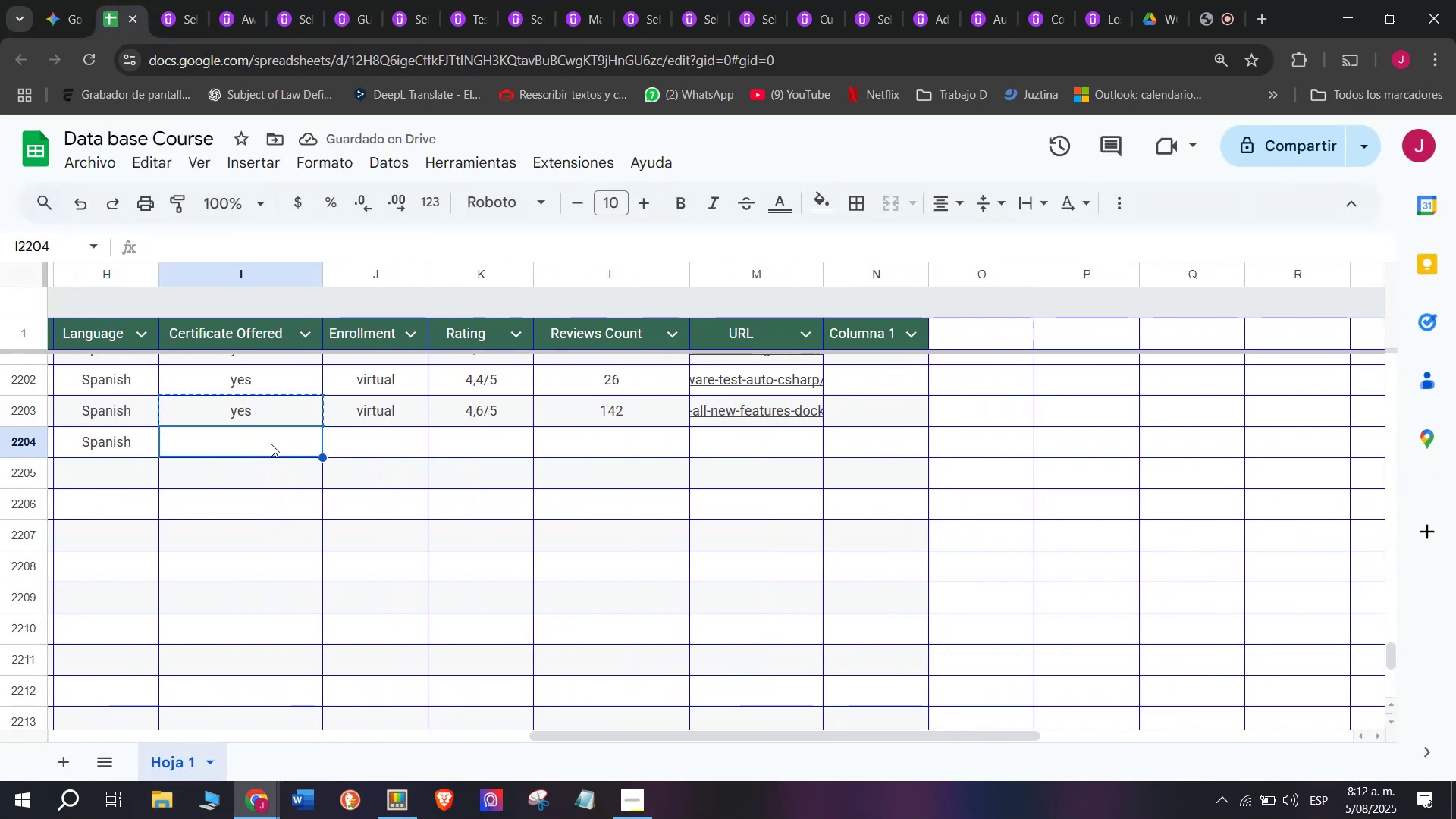 
key(Break)
 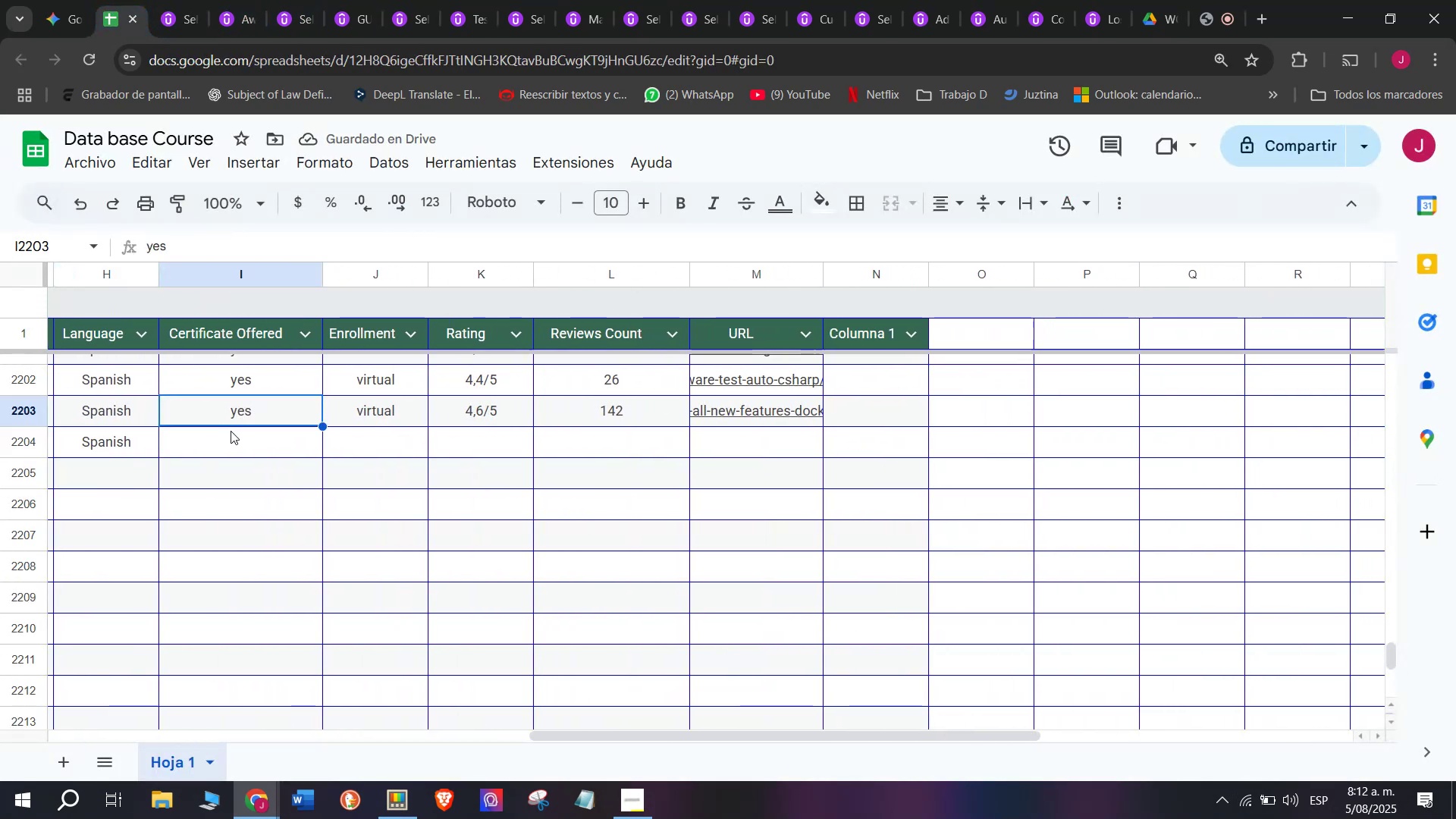 
key(Control+C)
 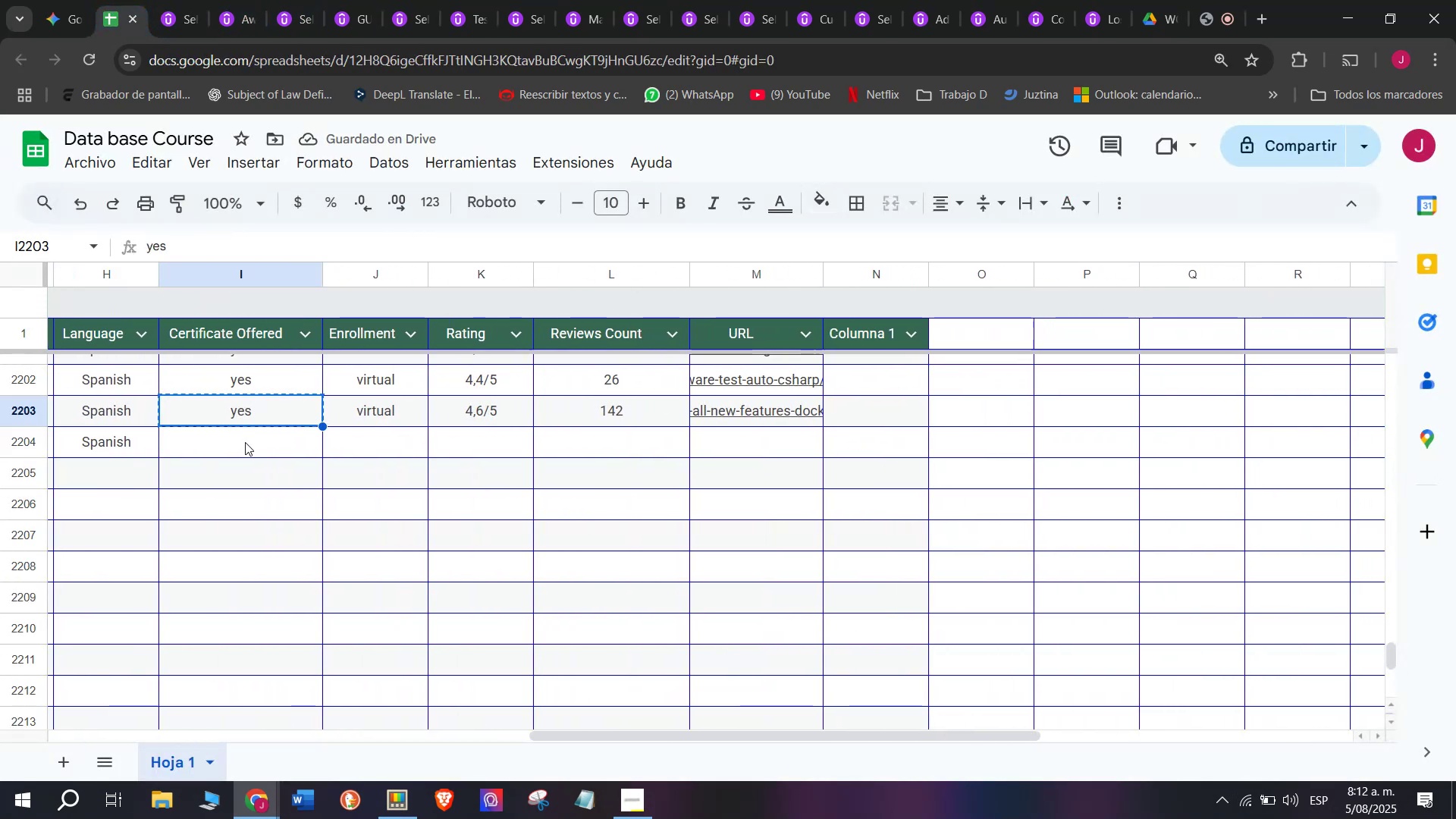 
double_click([245, 442])
 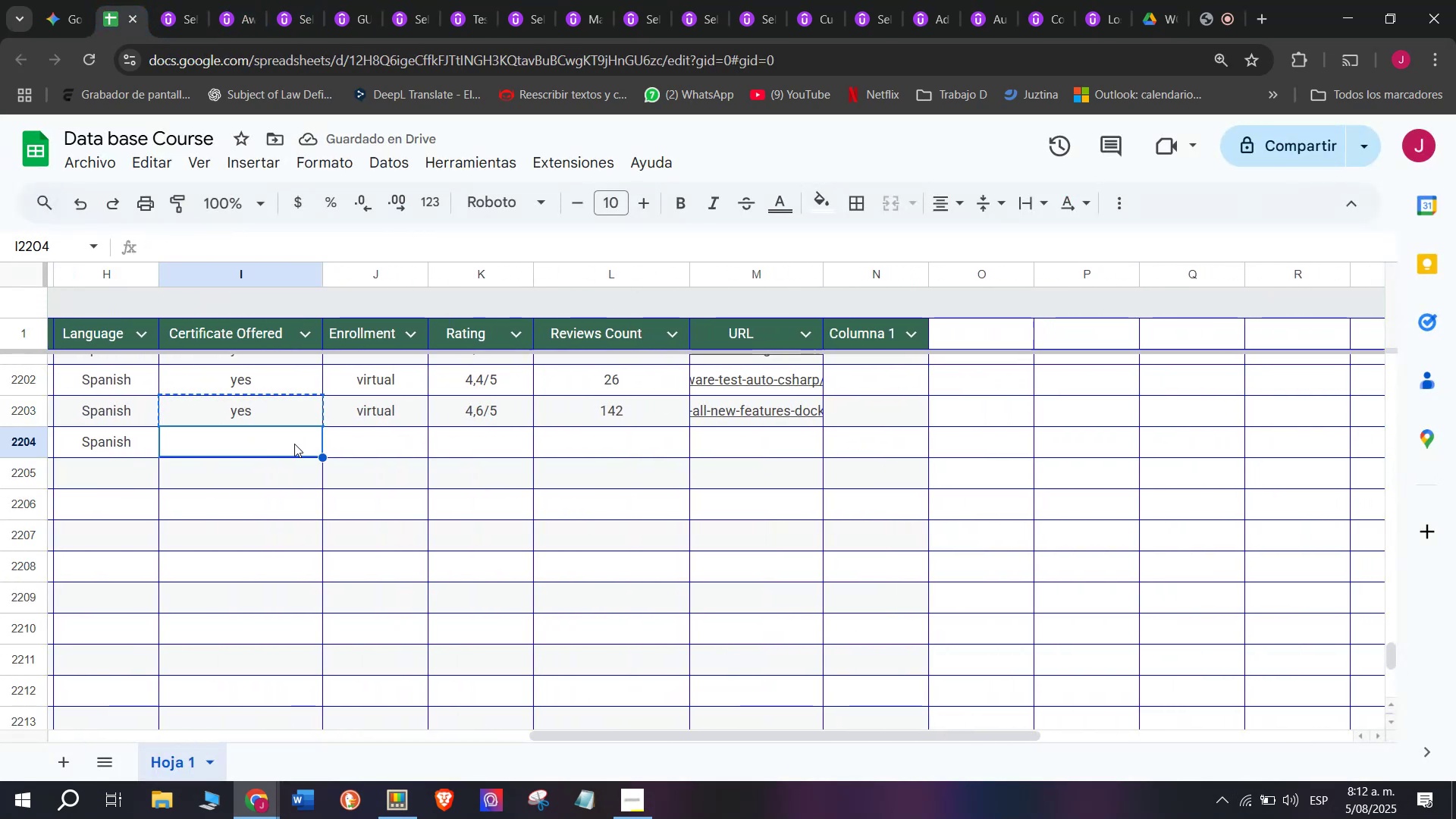 
key(Control+ControlLeft)
 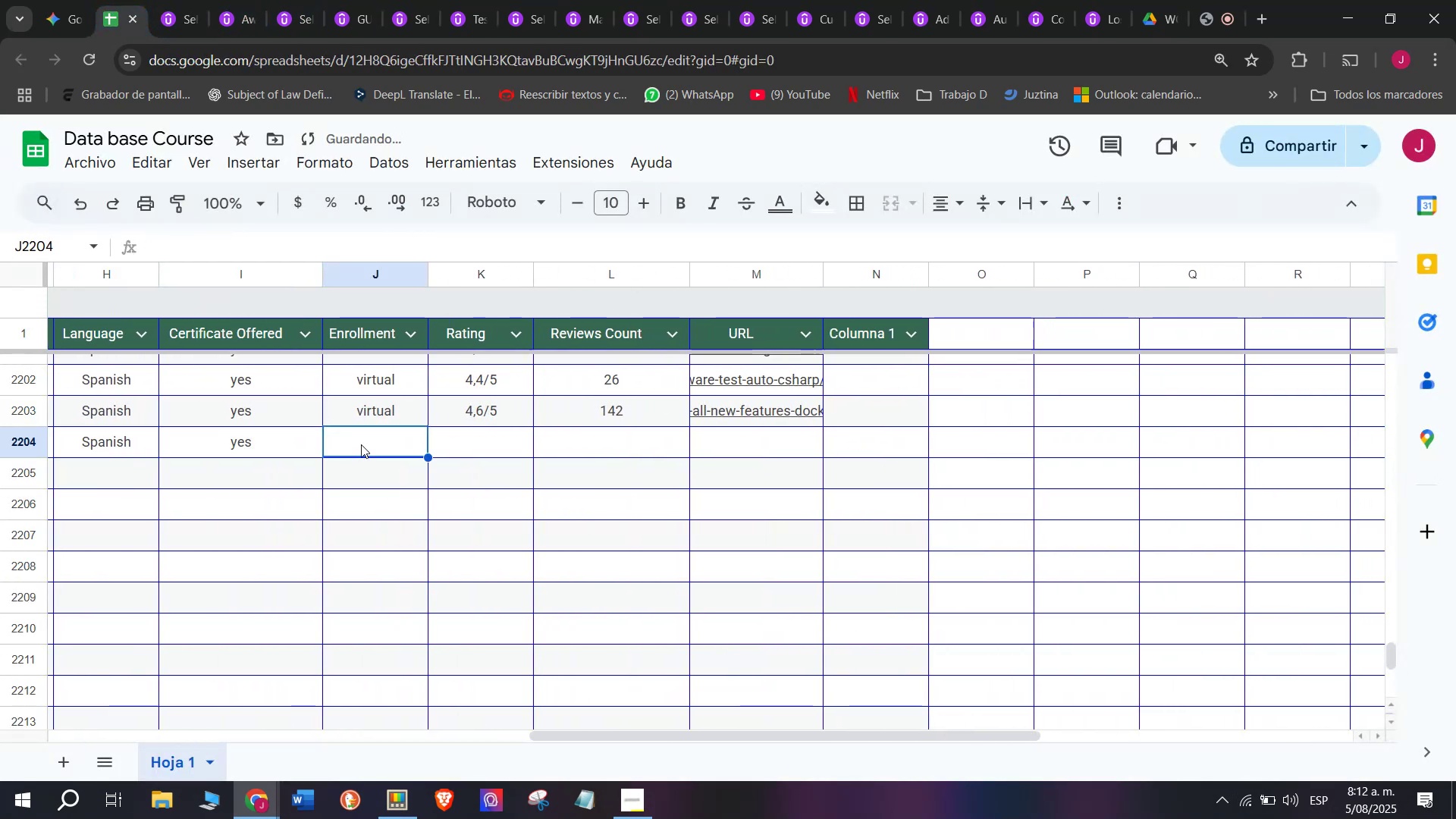 
key(Z)
 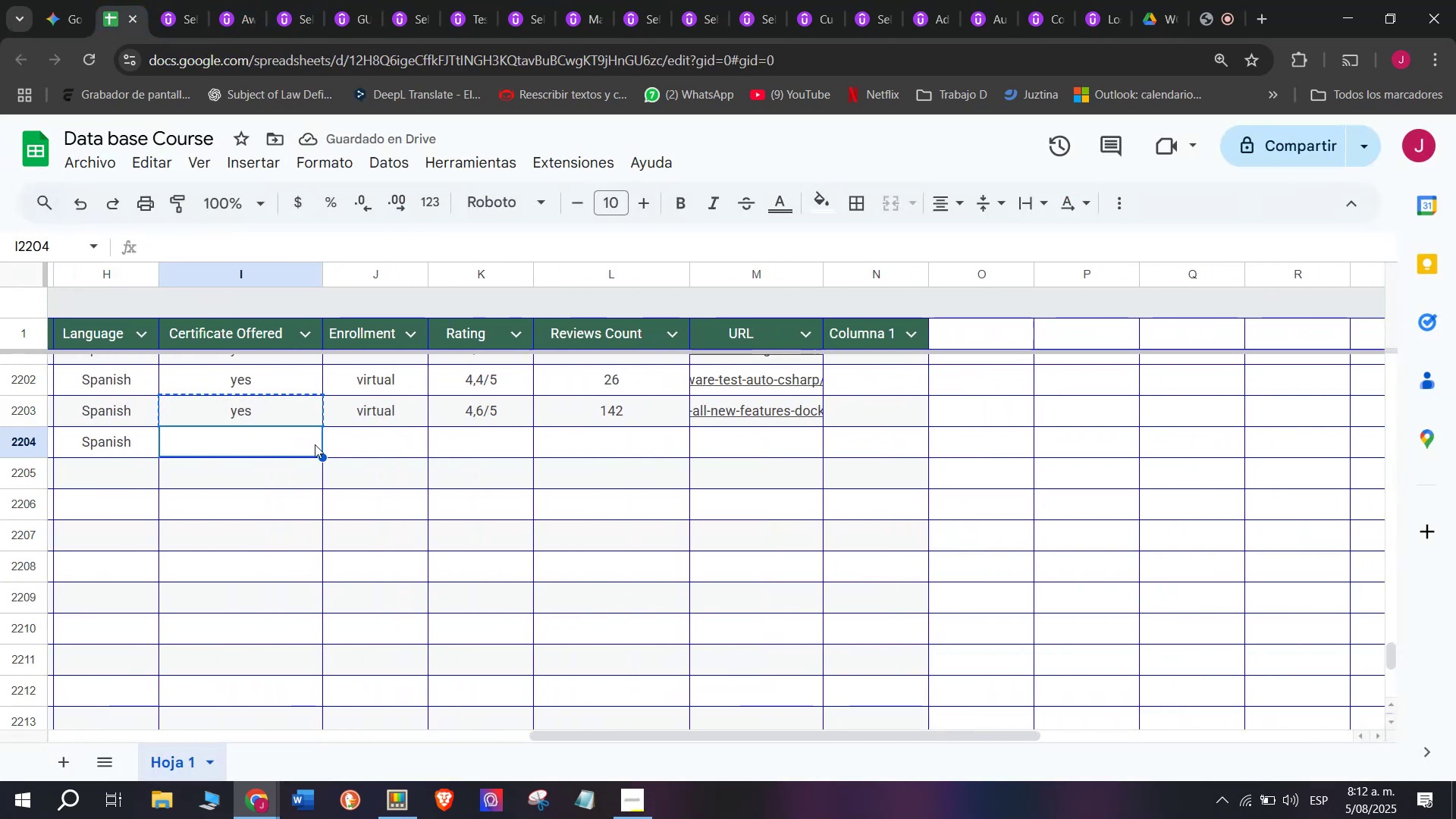 
key(Control+V)
 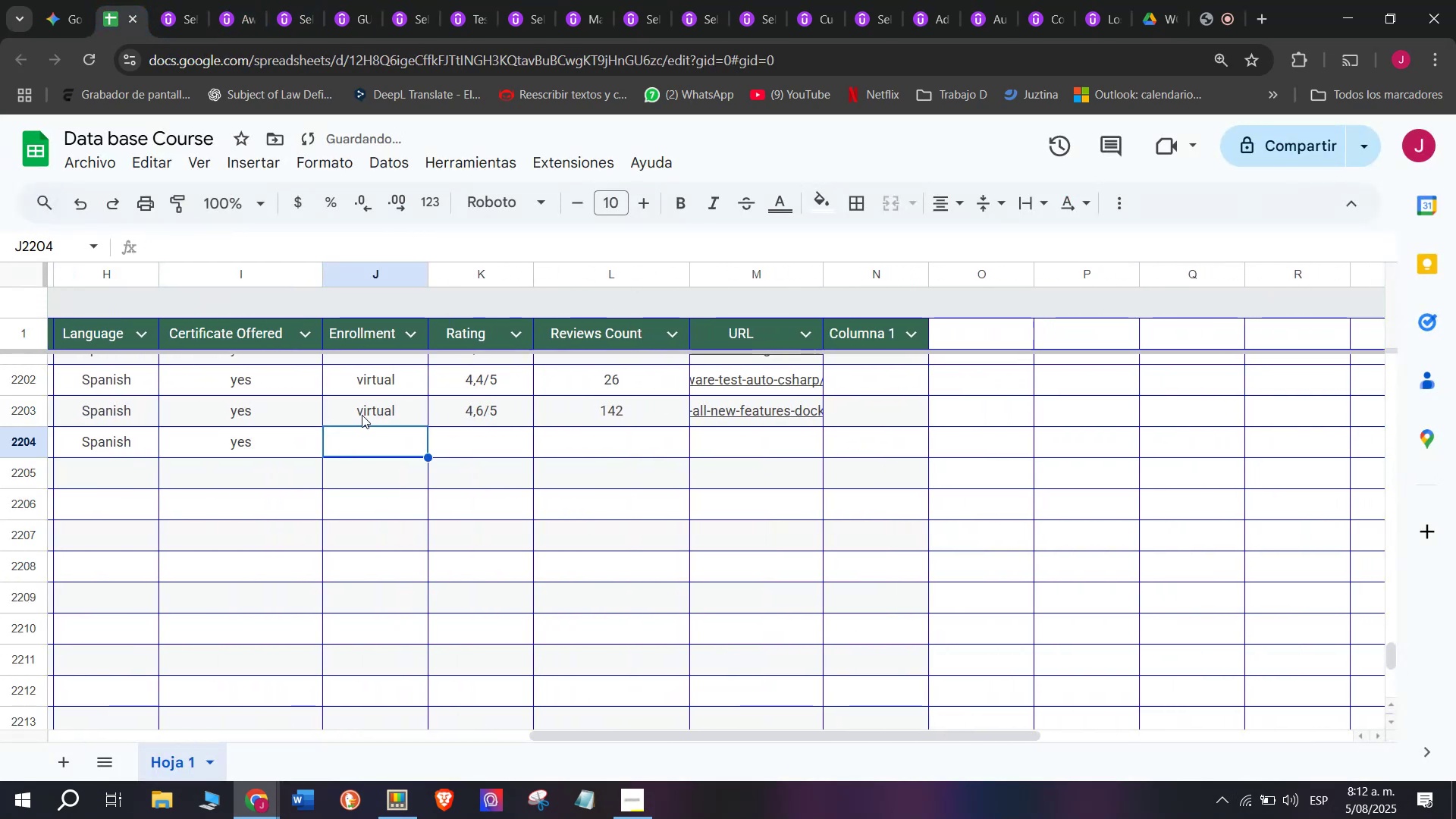 
double_click([362, 413])
 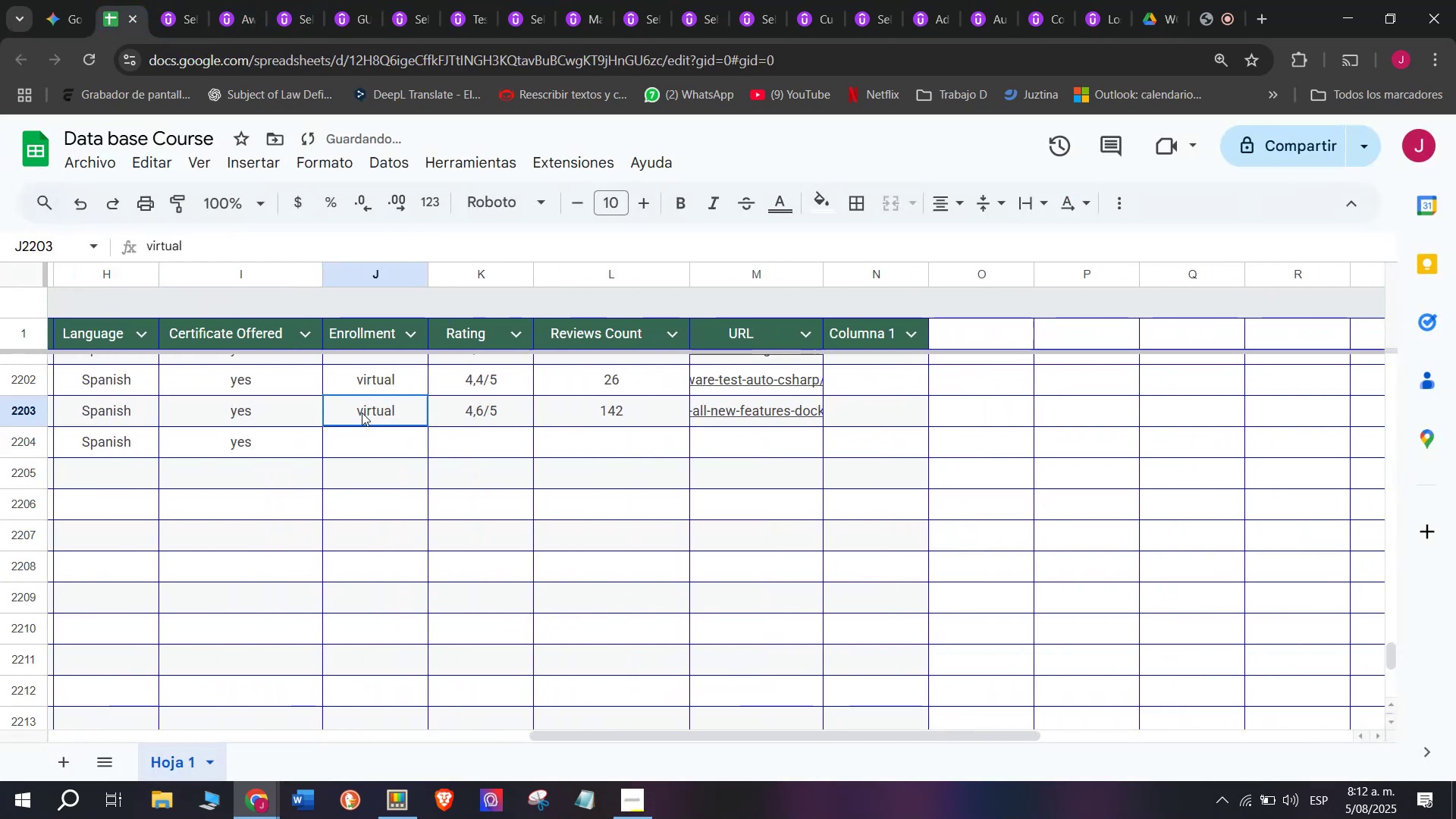 
key(Break)
 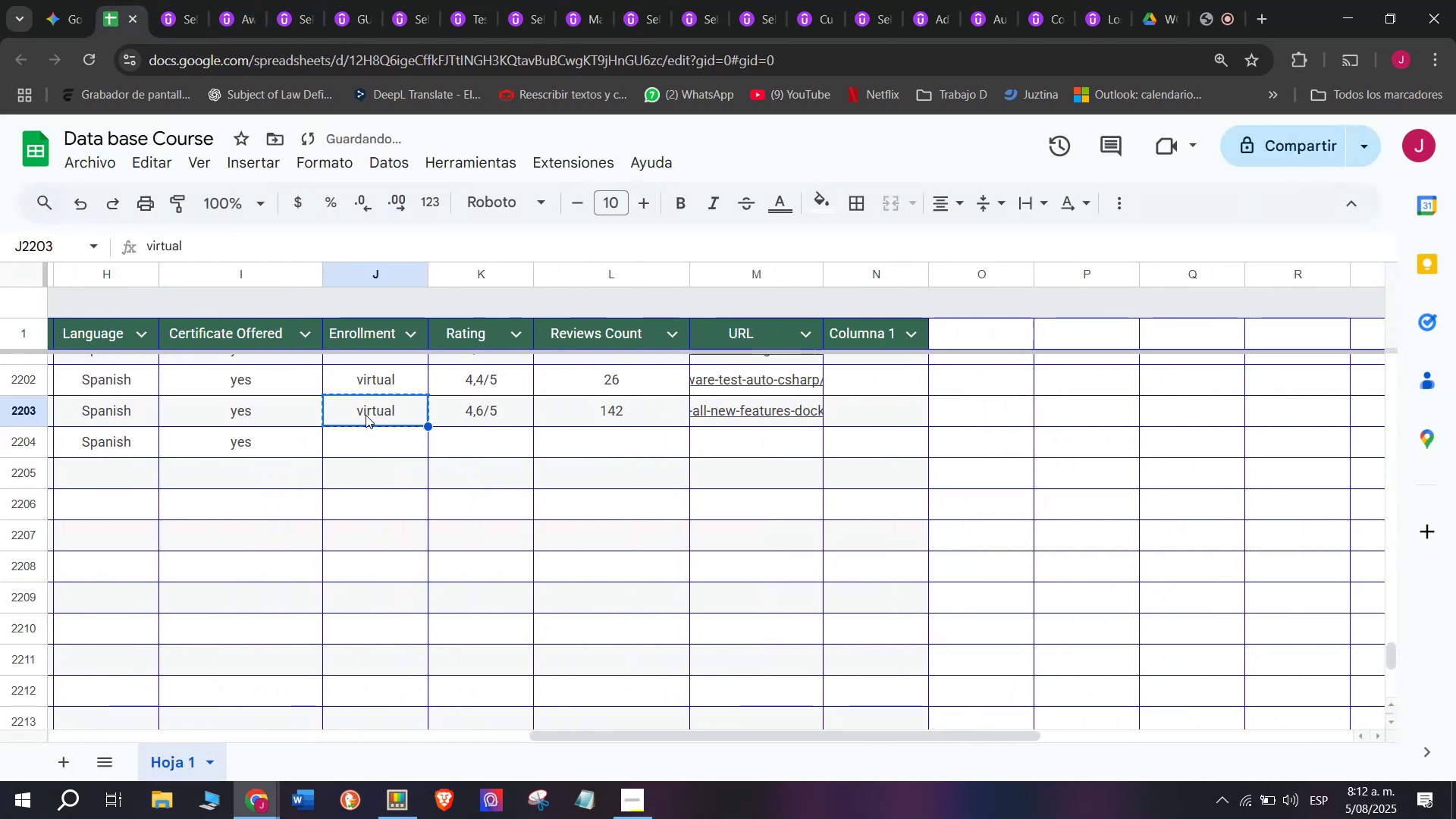 
key(Control+ControlLeft)
 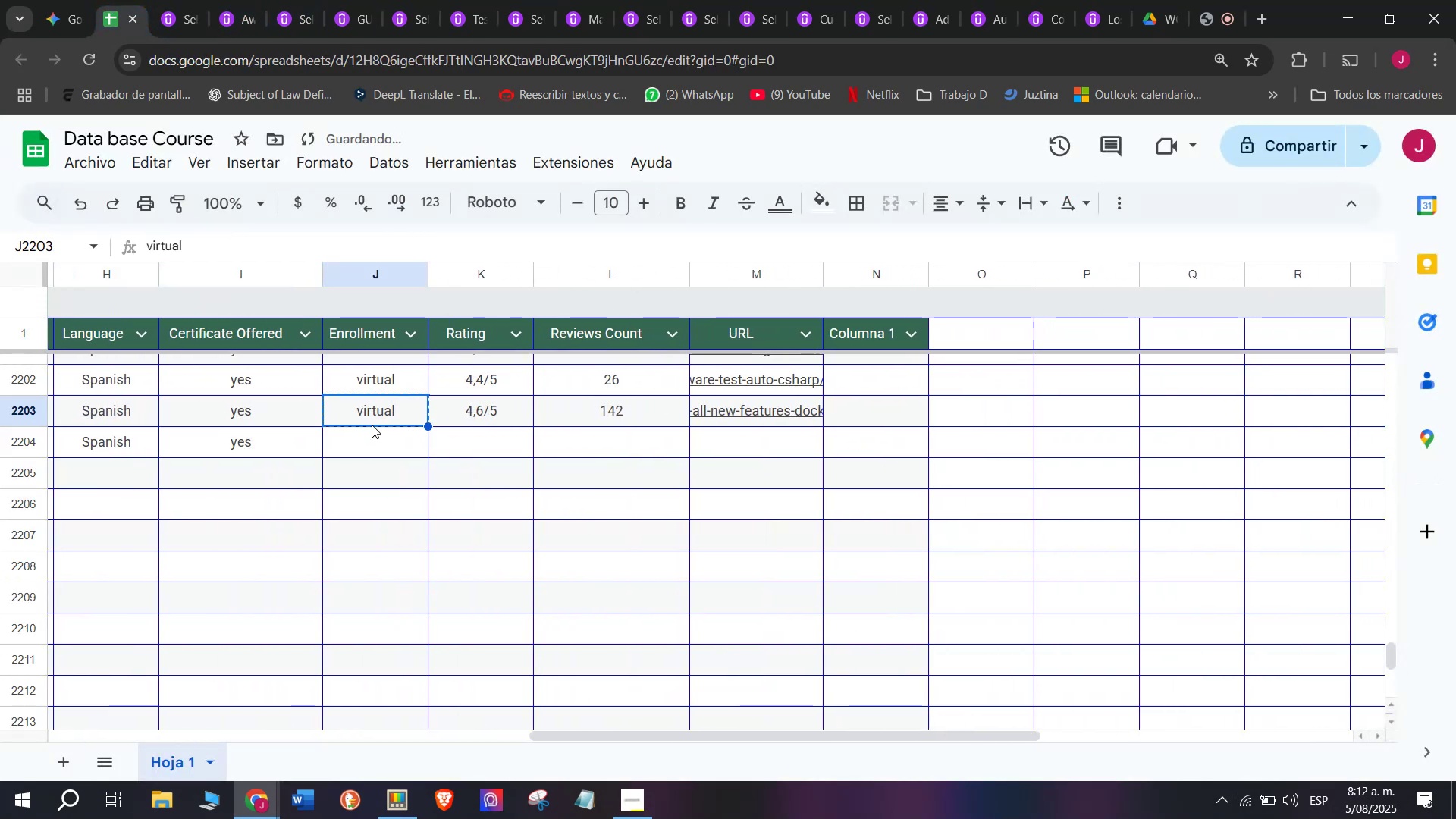 
key(Control+C)
 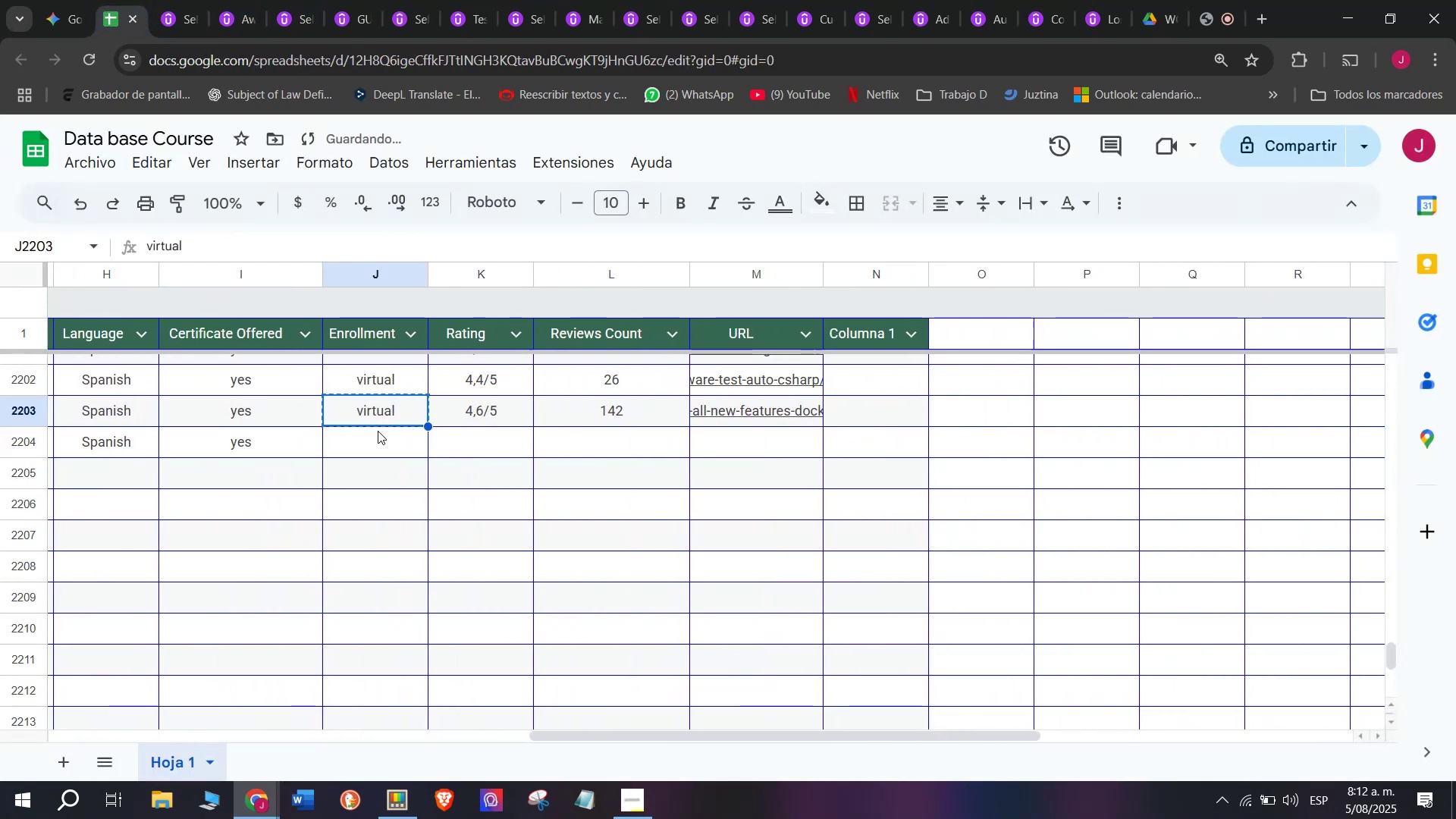 
triple_click([378, 431])
 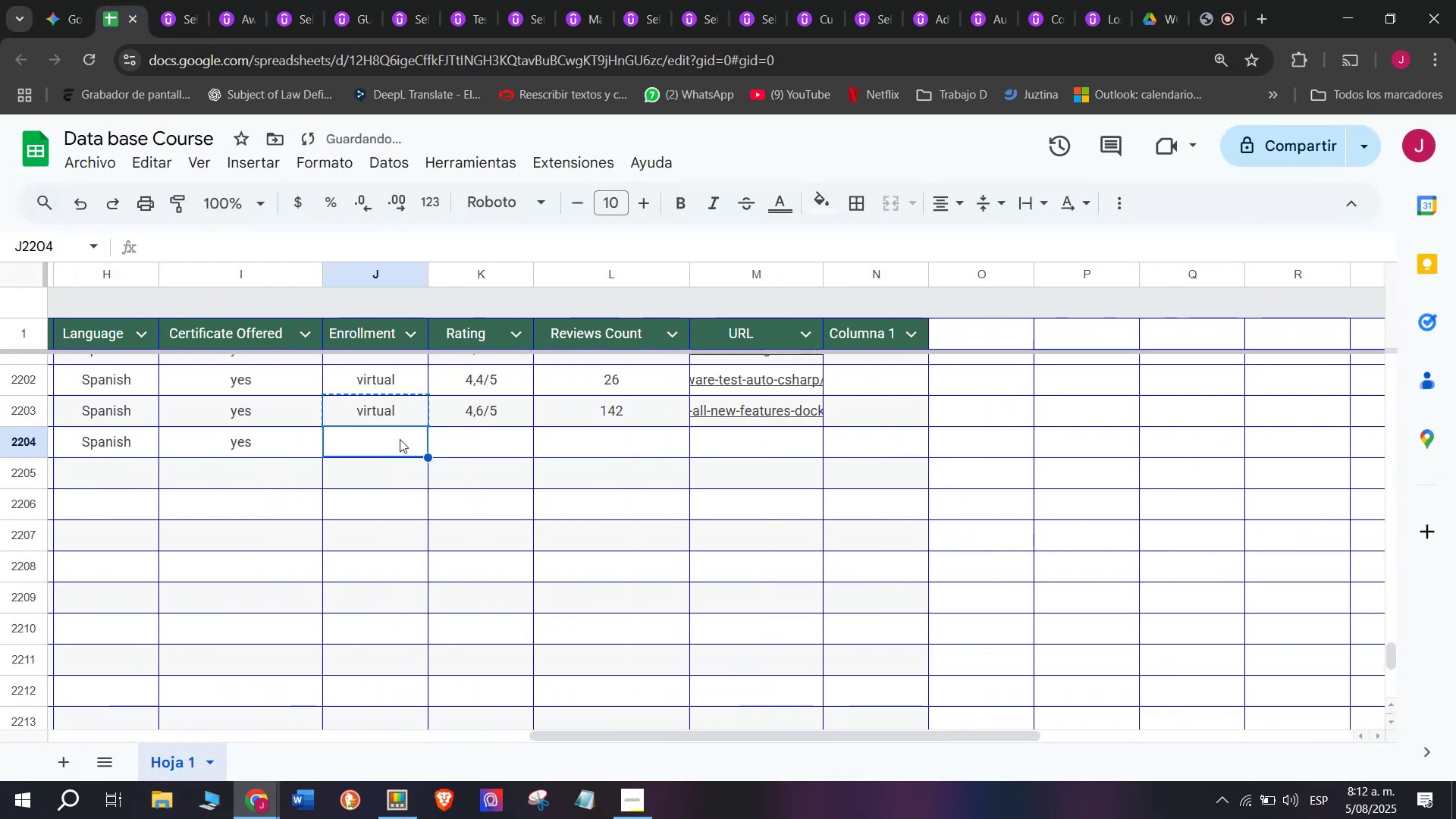 
key(Z)
 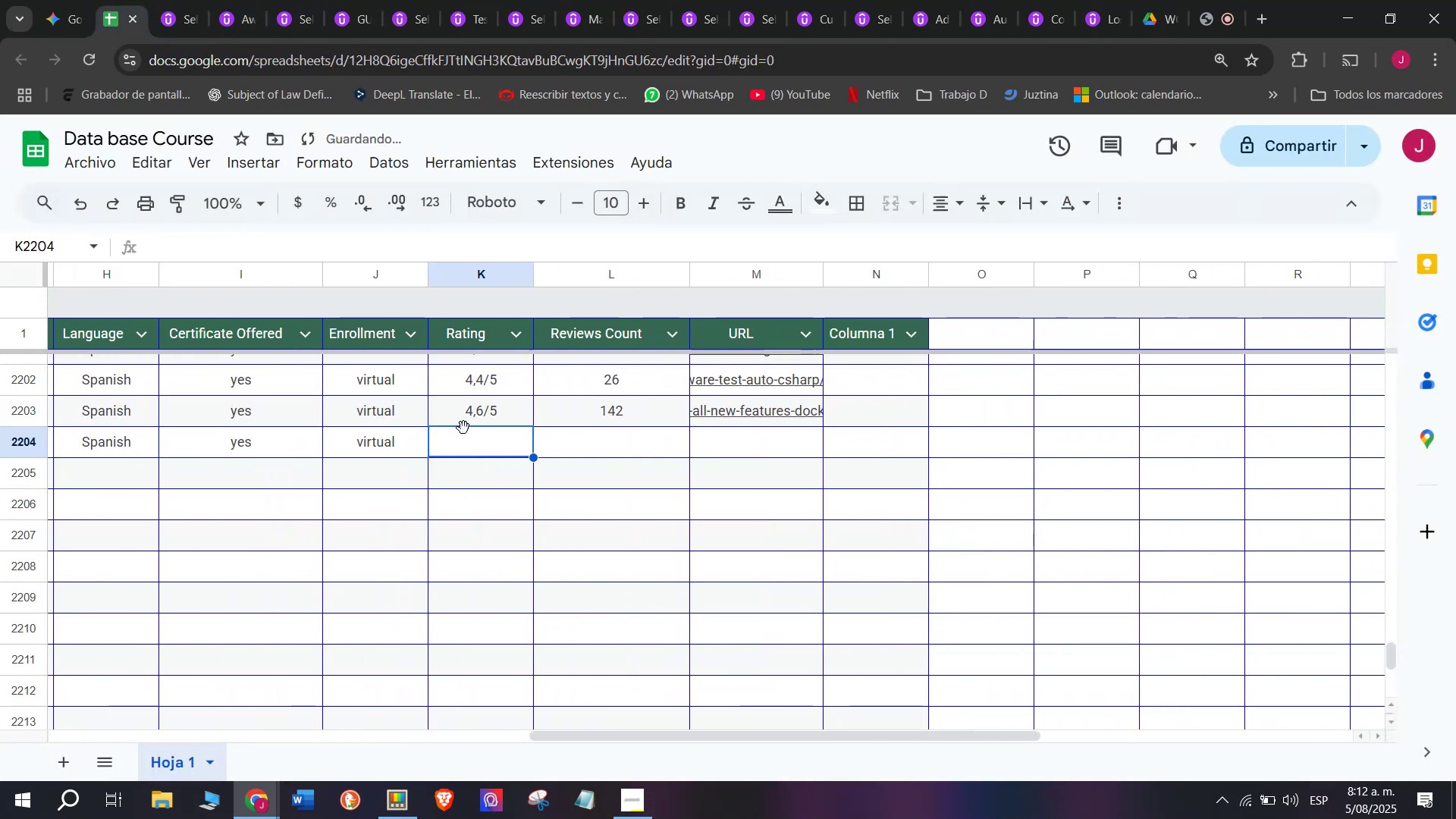 
key(Control+ControlLeft)
 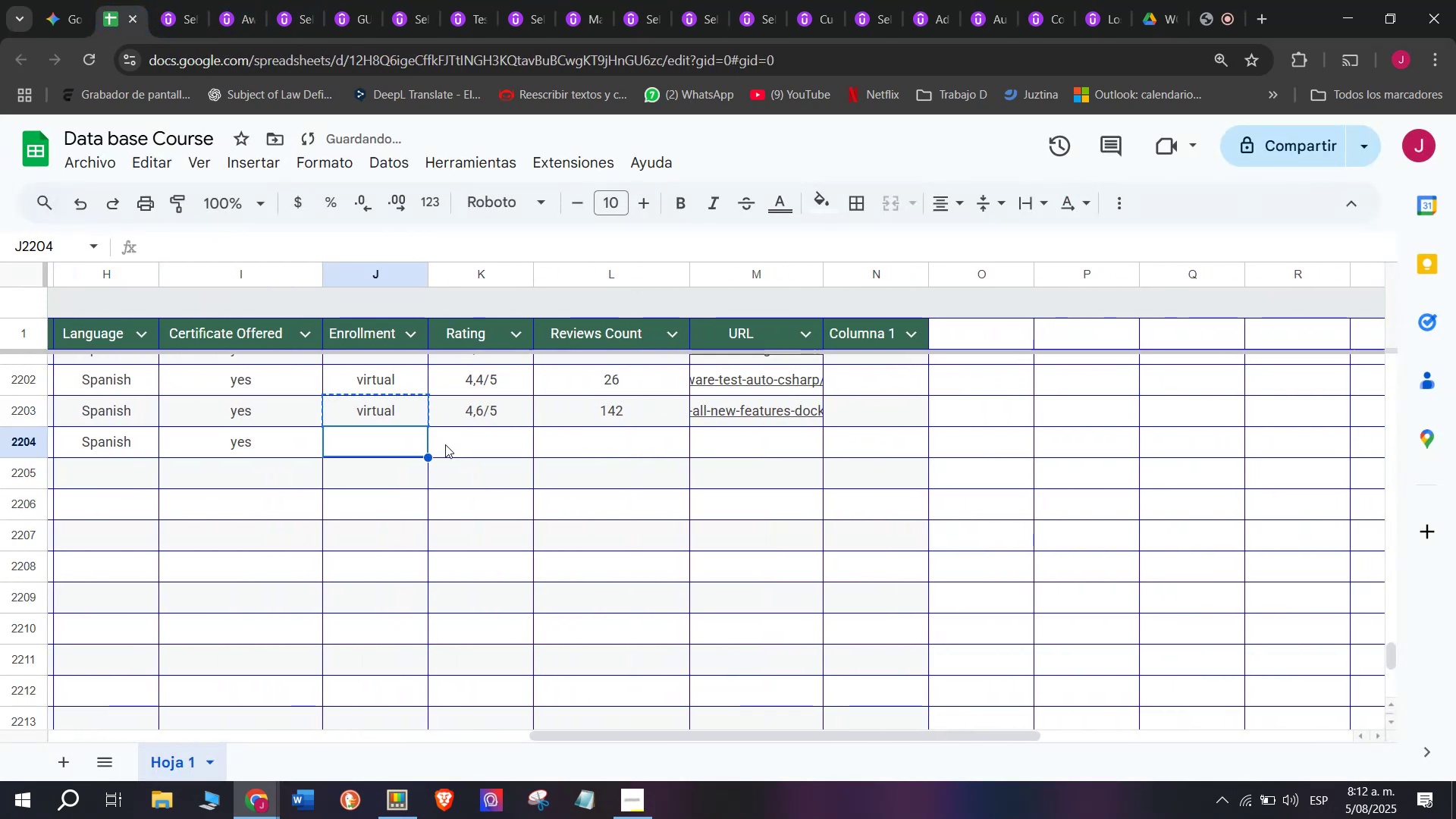 
key(Control+V)
 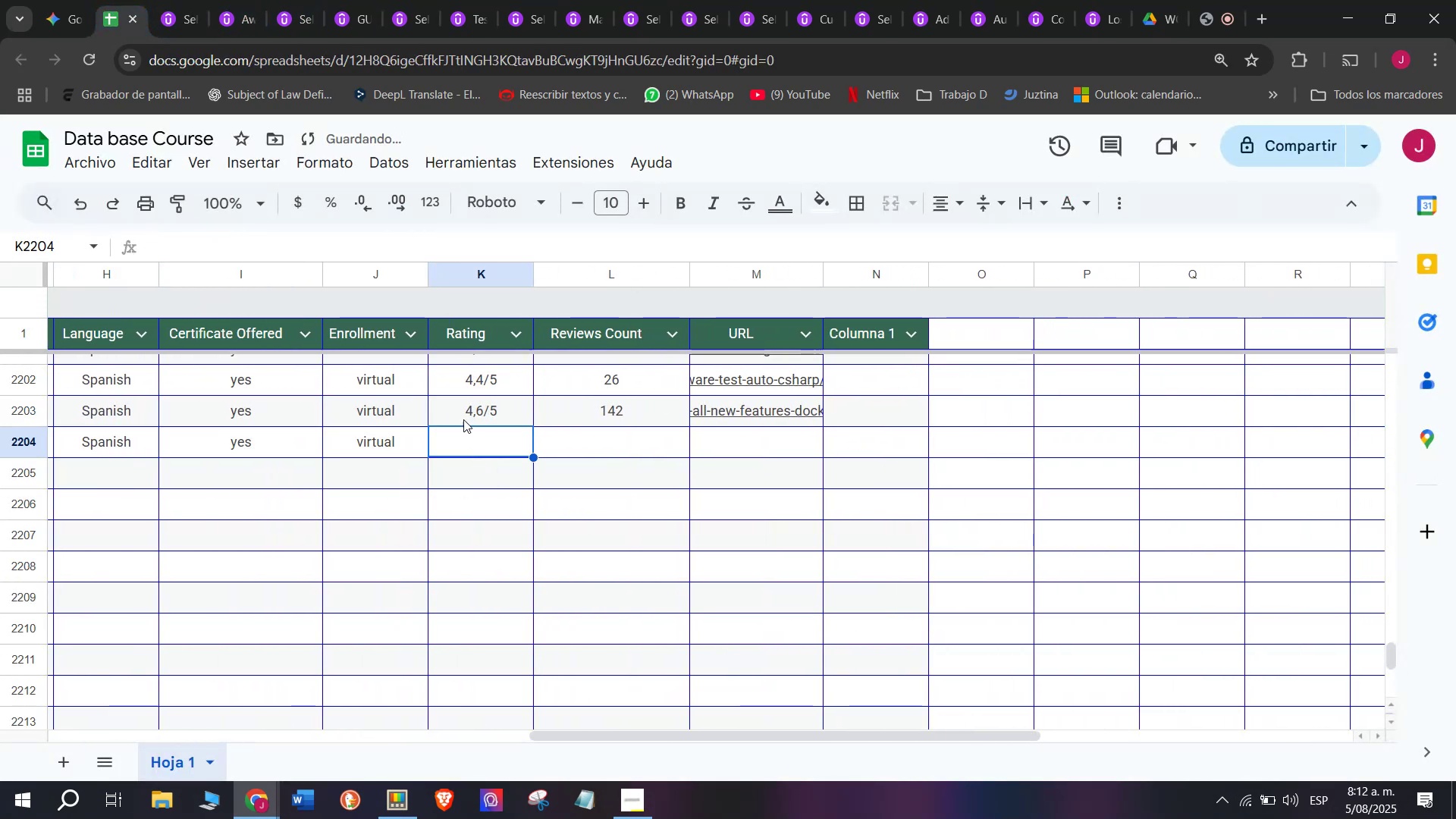 
double_click([463, 407])
 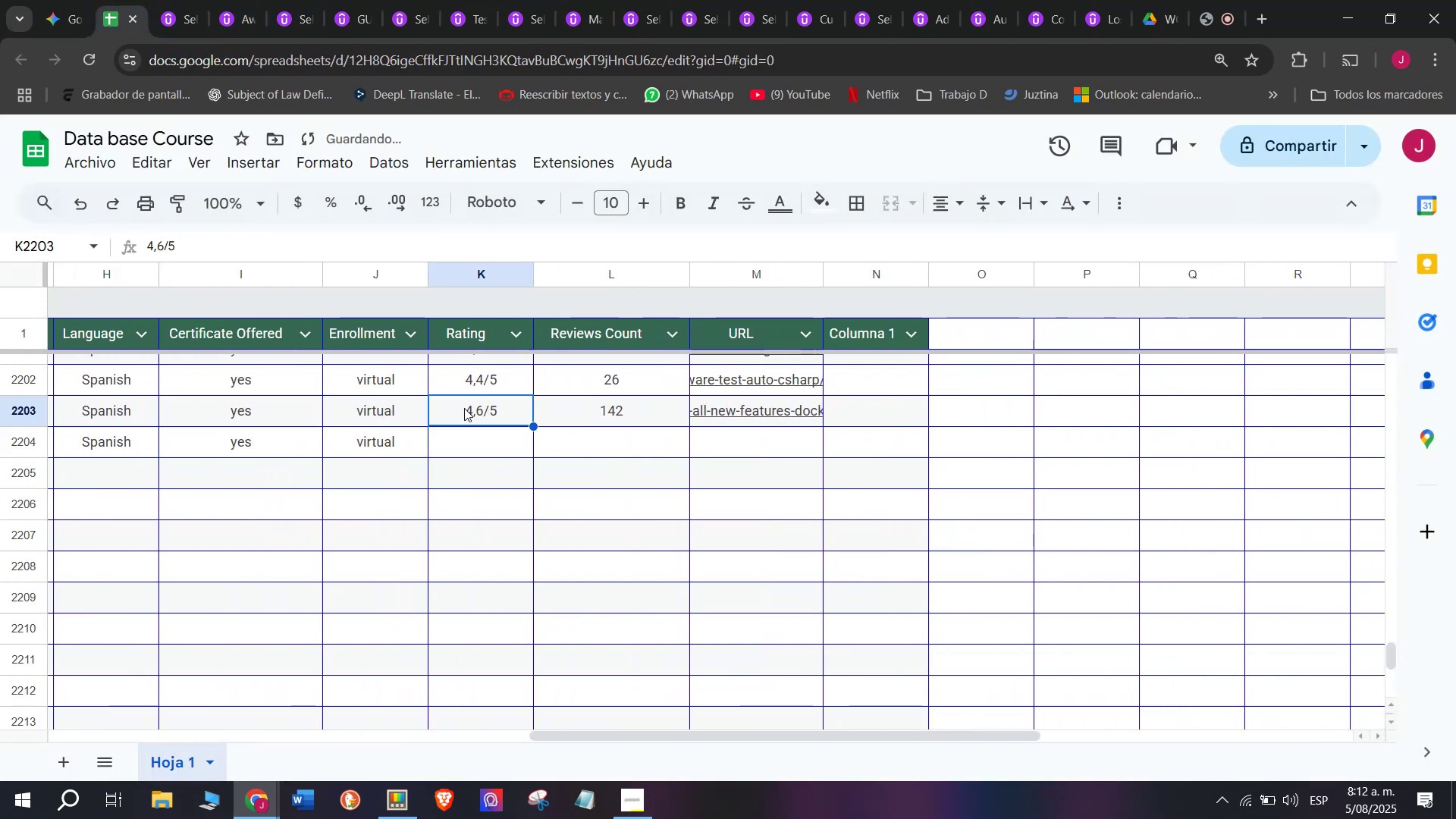 
key(Break)
 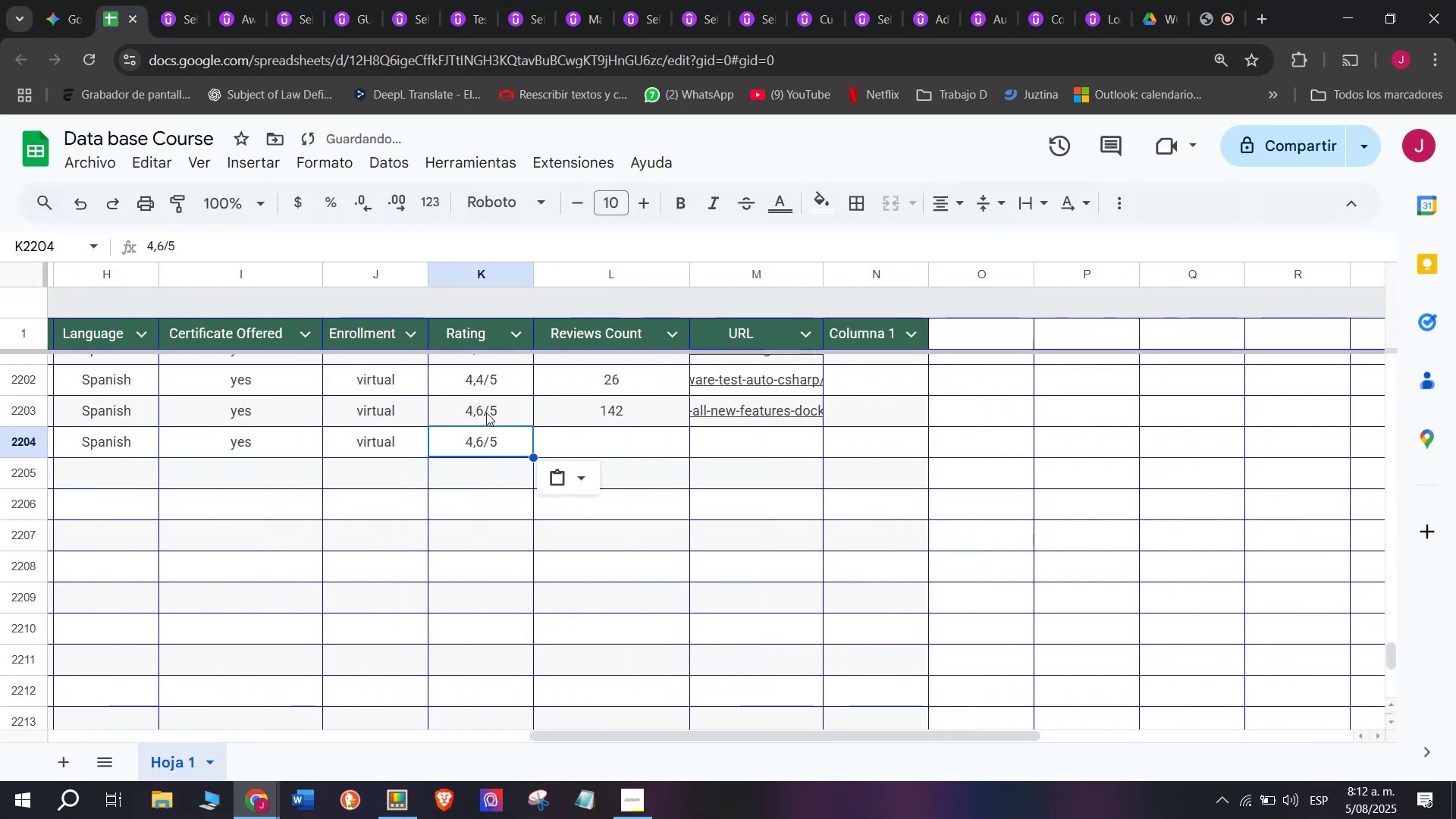 
key(Control+ControlLeft)
 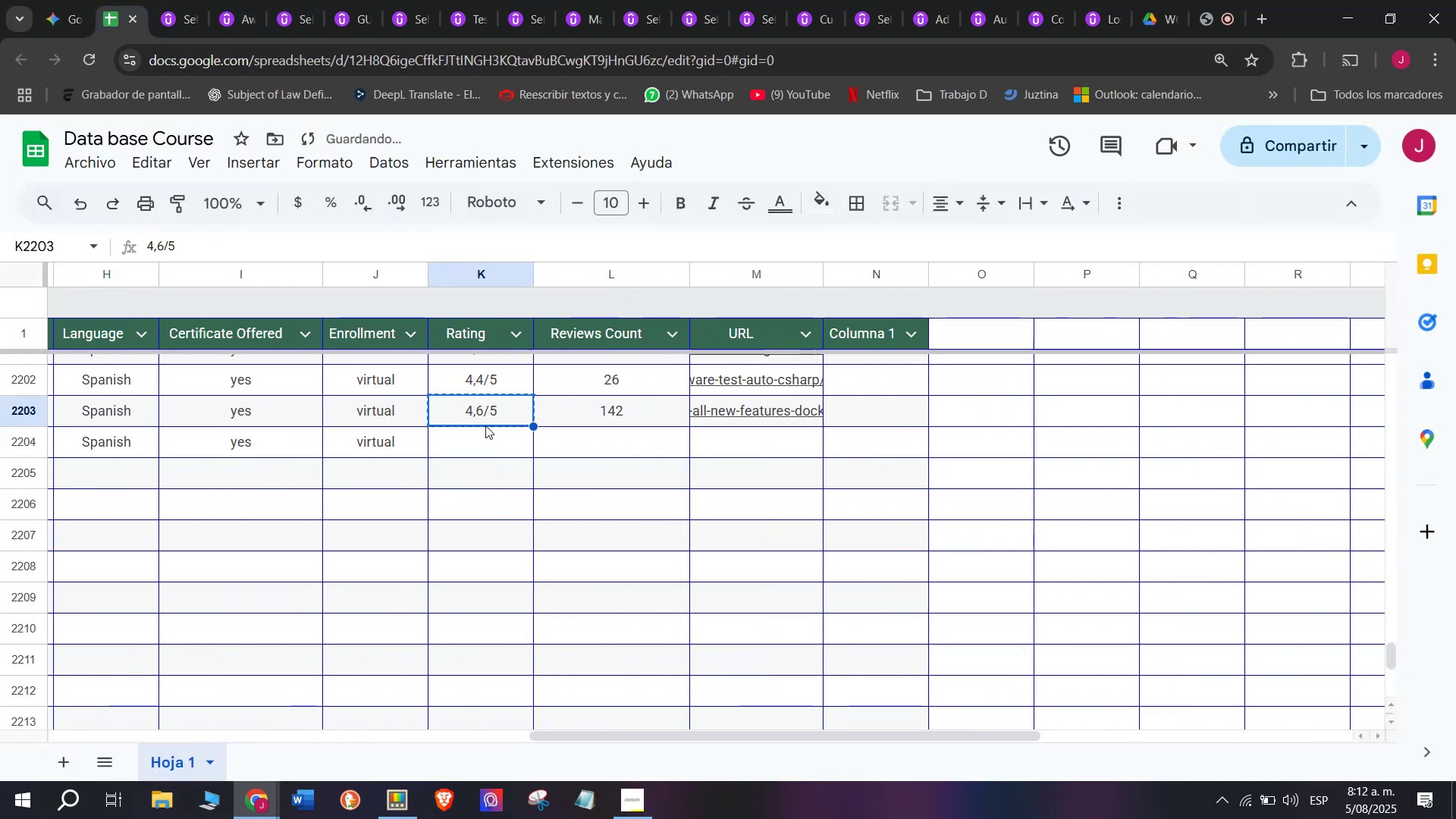 
key(Control+C)
 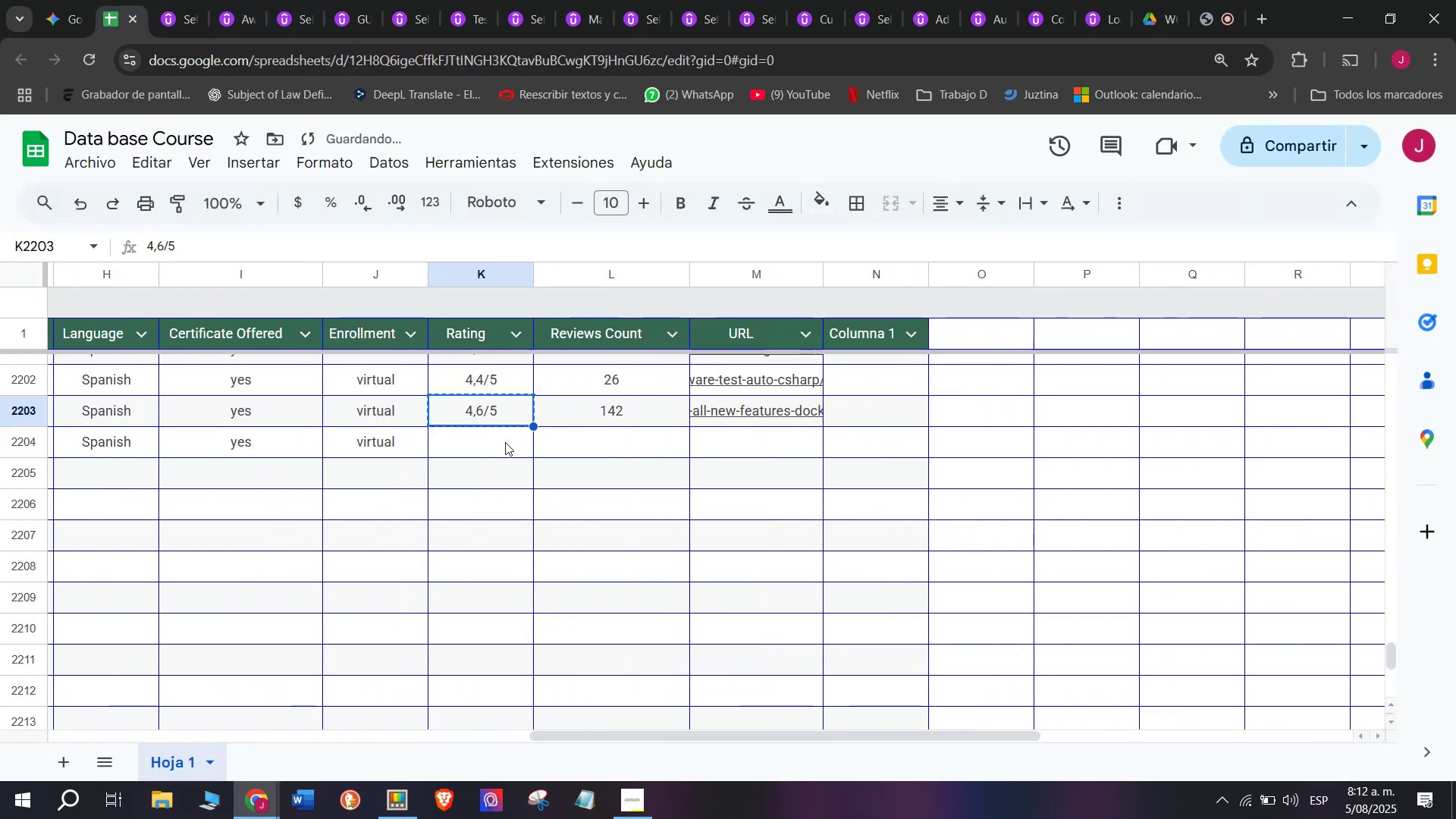 
key(Z)
 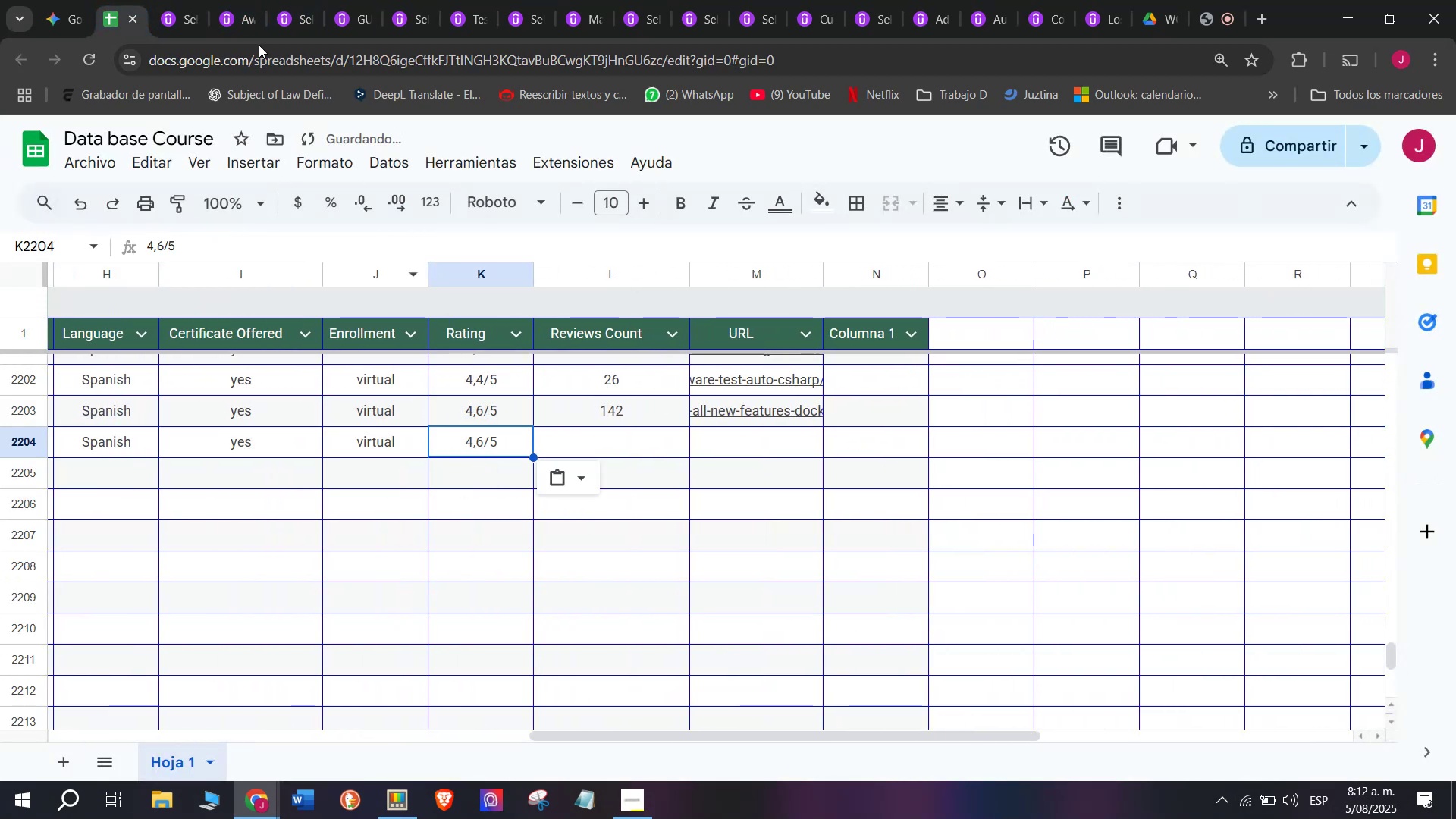 
key(Control+ControlLeft)
 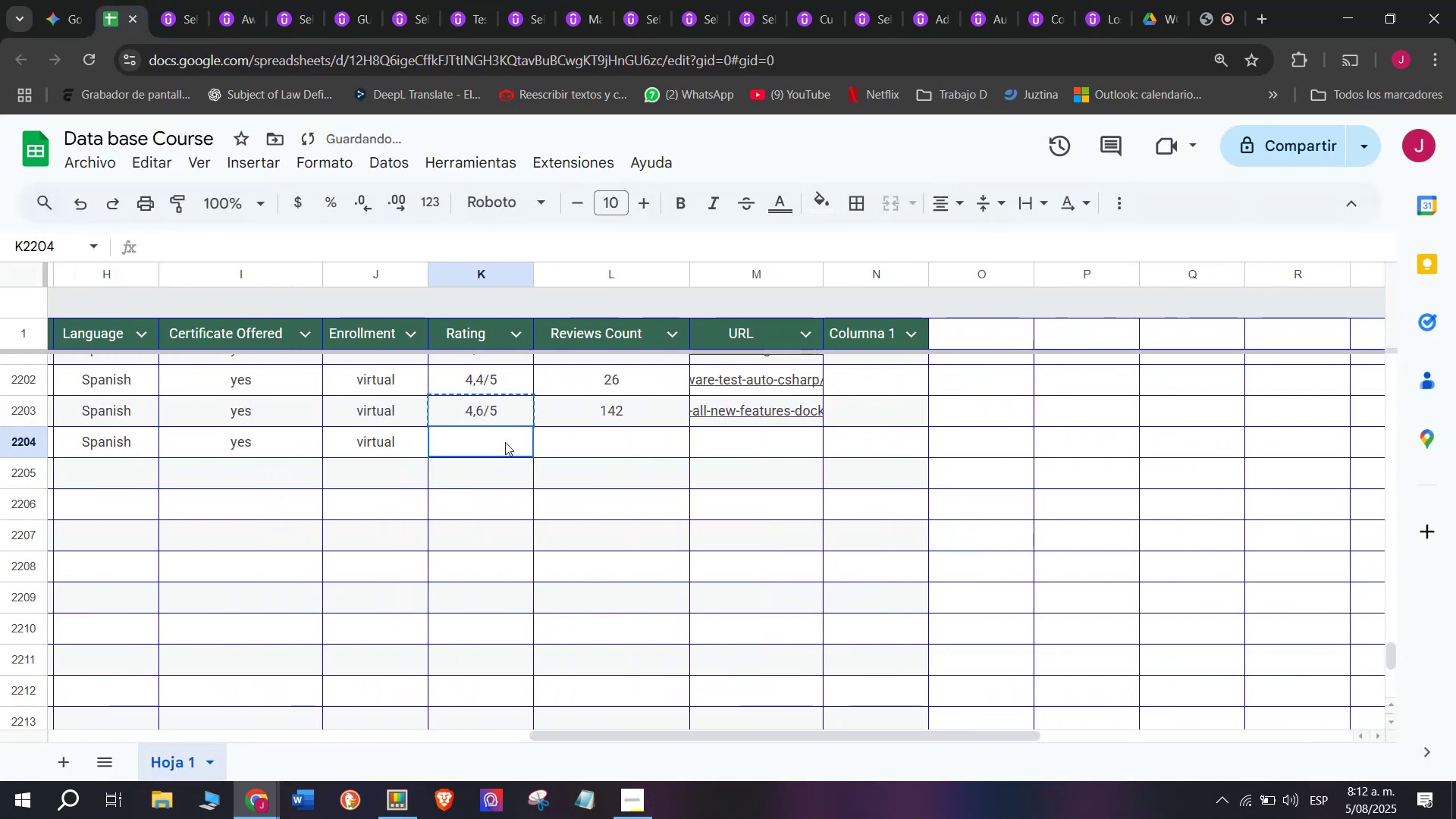 
key(Control+V)
 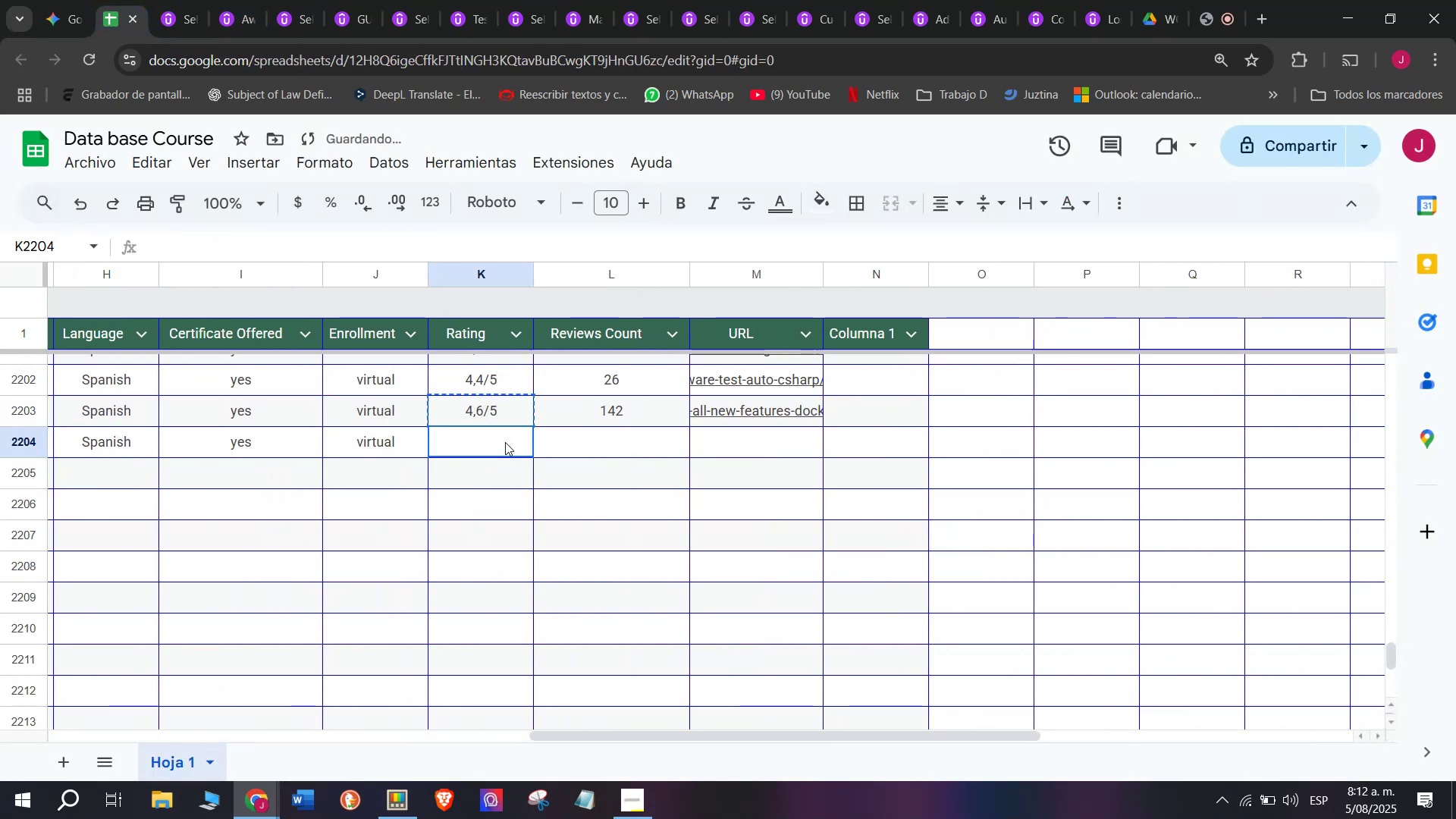 
triple_click([505, 442])
 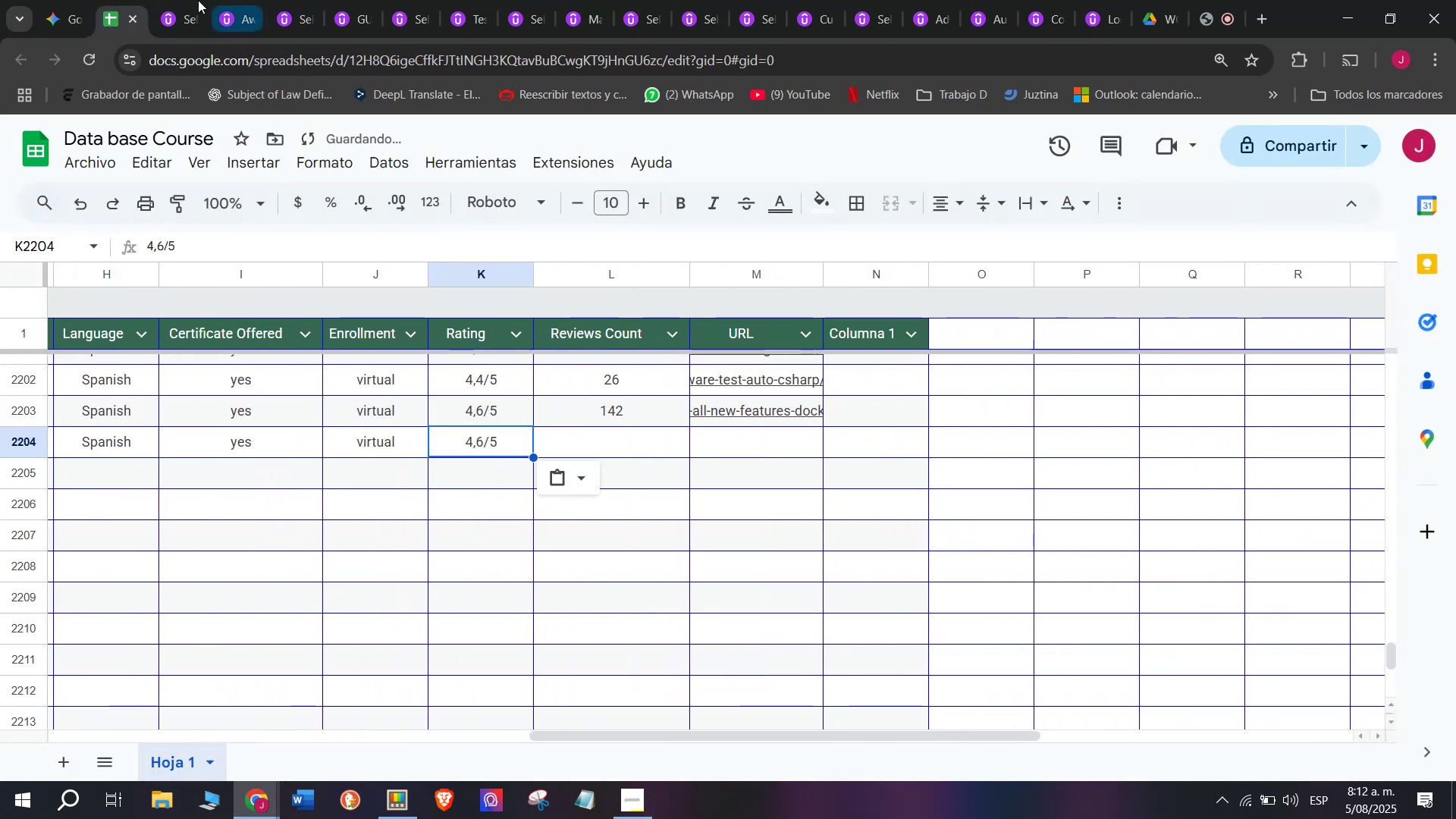 
left_click([179, 0])
 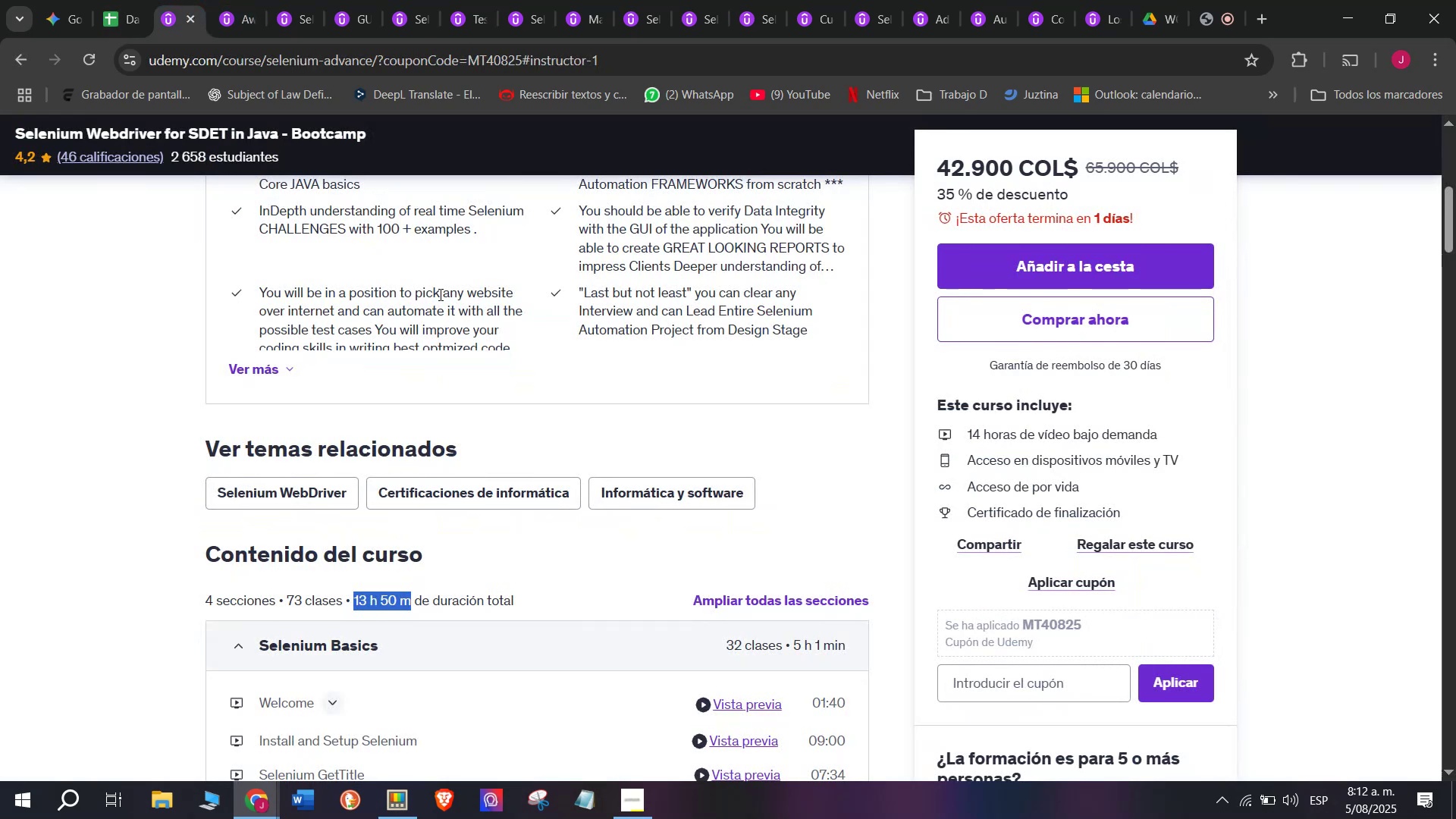 
scroll: coordinate [457, 313], scroll_direction: up, amount: 4.0
 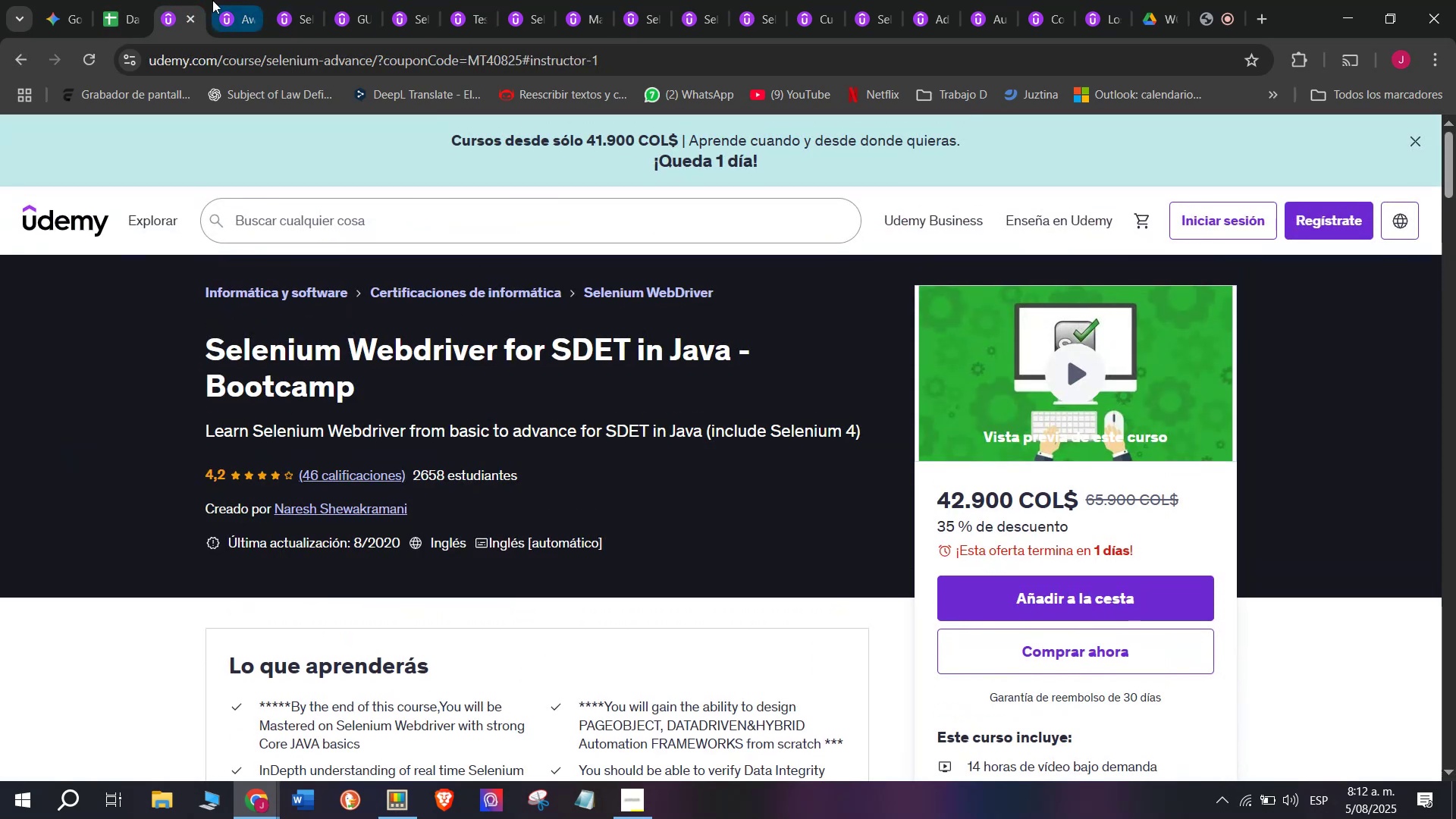 
left_click([115, 0])
 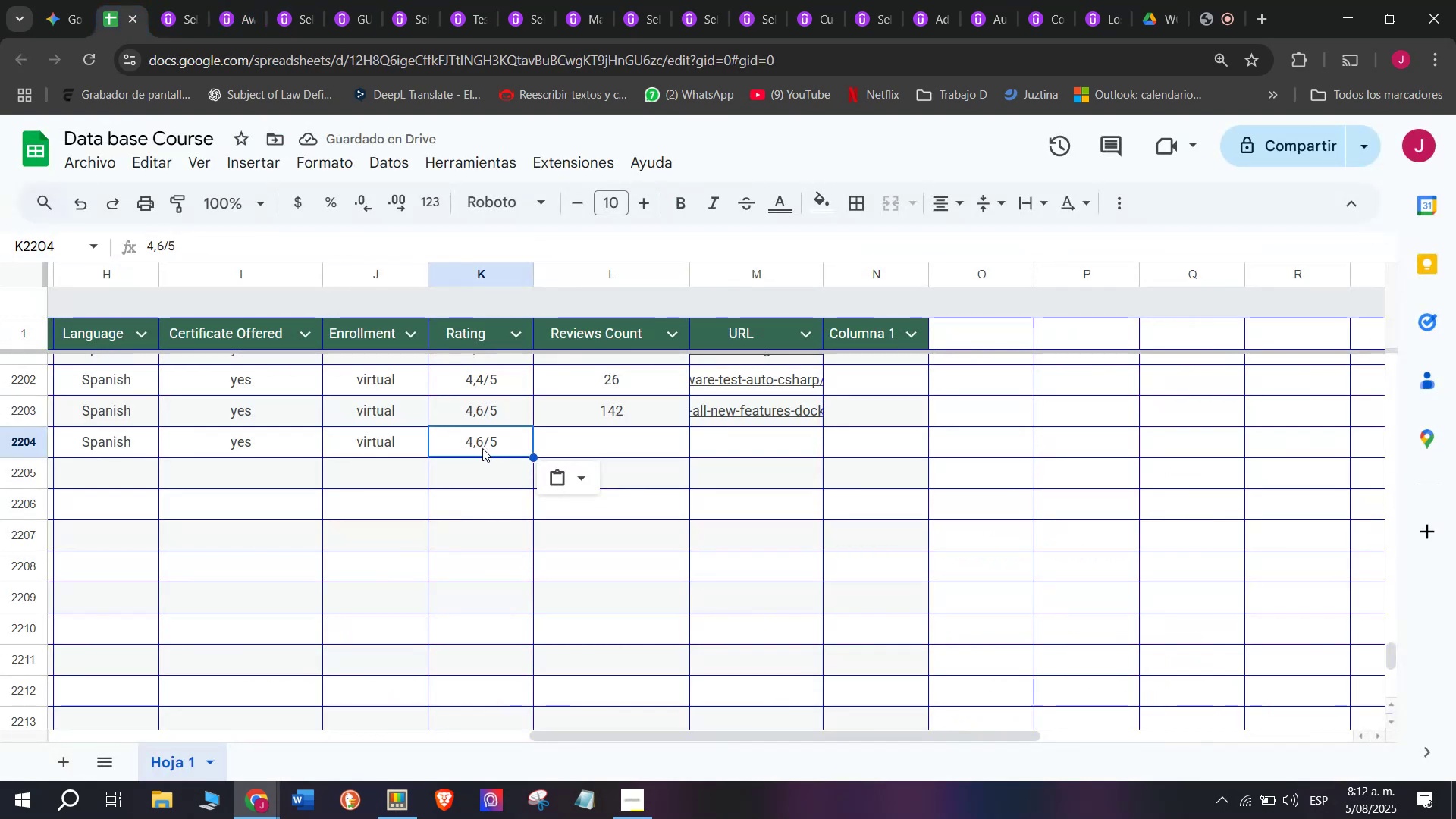 
double_click([482, 447])
 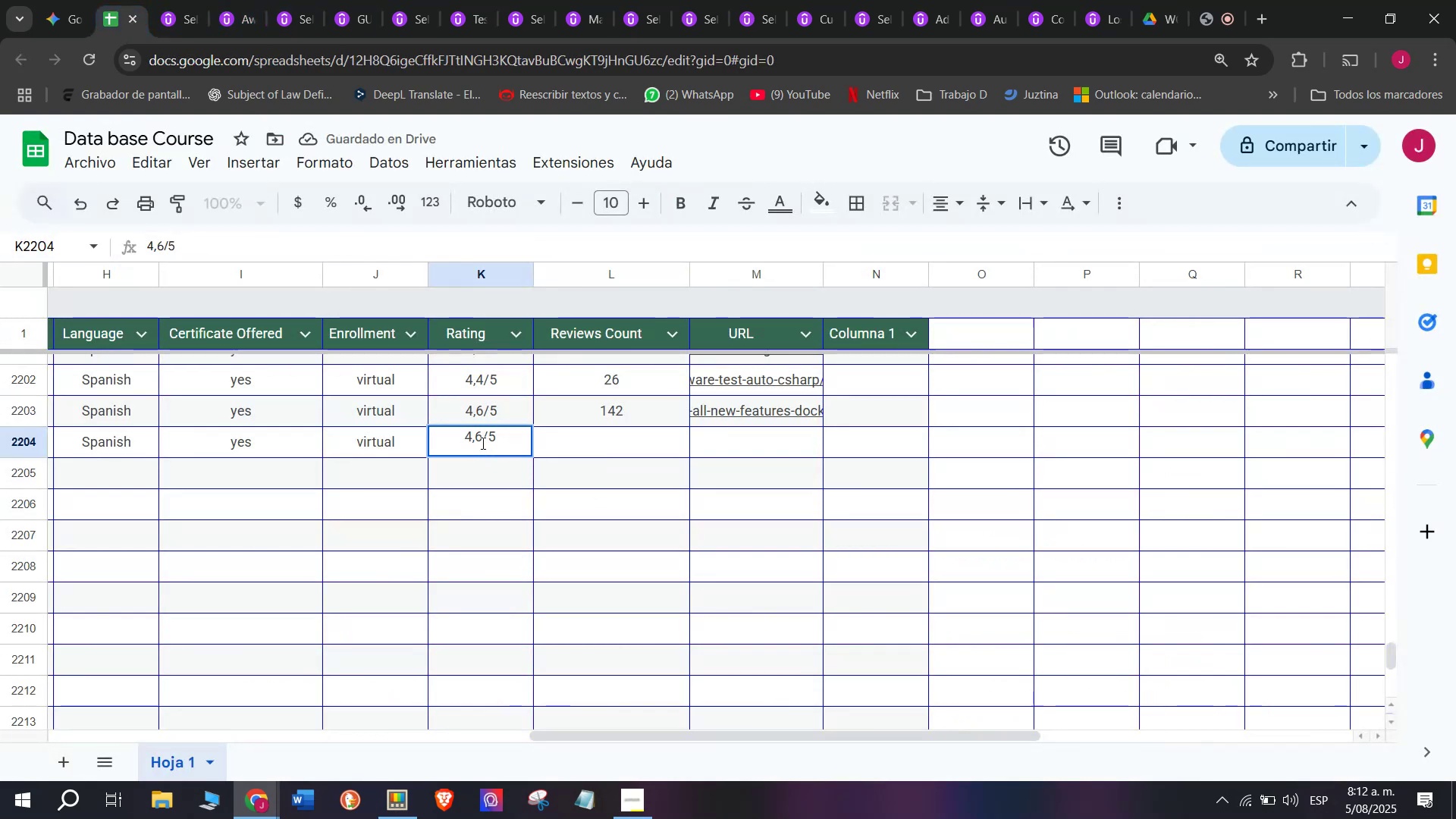 
left_click([482, 438])
 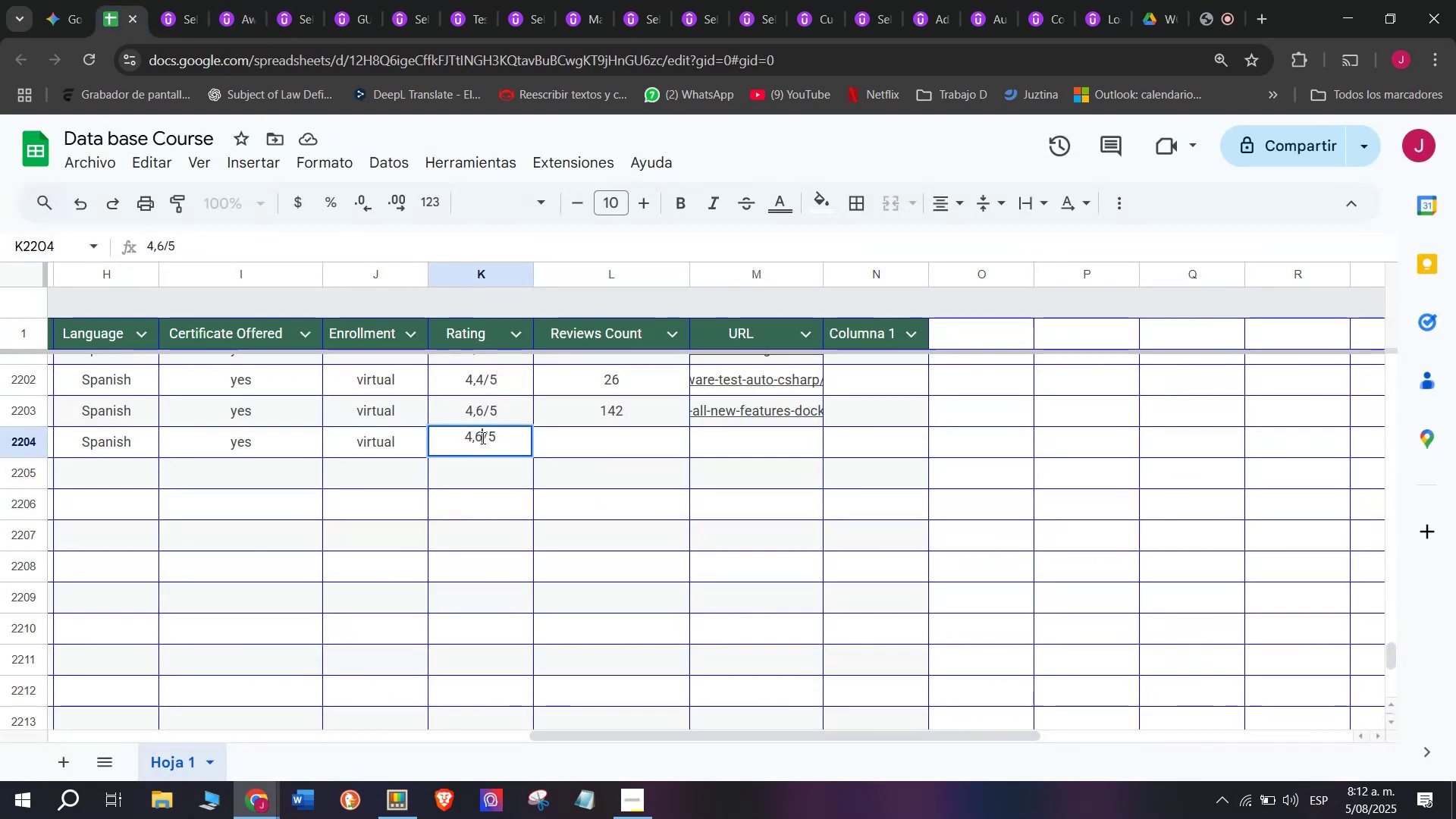 
key(Backspace)
type(q2)
 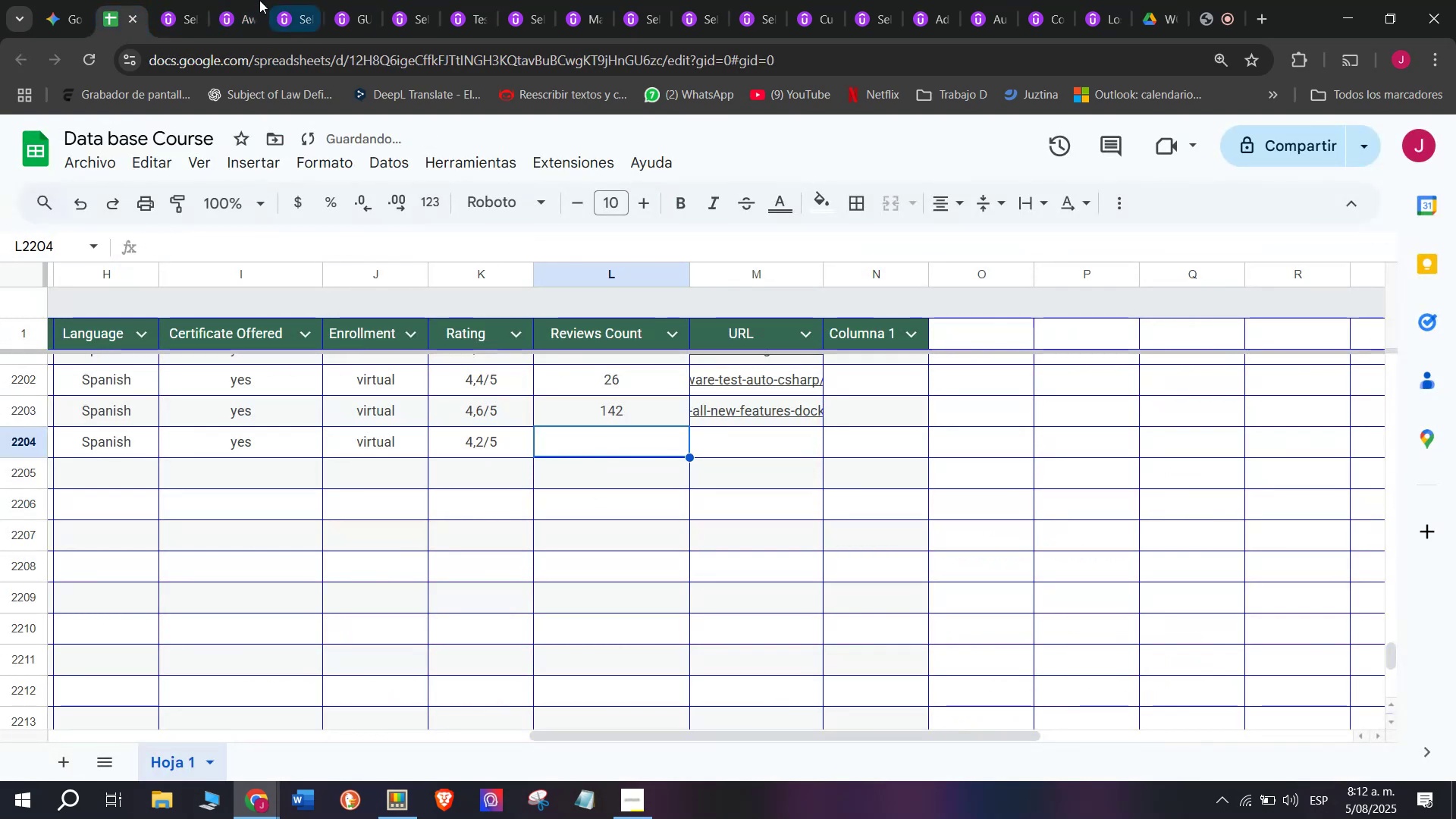 
left_click([189, 0])
 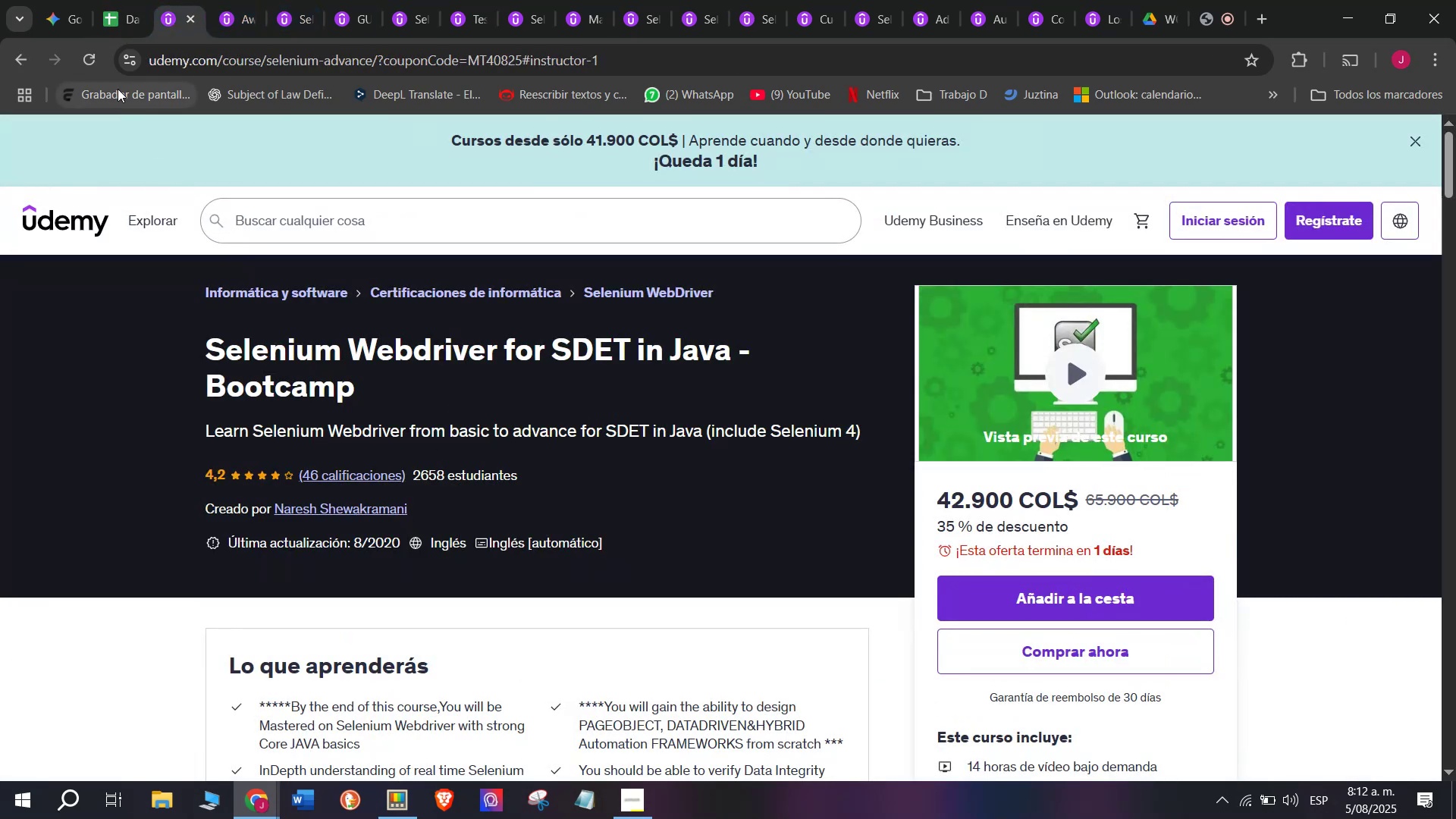 
left_click([105, 0])
 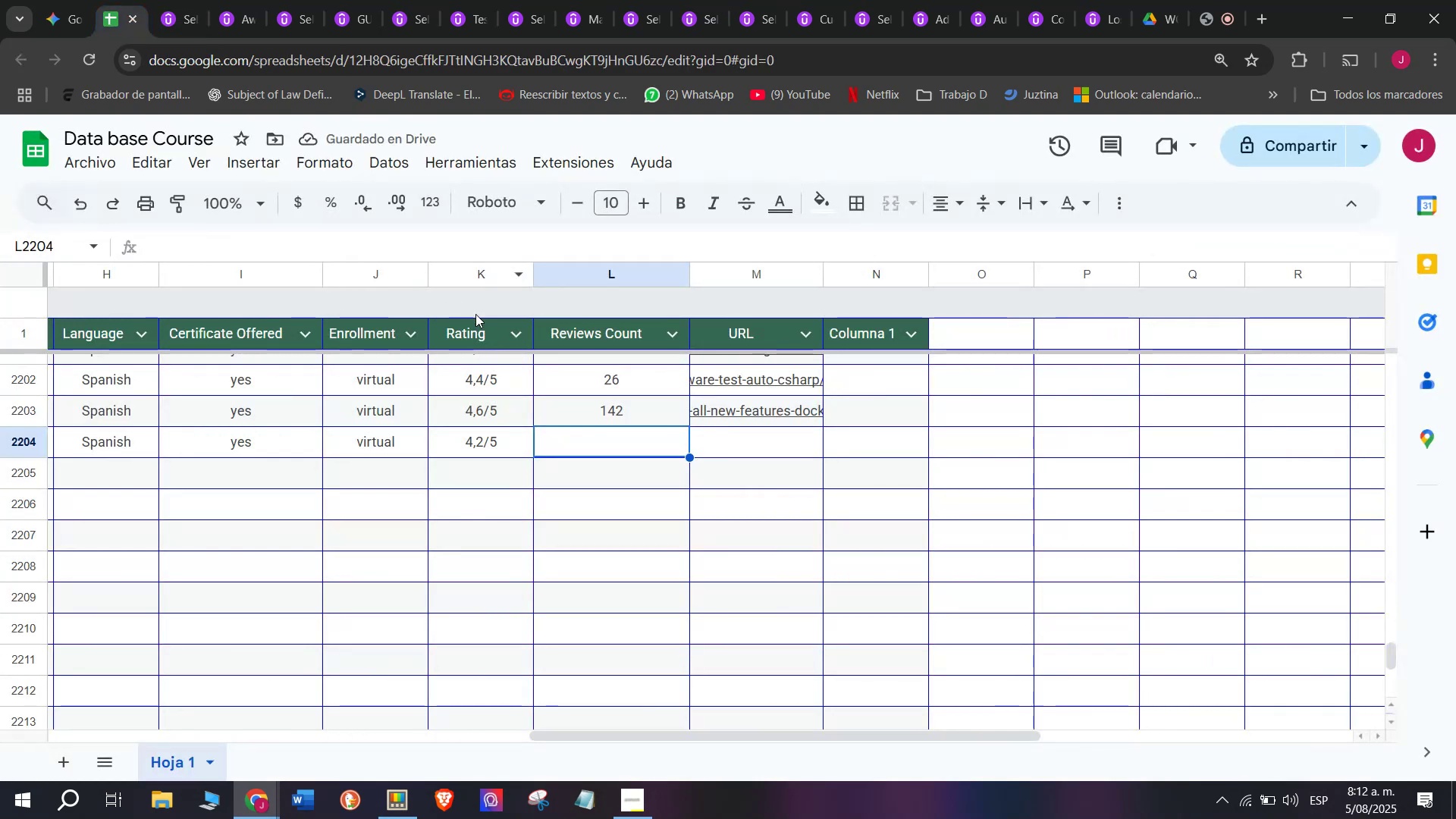 
type(46)
 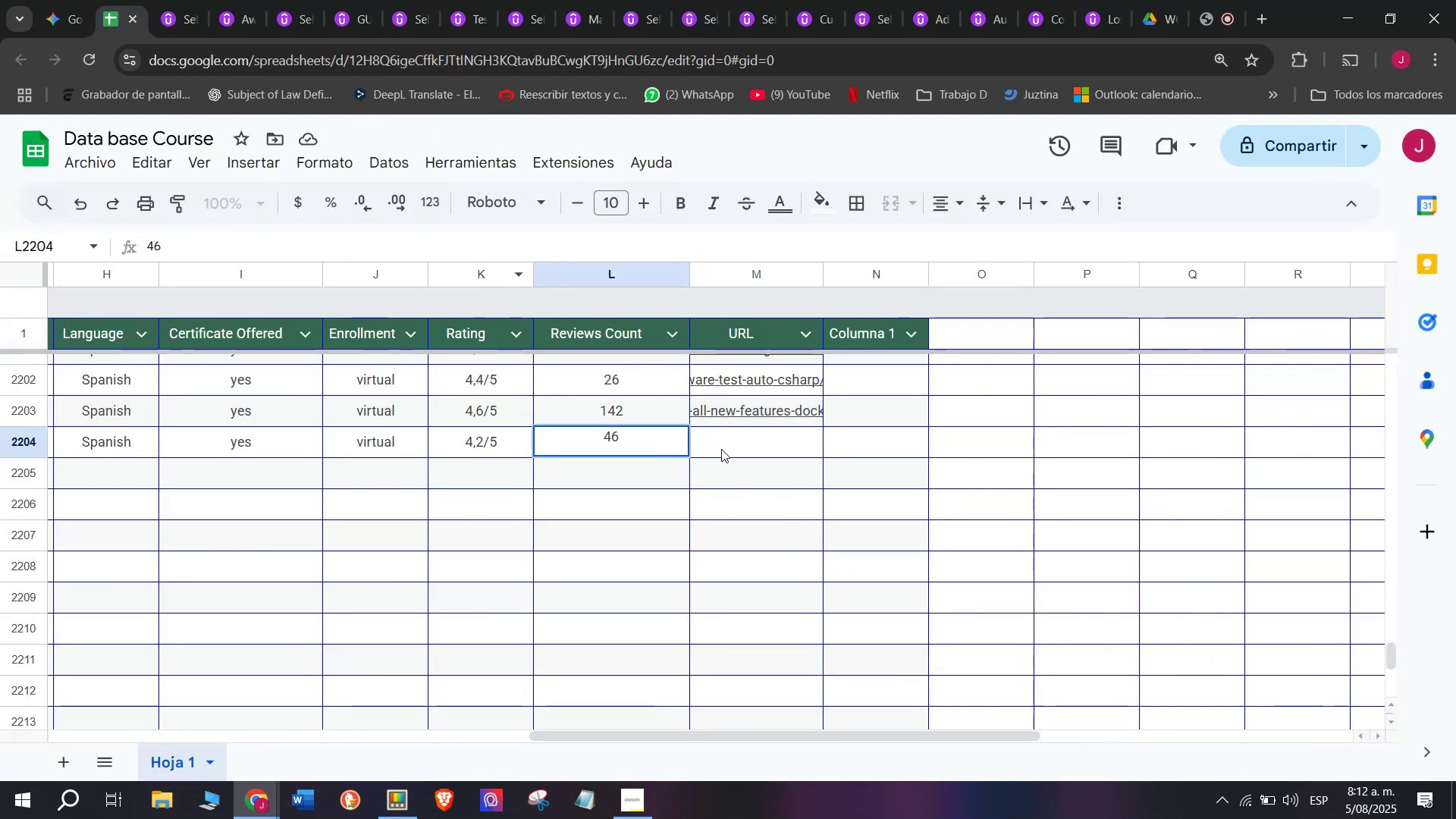 
left_click([732, 437])
 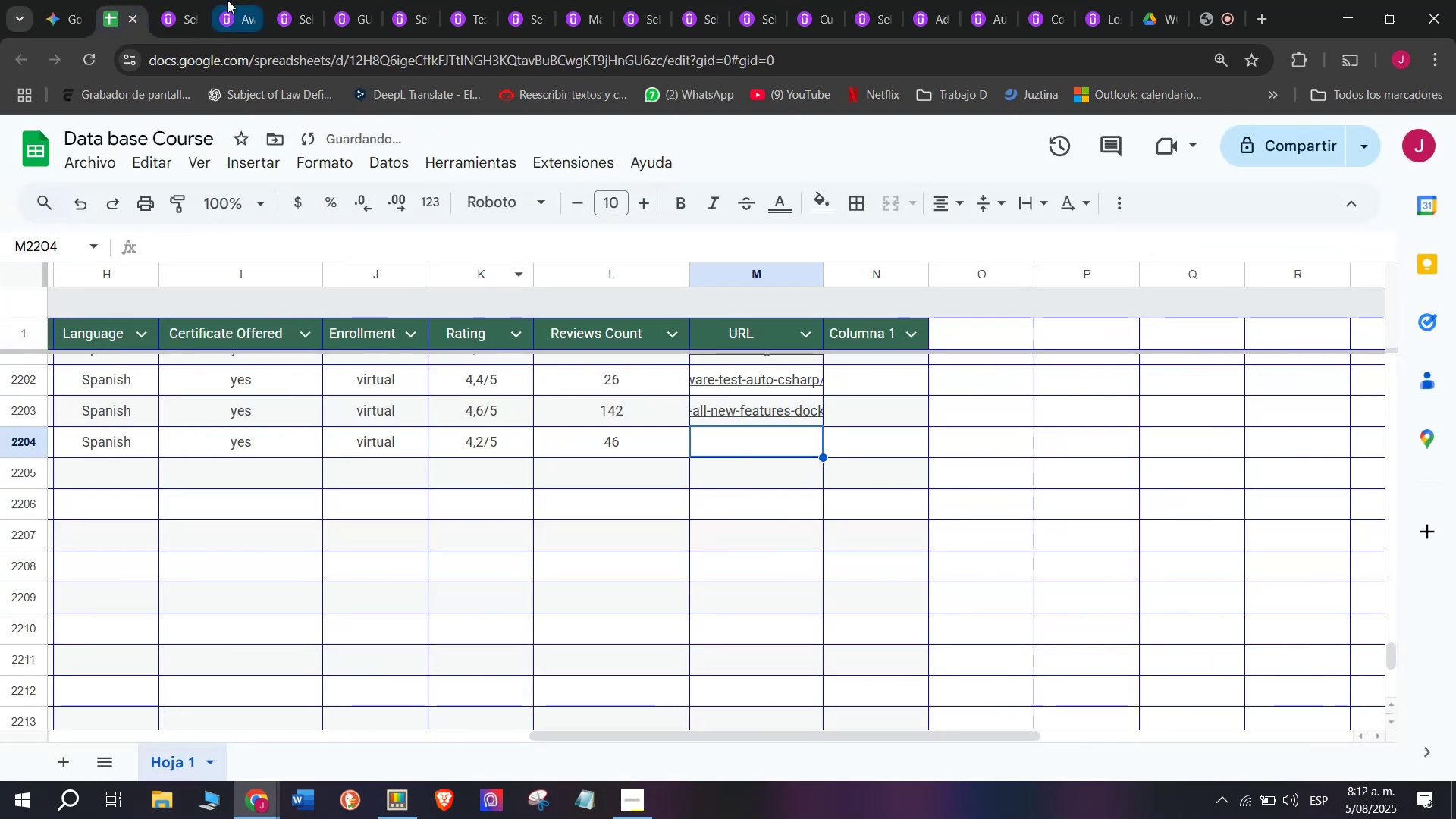 
left_click([193, 0])
 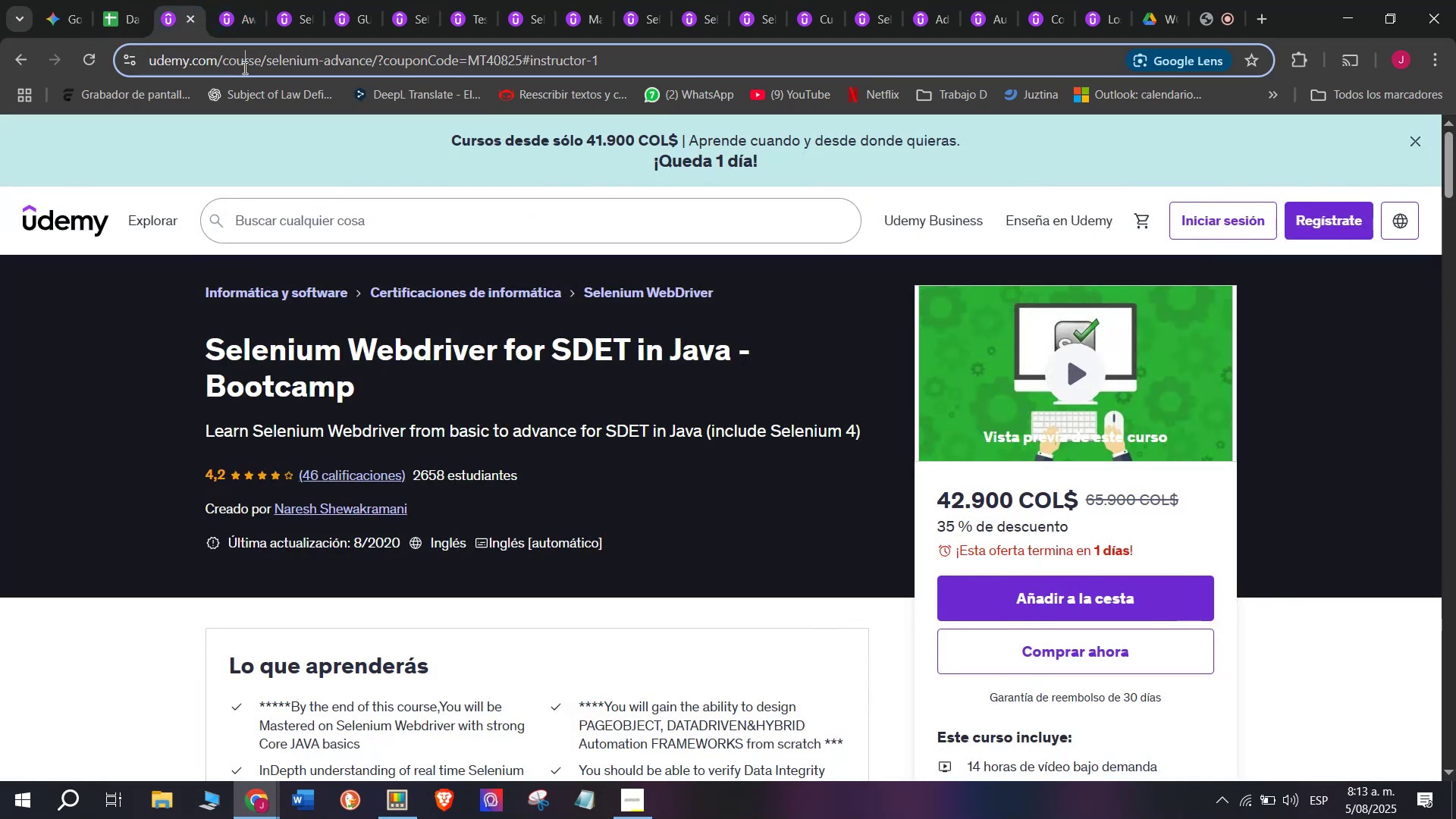 
double_click([243, 67])
 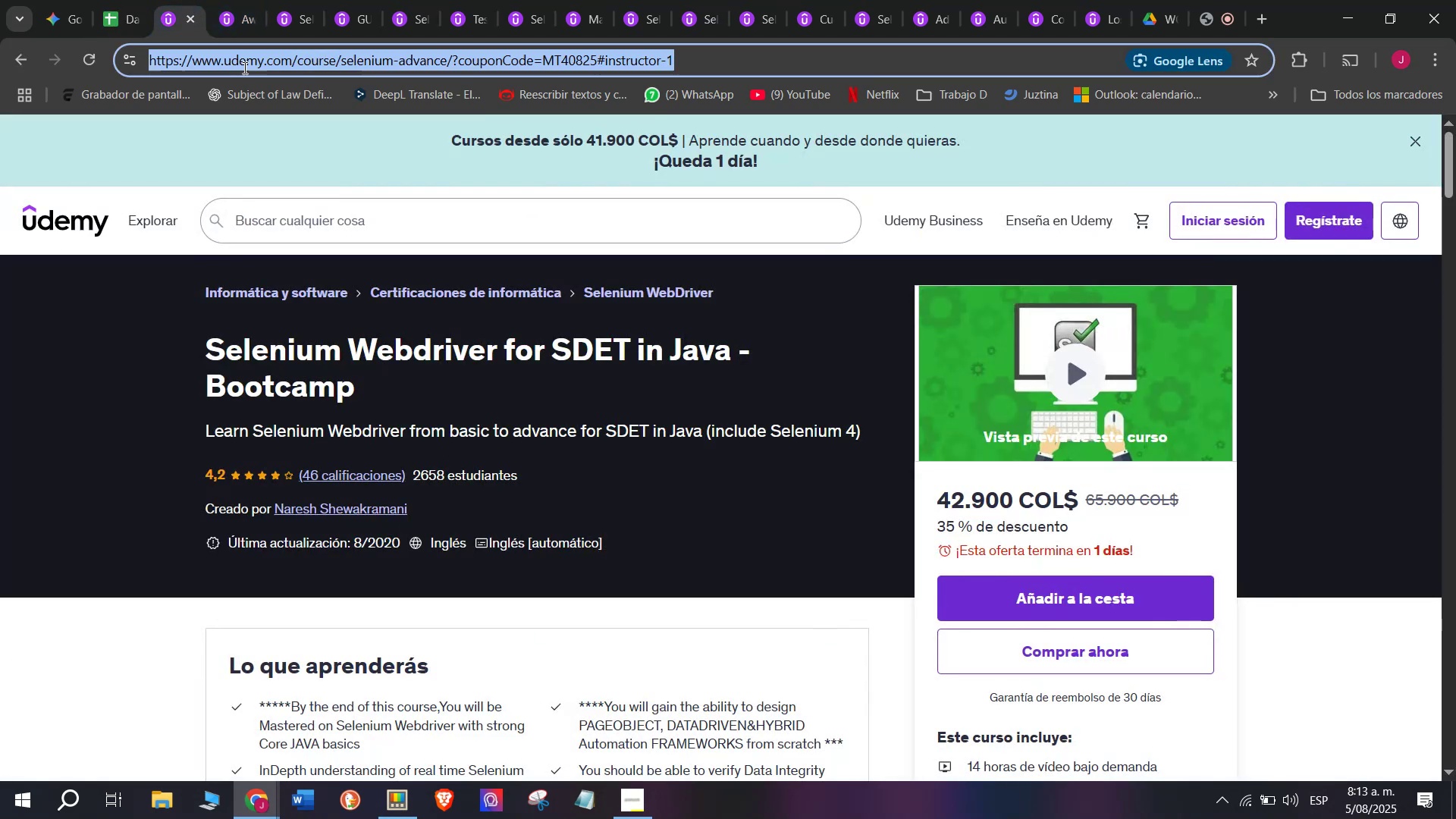 
triple_click([243, 67])
 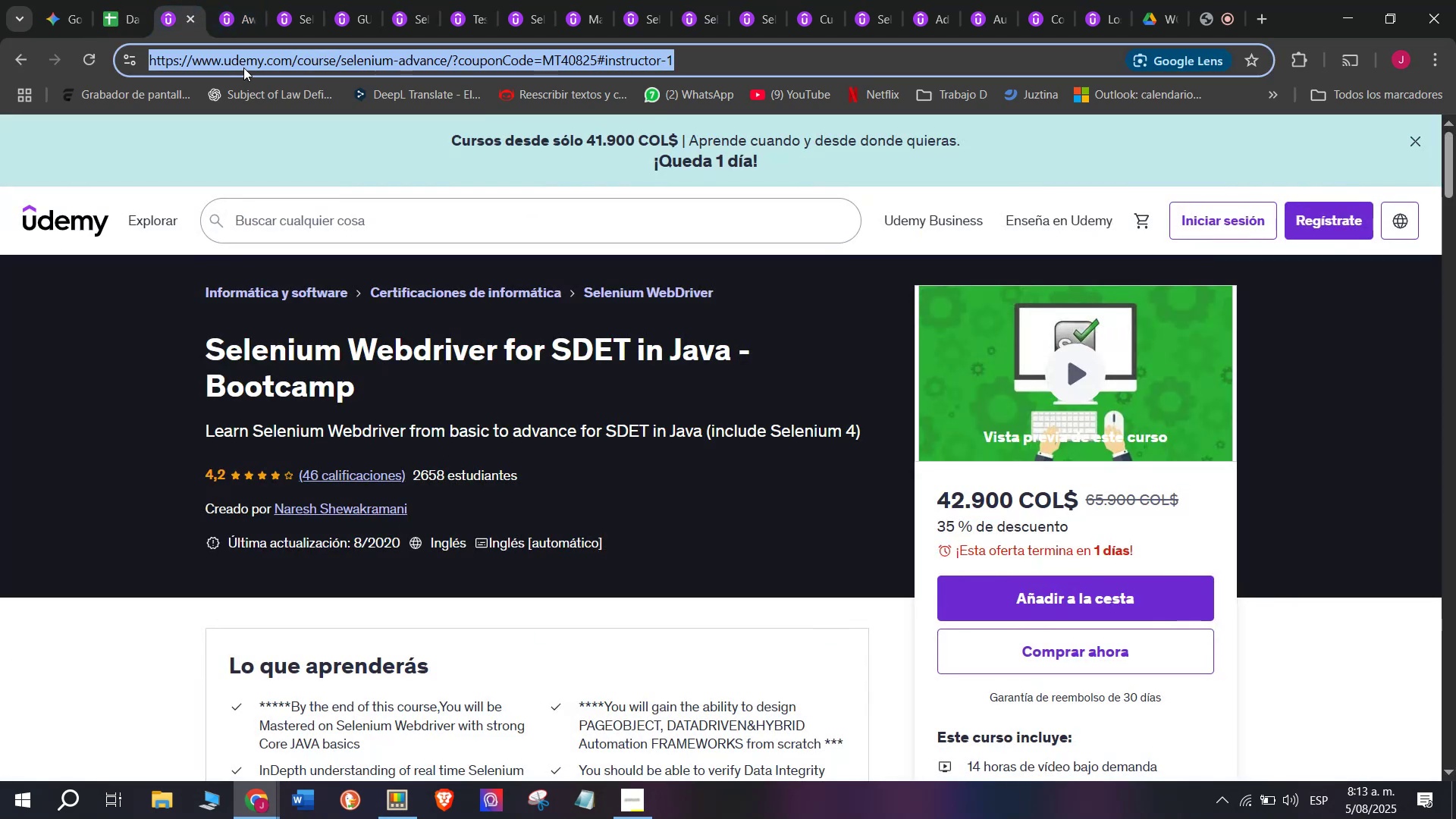 
key(Control+ControlLeft)
 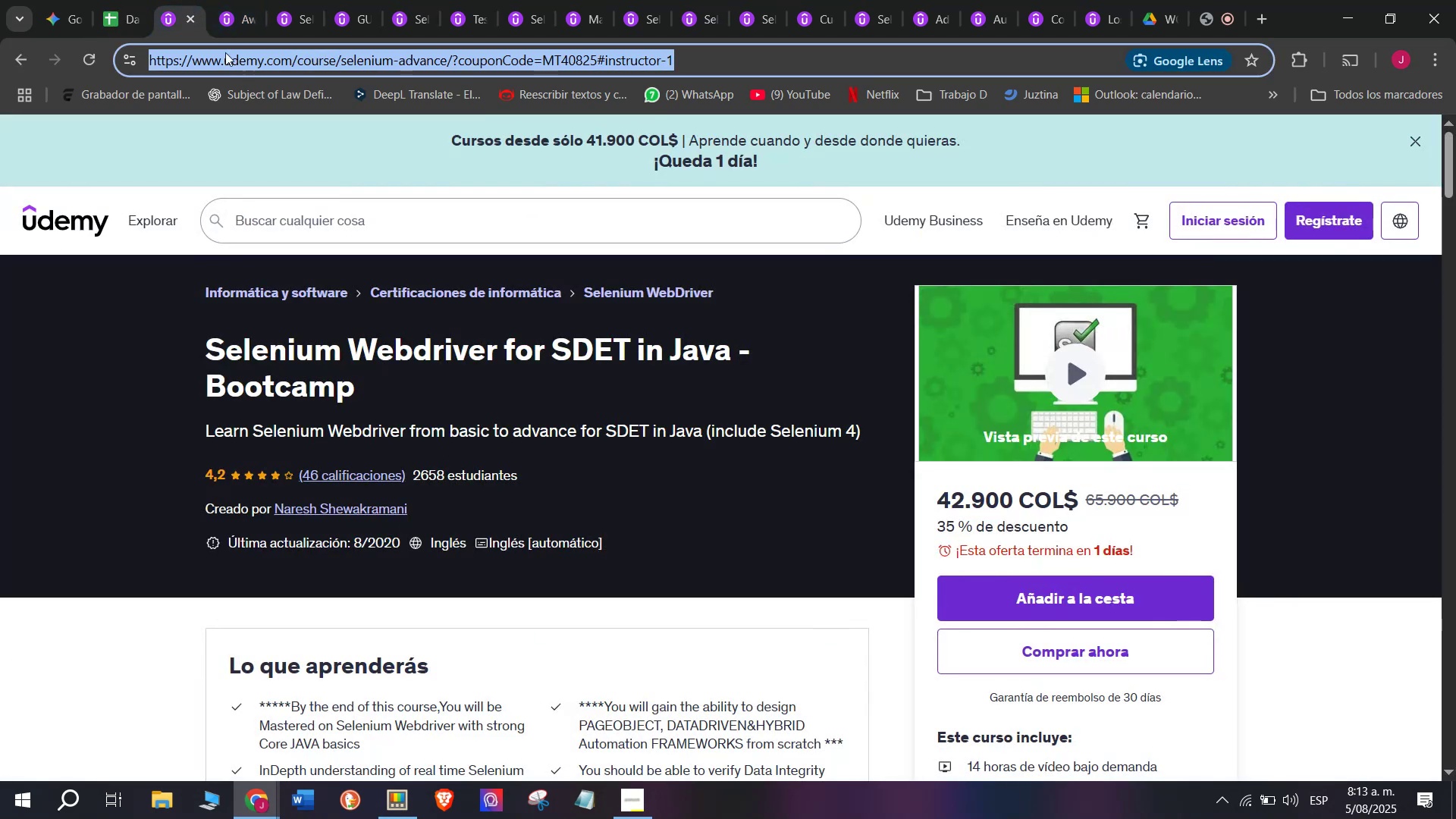 
key(Break)
 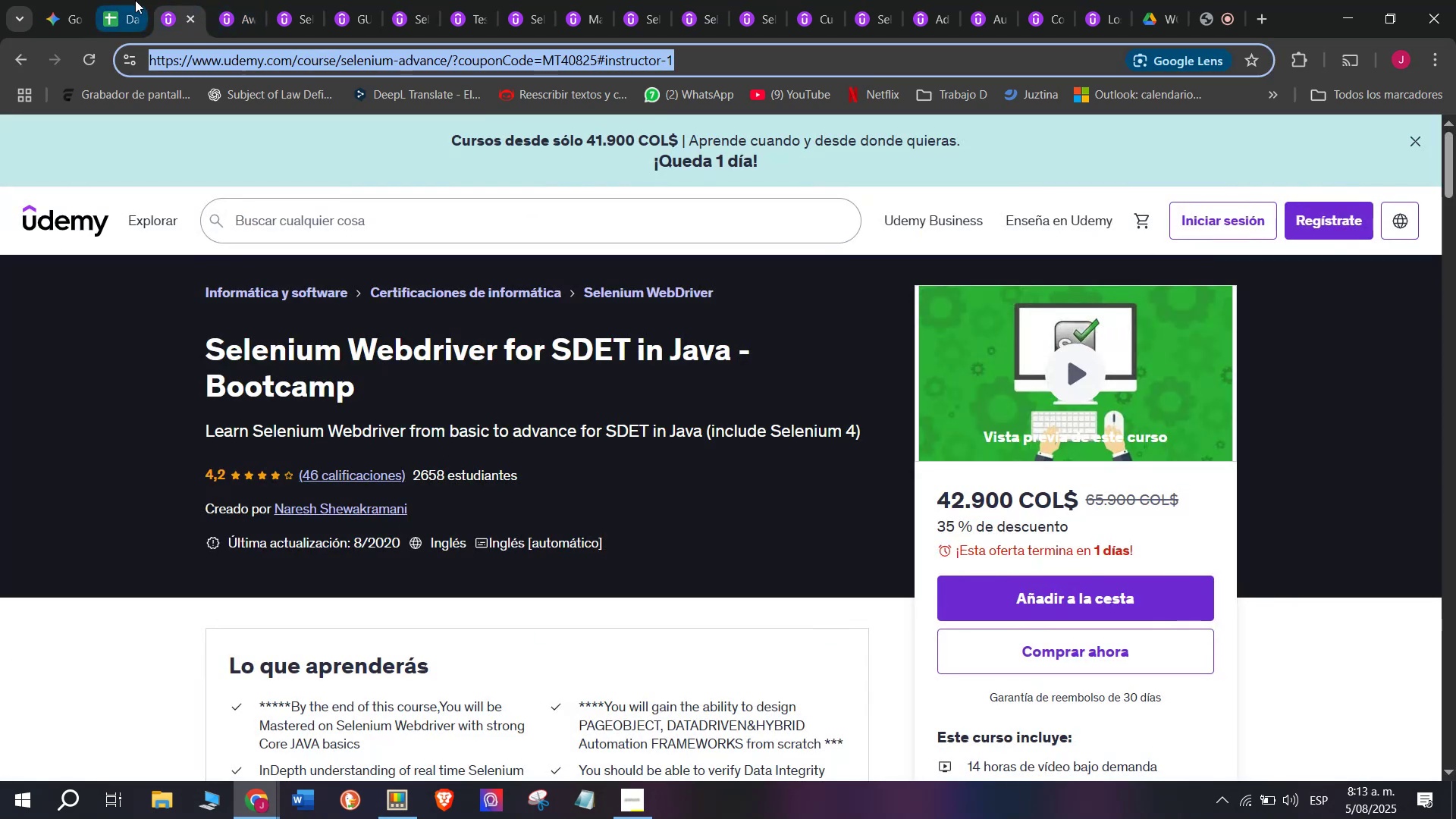 
key(Control+C)
 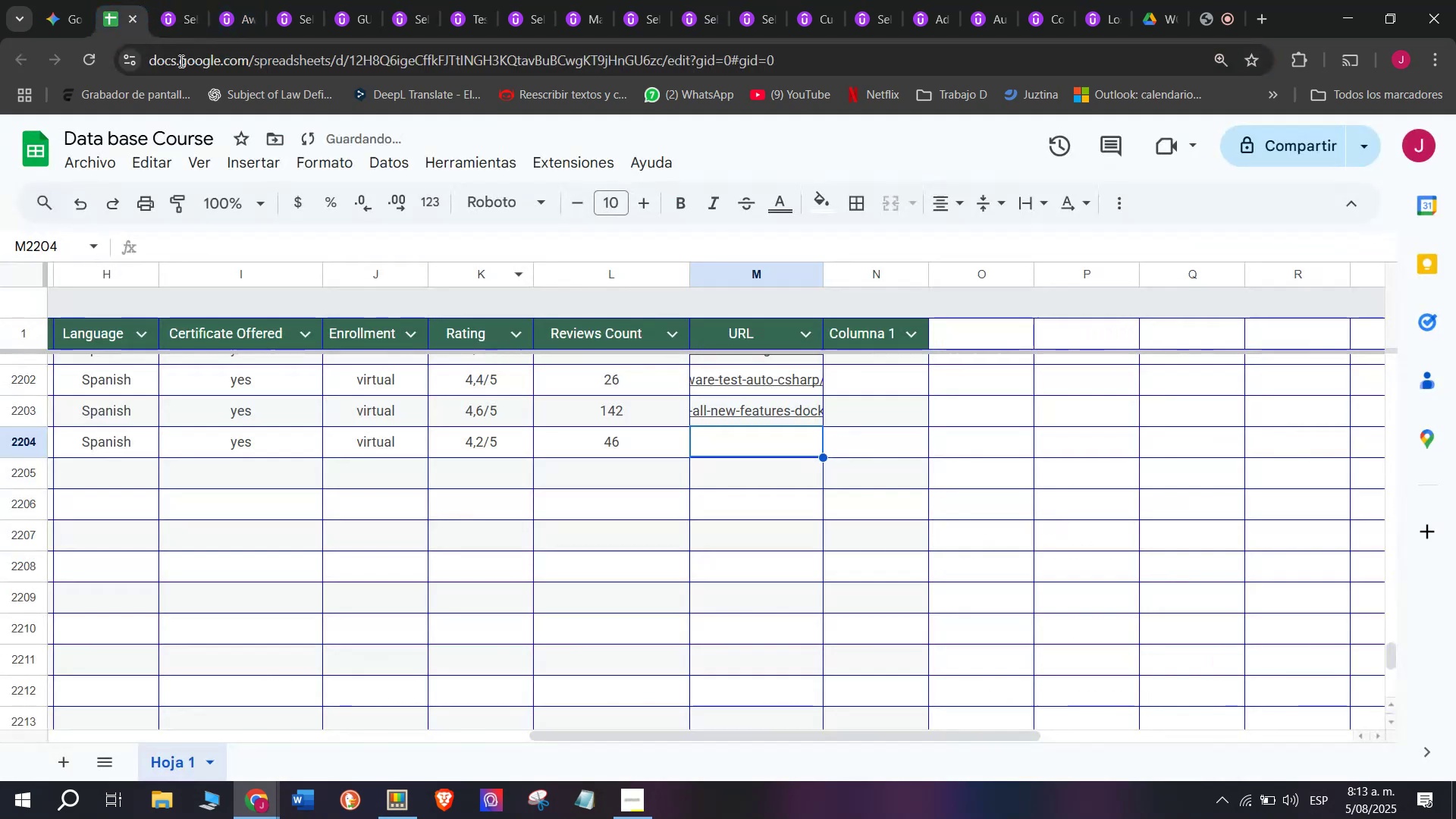 
key(Z)
 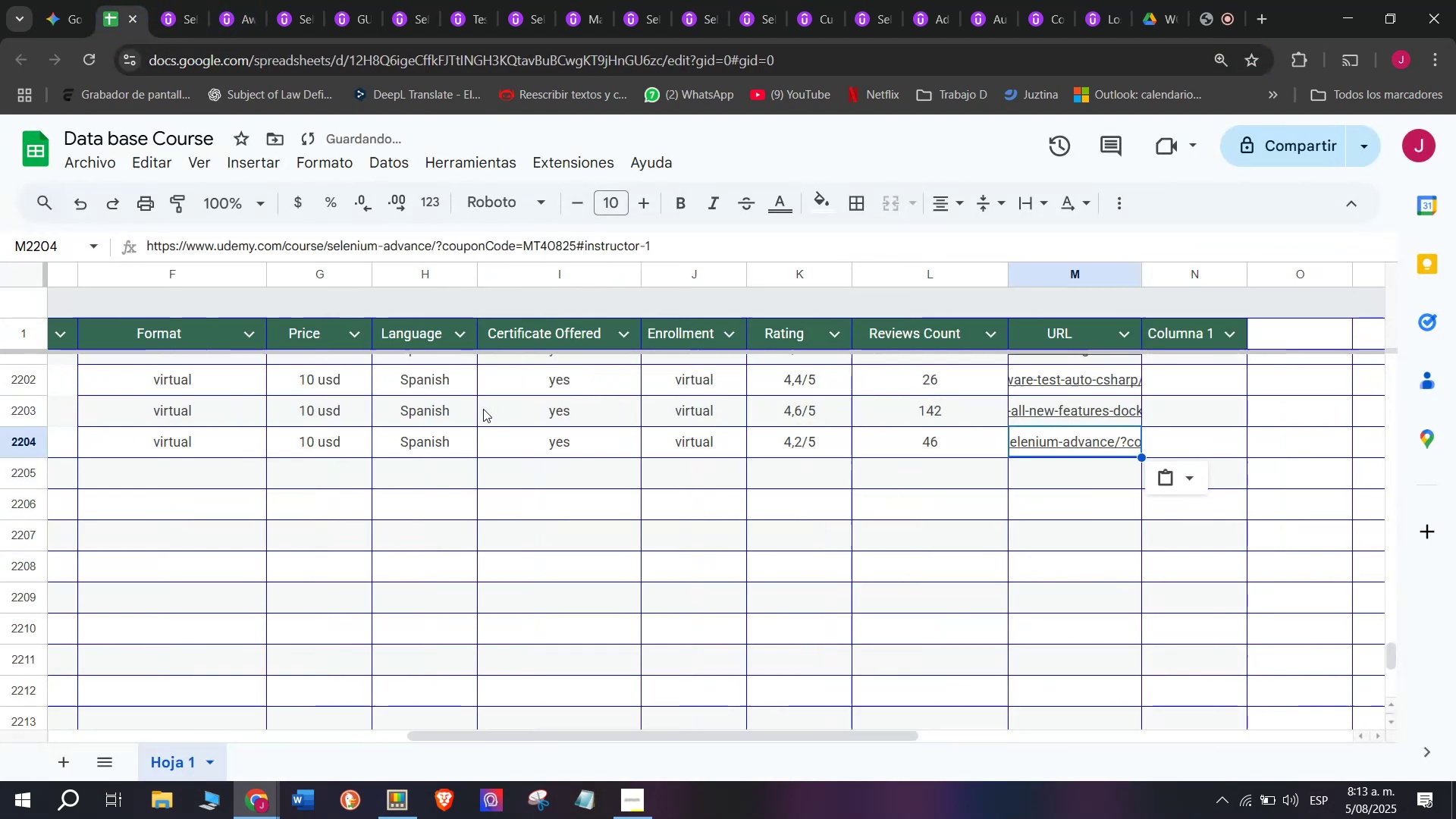 
key(Control+ControlLeft)
 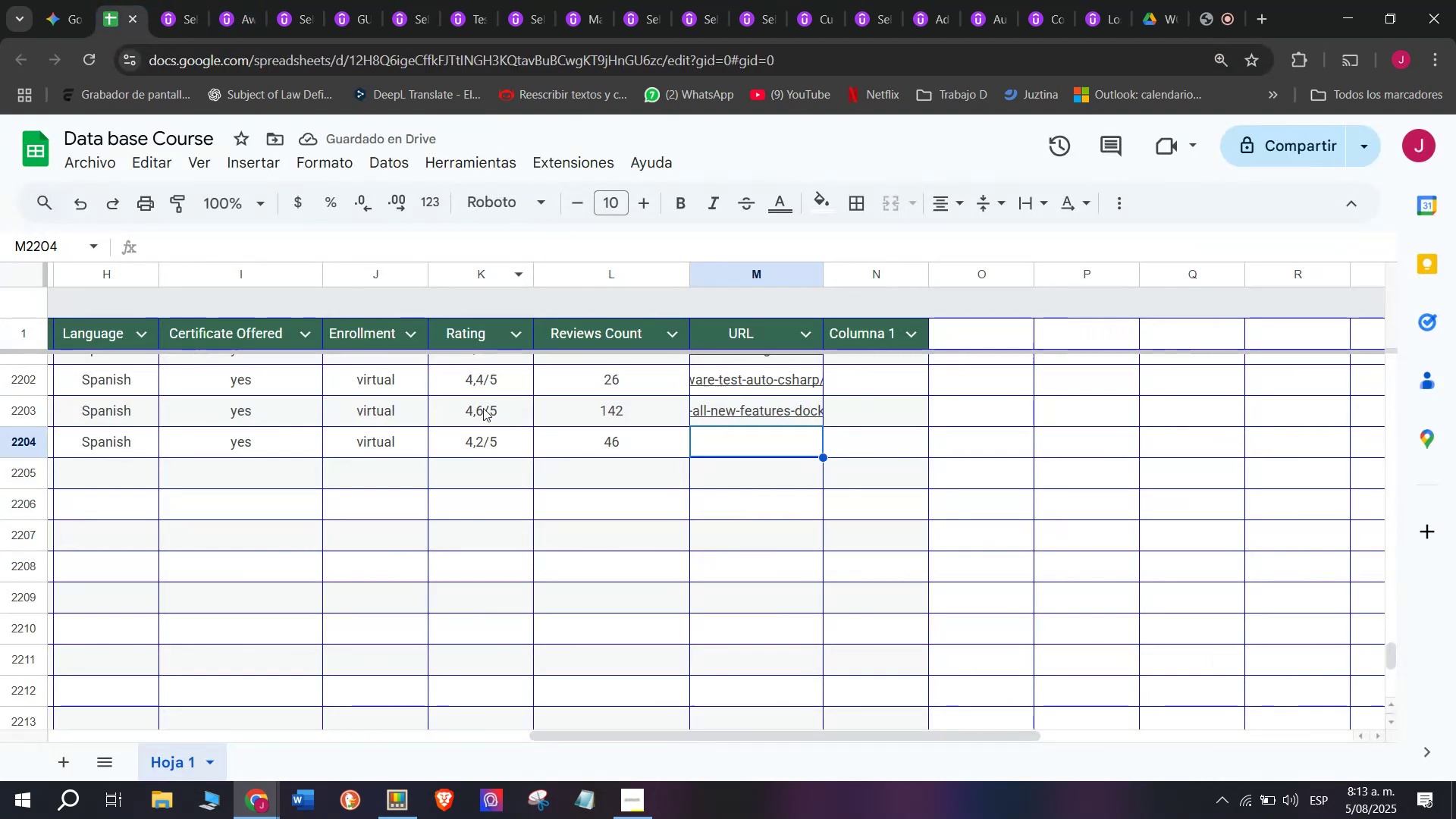 
key(Control+V)
 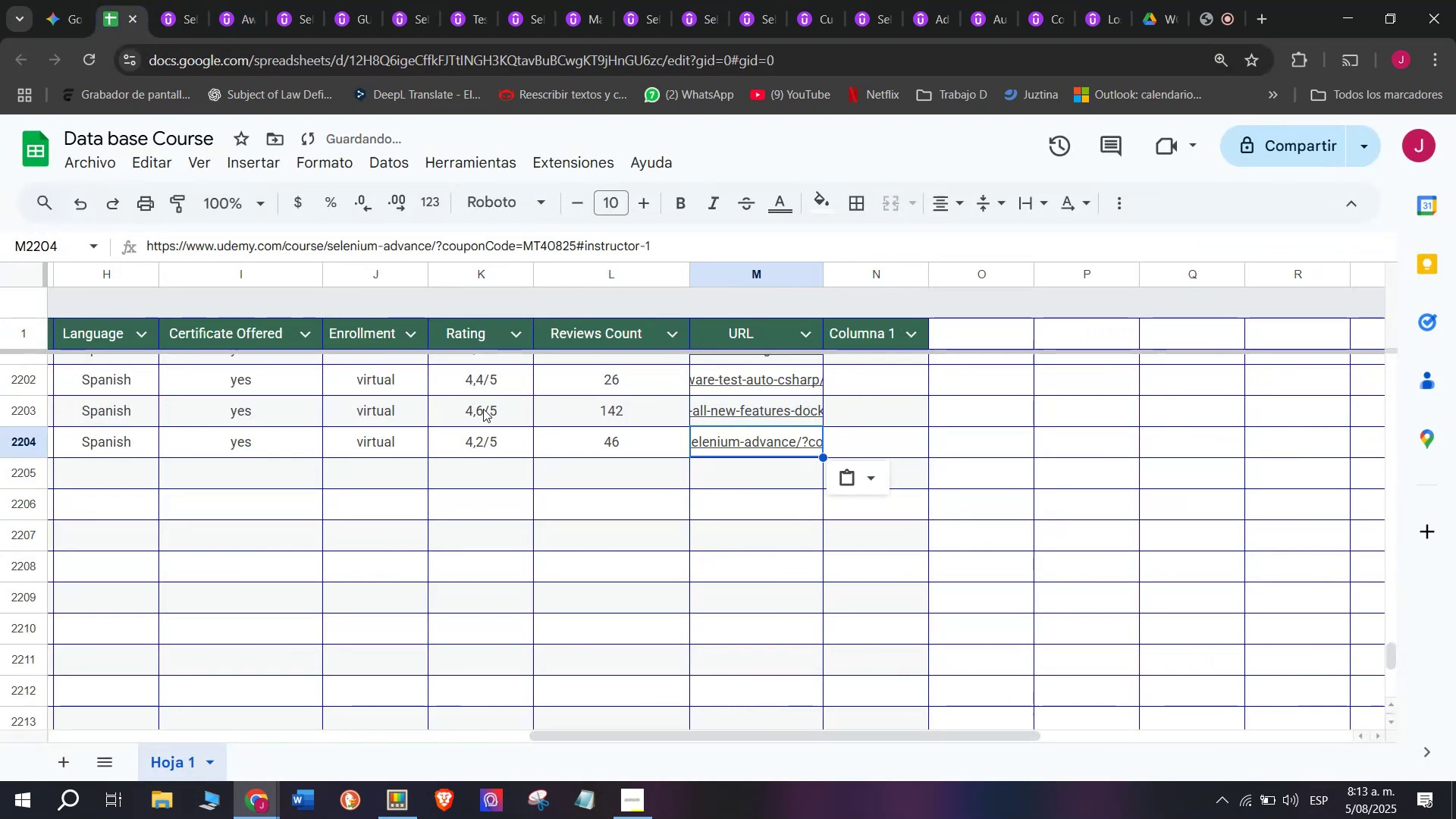 
scroll: coordinate [259, 486], scroll_direction: up, amount: 3.0
 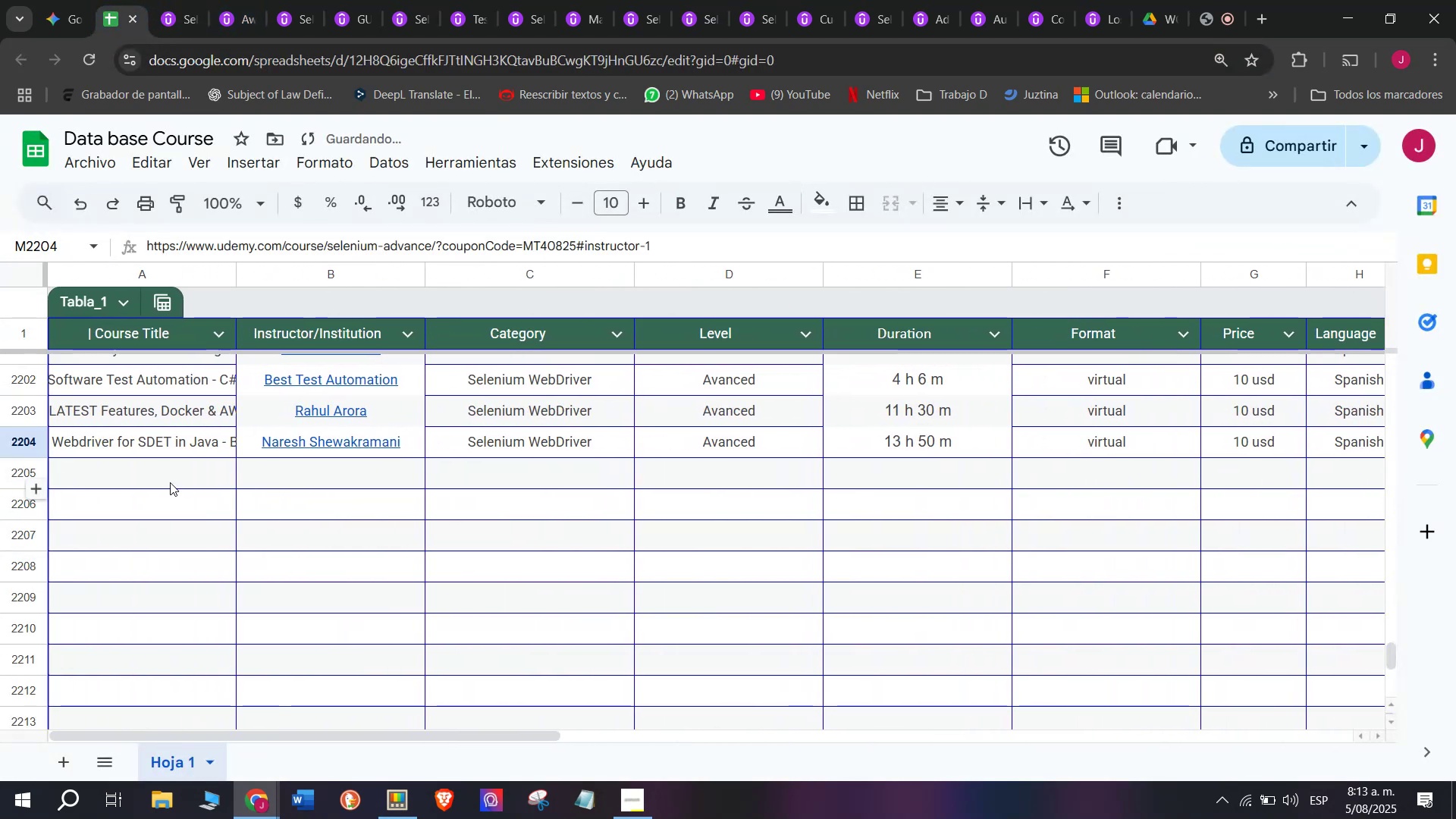 
left_click([170, 481])
 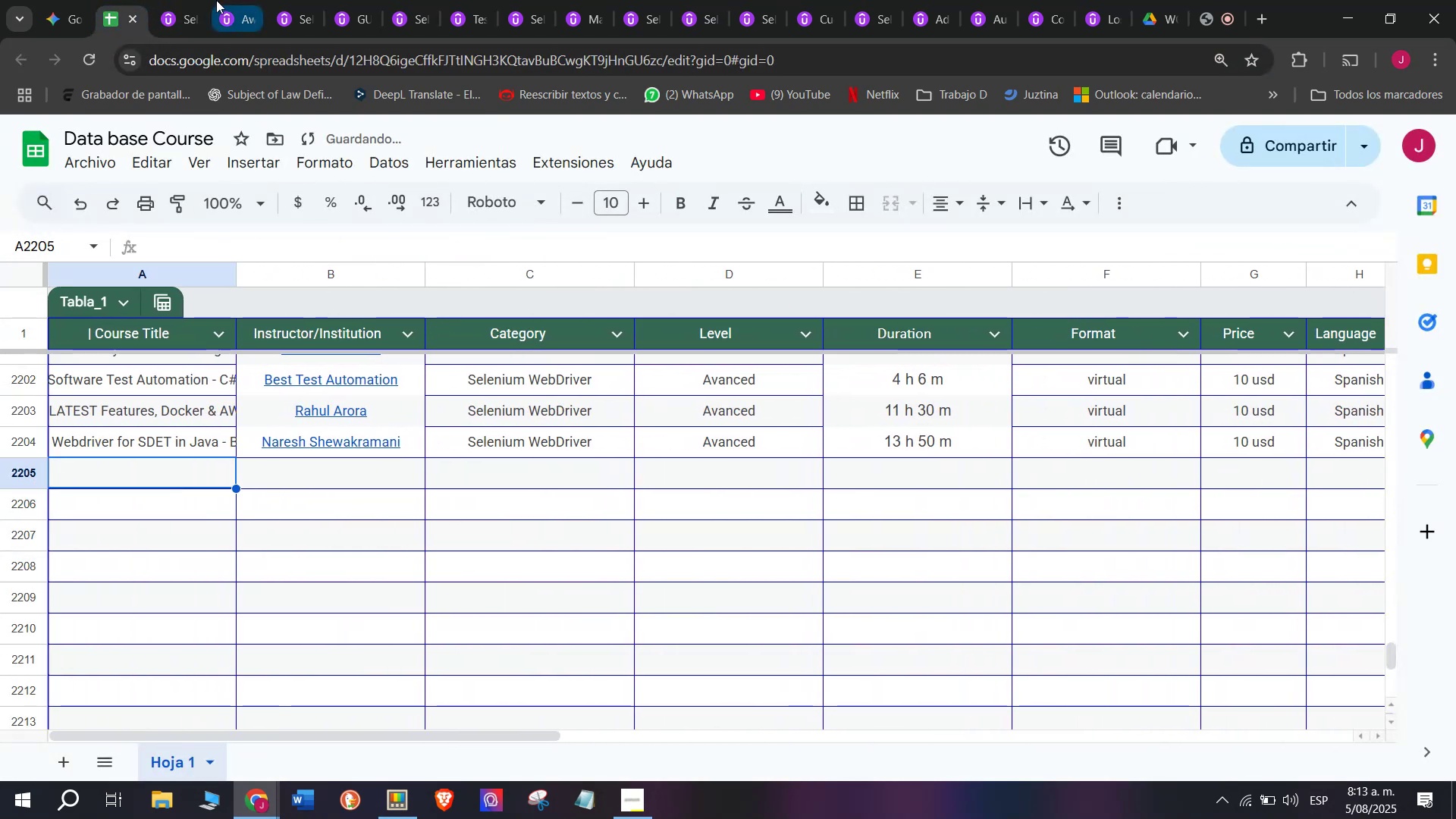 
left_click([190, 0])
 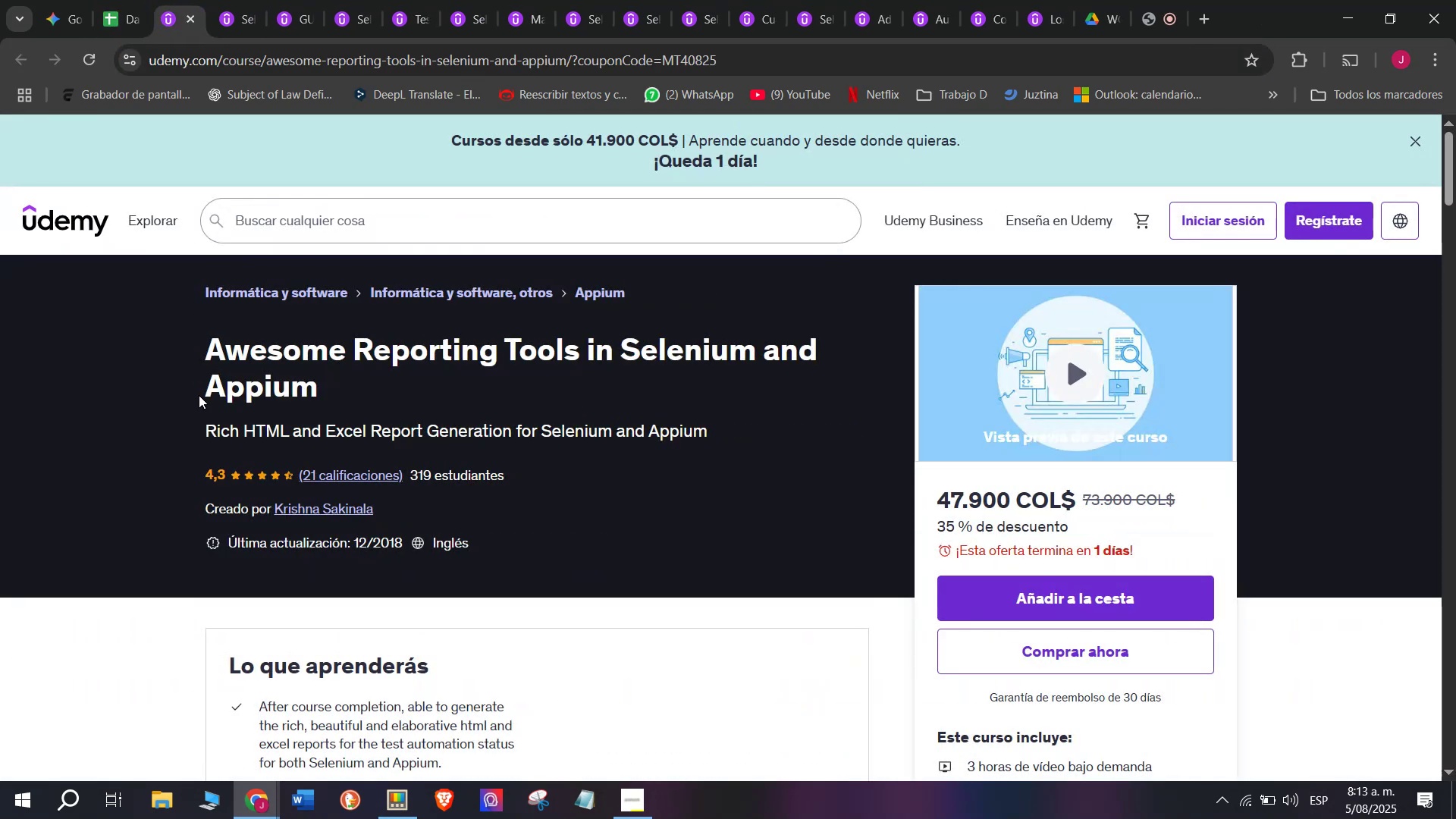 
left_click_drag(start_coordinate=[199, 347], to_coordinate=[329, 387])
 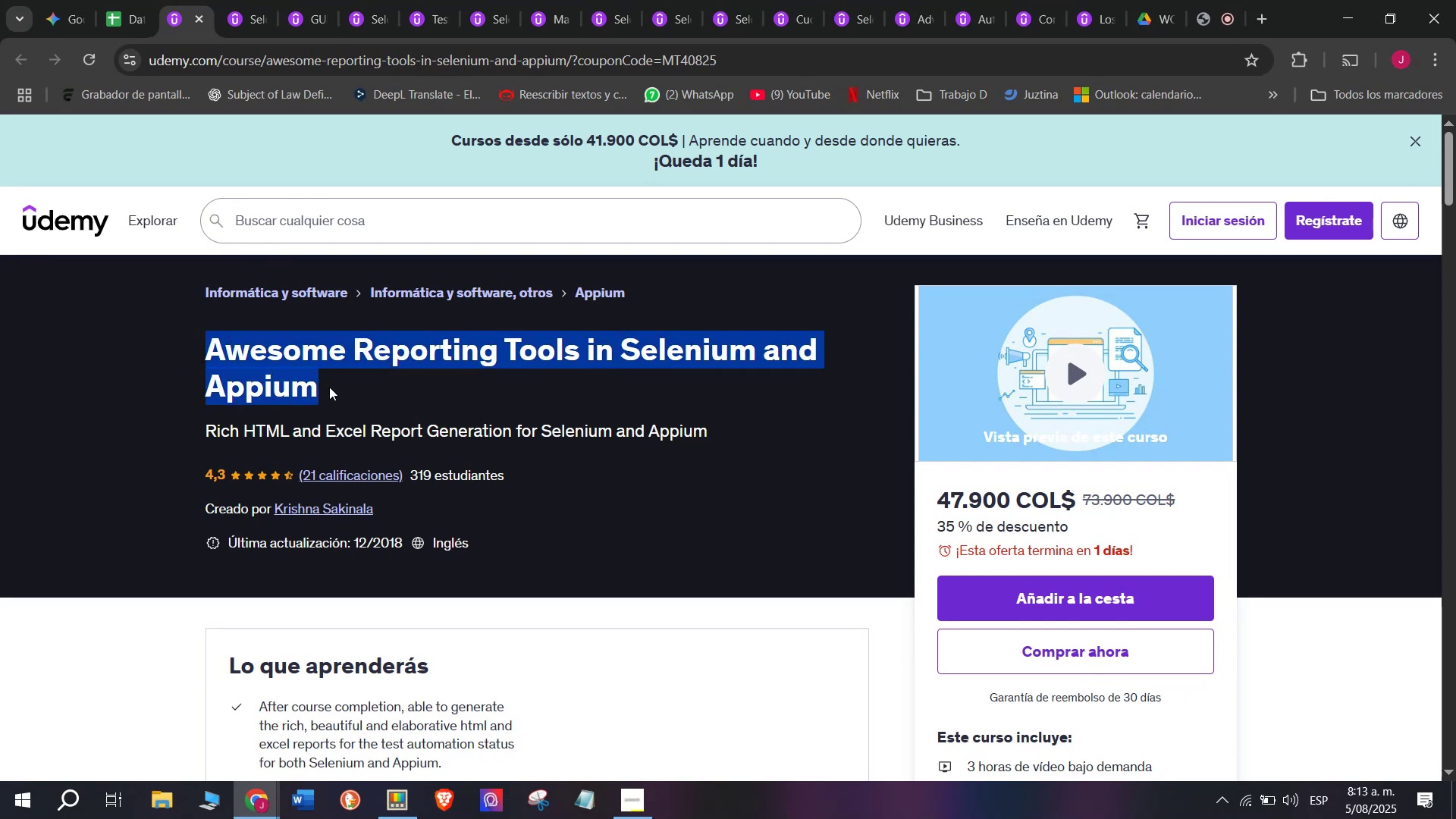 
key(Control+ControlLeft)
 